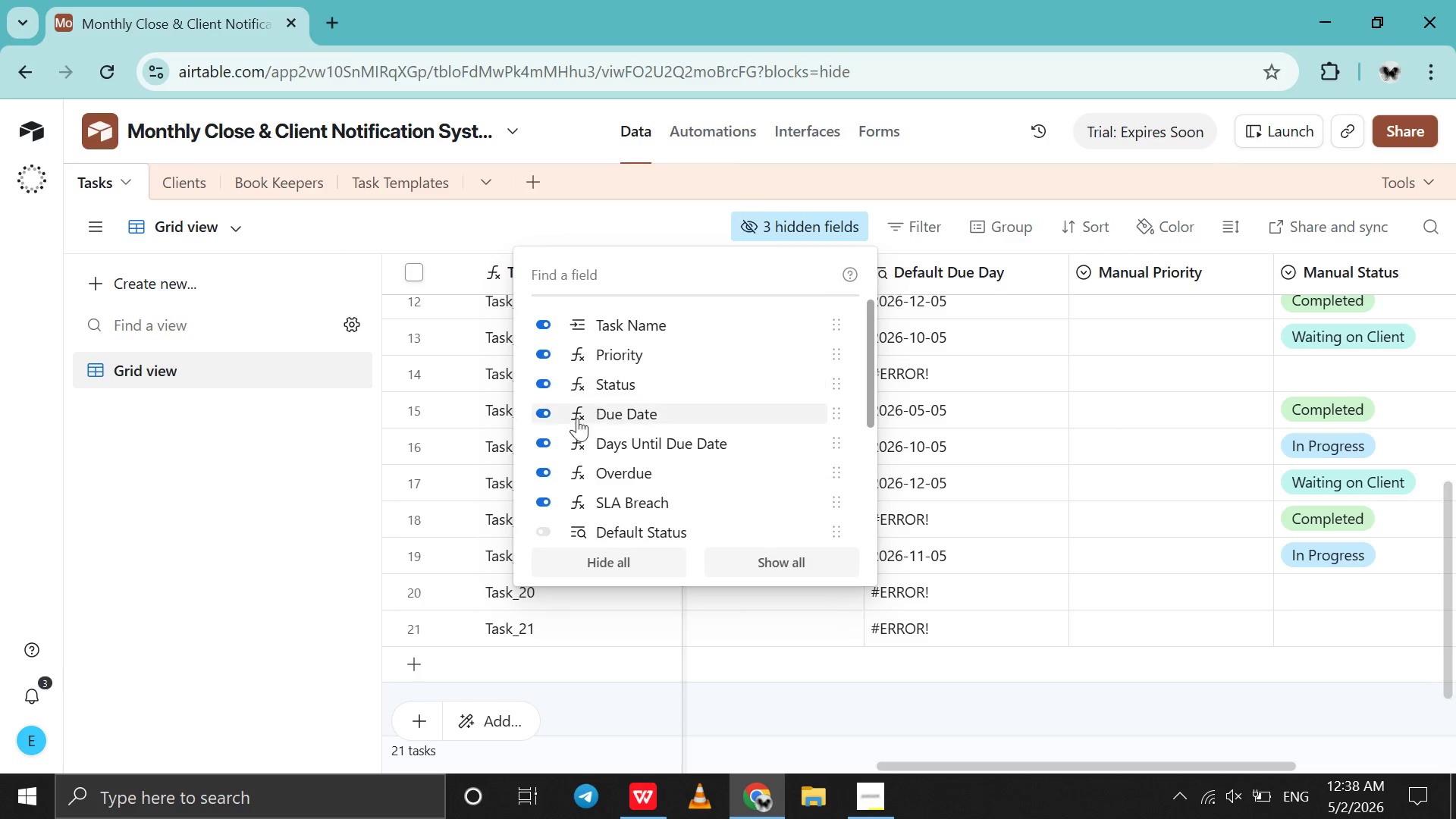 
scroll: coordinate [576, 420], scroll_direction: down, amount: 7.0
 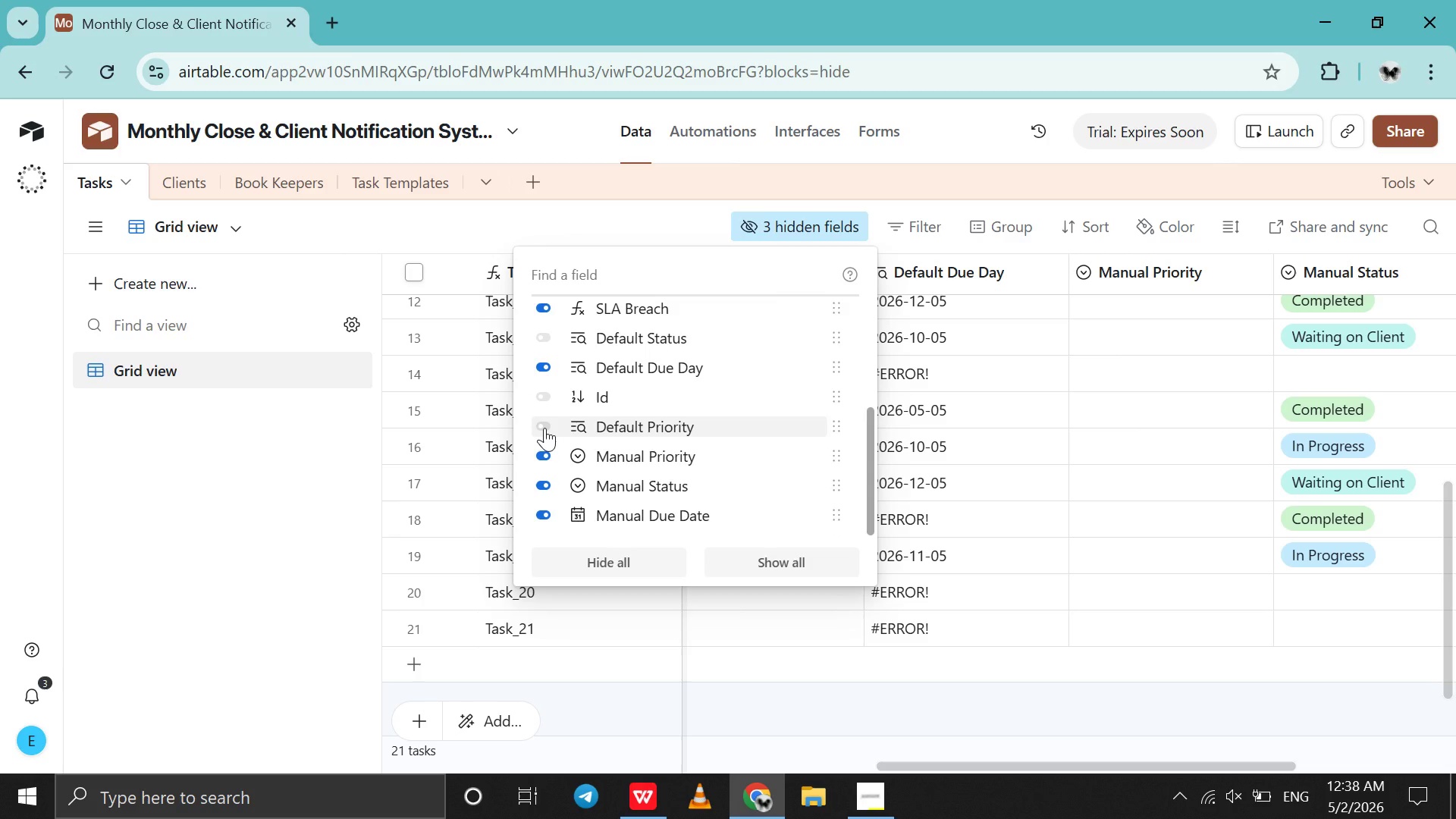 
left_click([544, 428])
 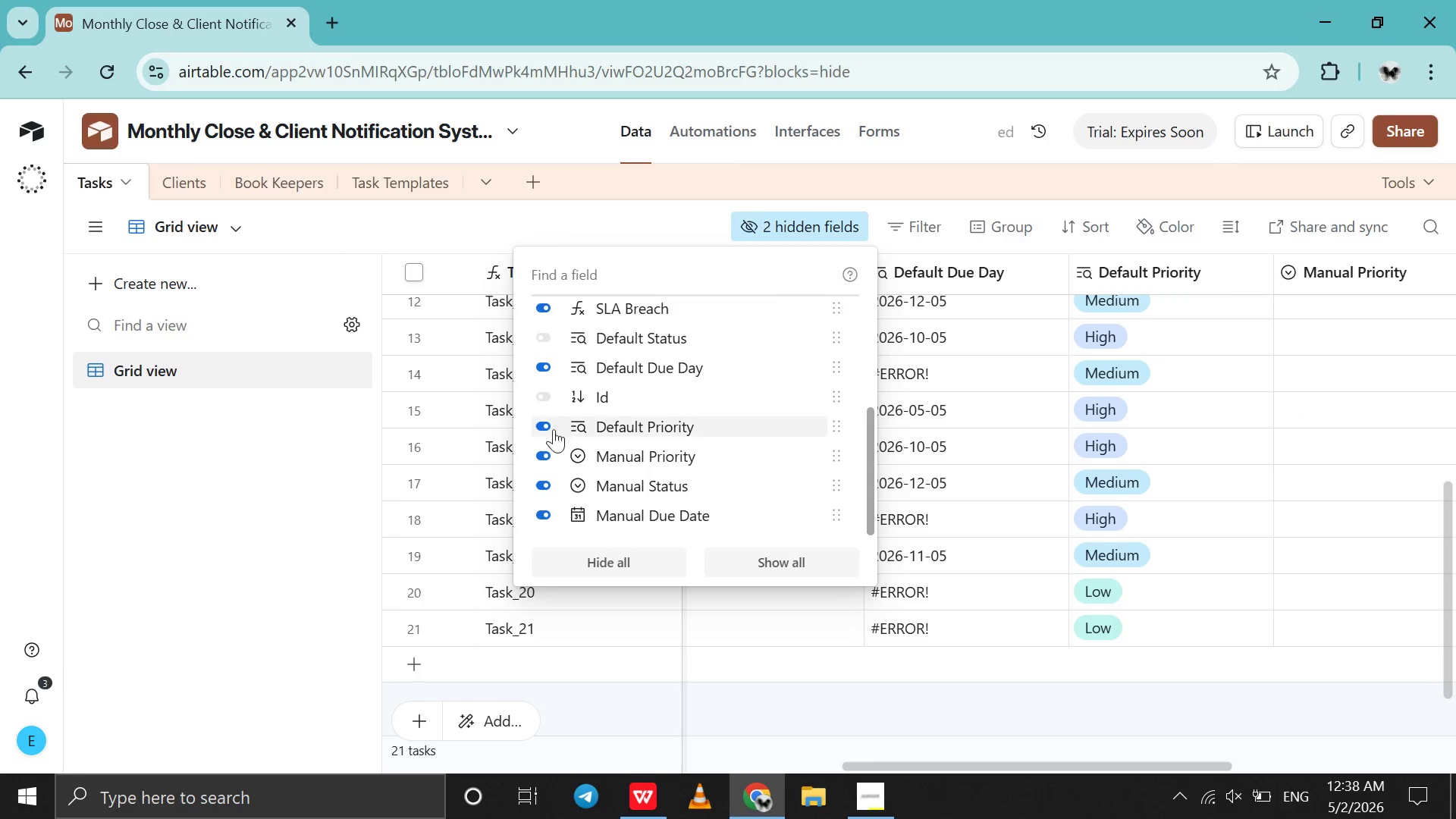 
left_click([545, 425])
 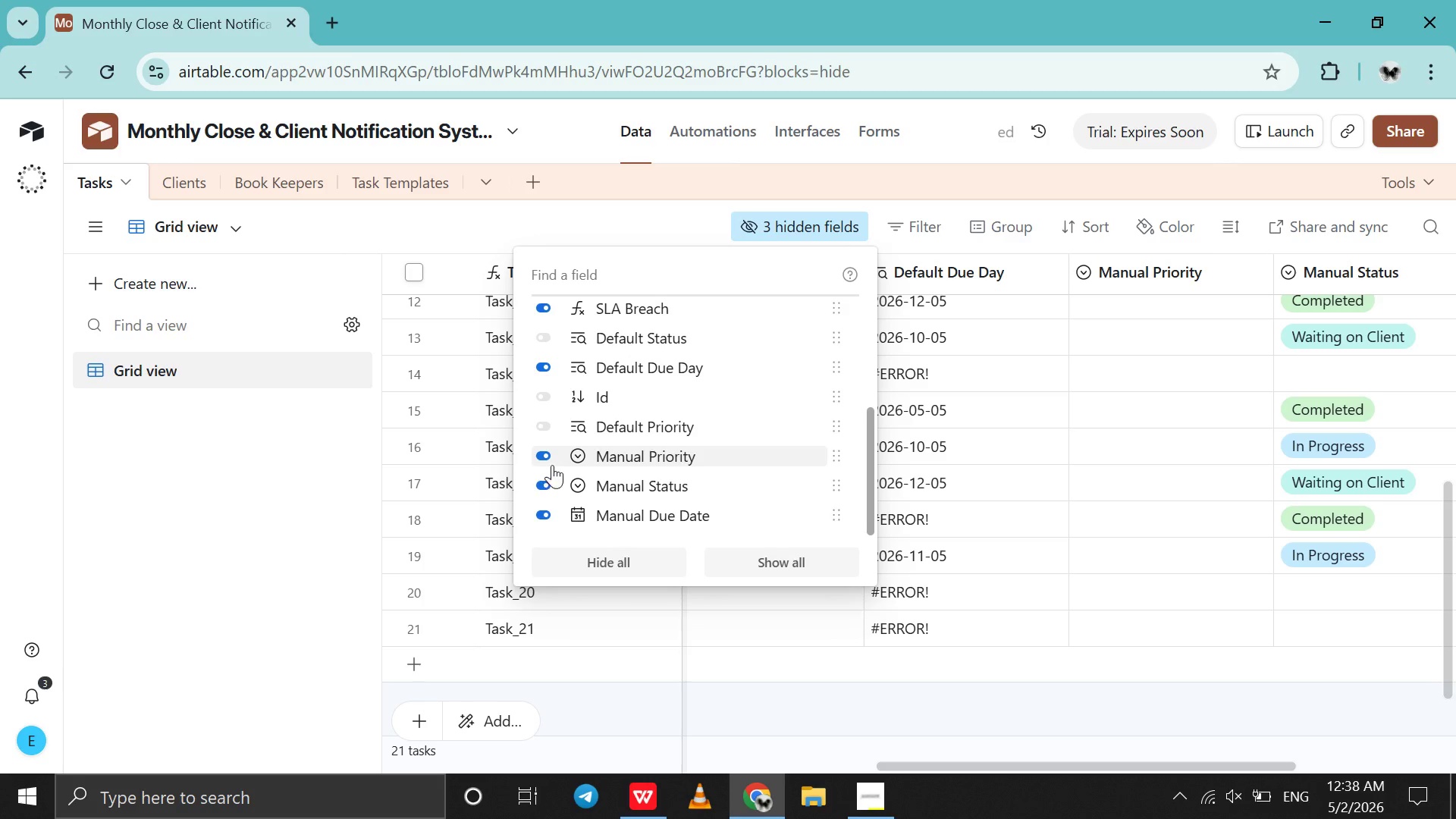 
wait(5.16)
 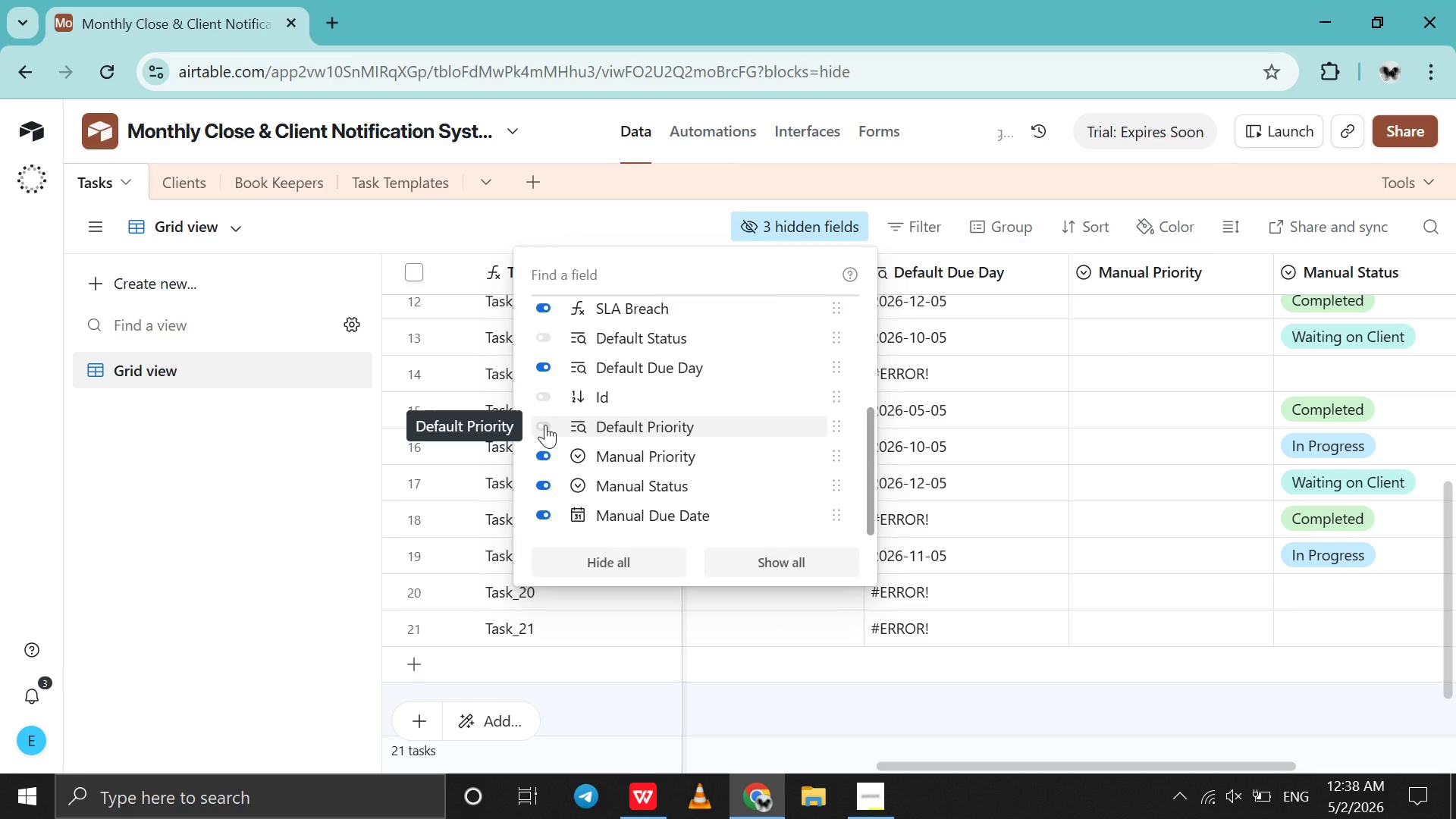 
left_click([795, 665])
 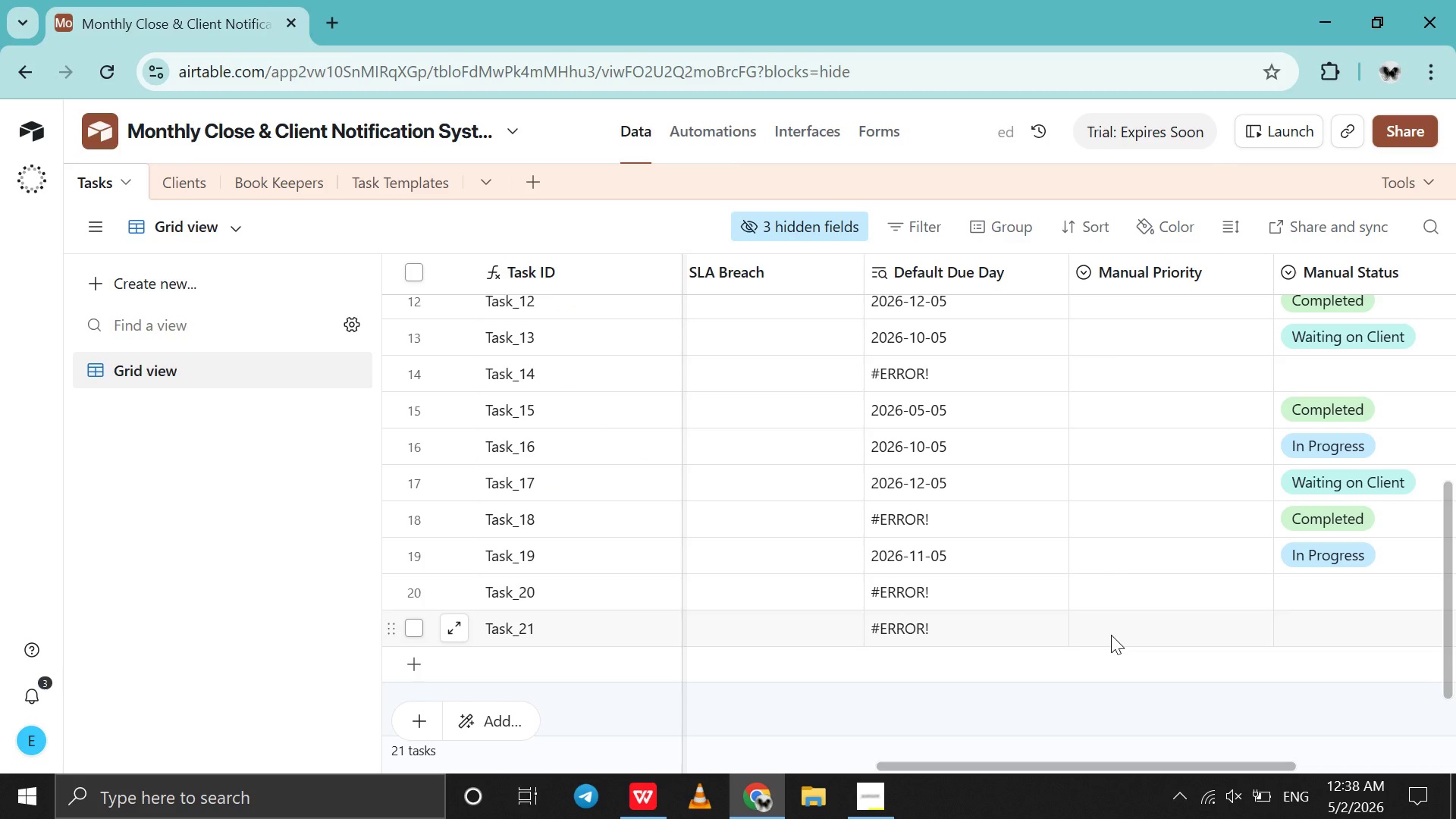 
double_click([1111, 635])
 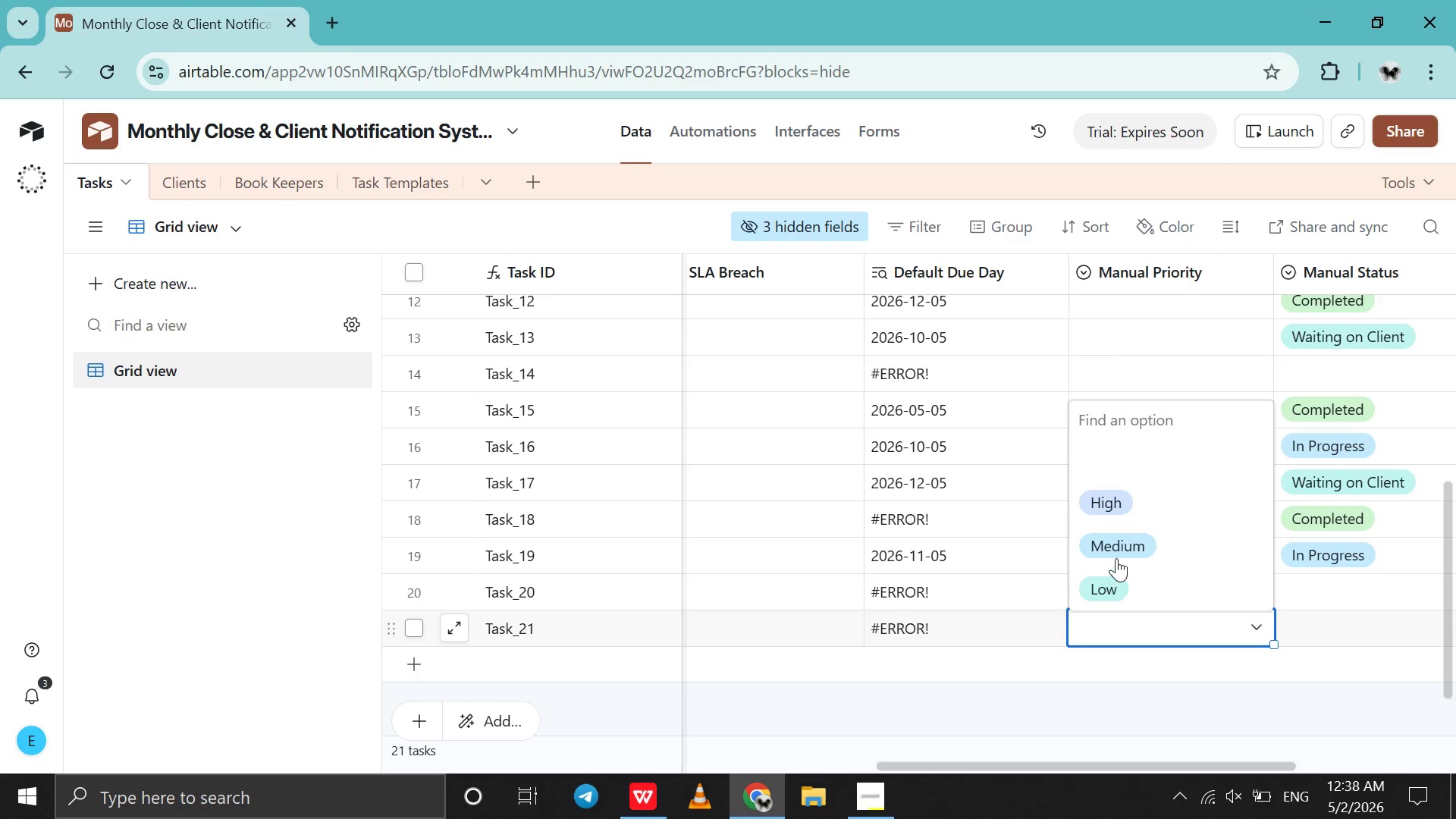 
left_click([1120, 551])
 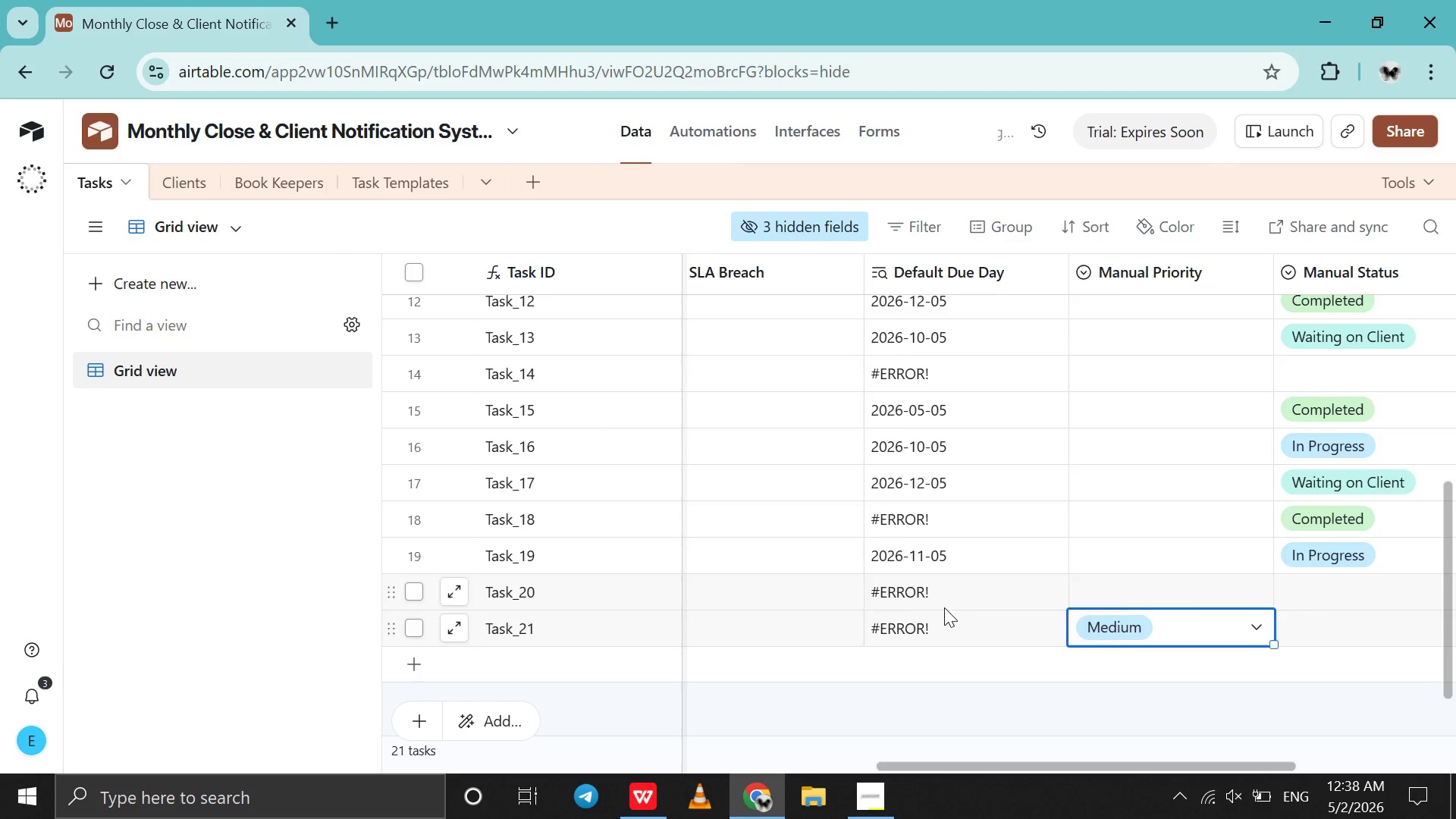 
scroll: coordinate [944, 607], scroll_direction: up, amount: 81.0
 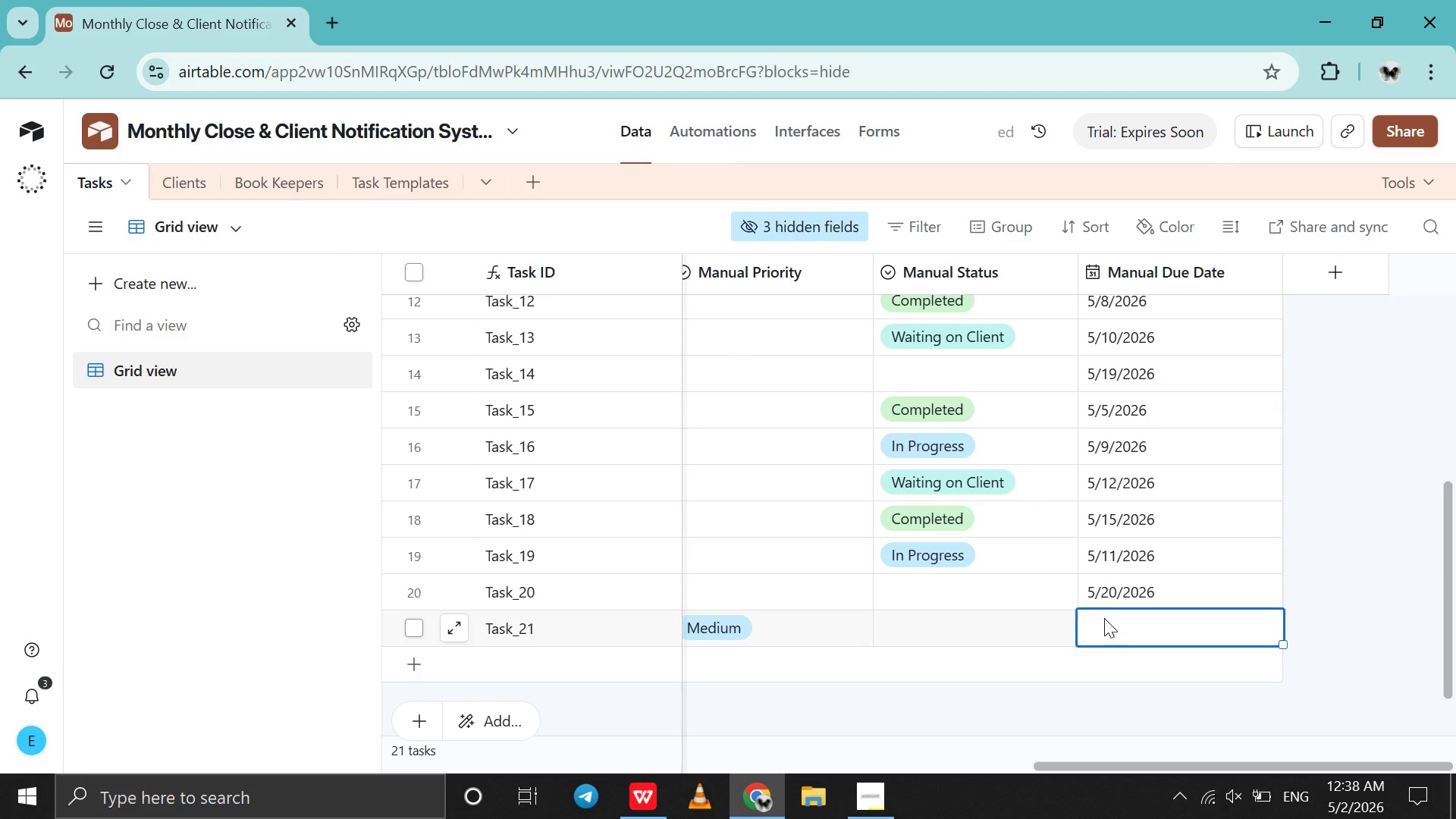 
double_click([1104, 618])
 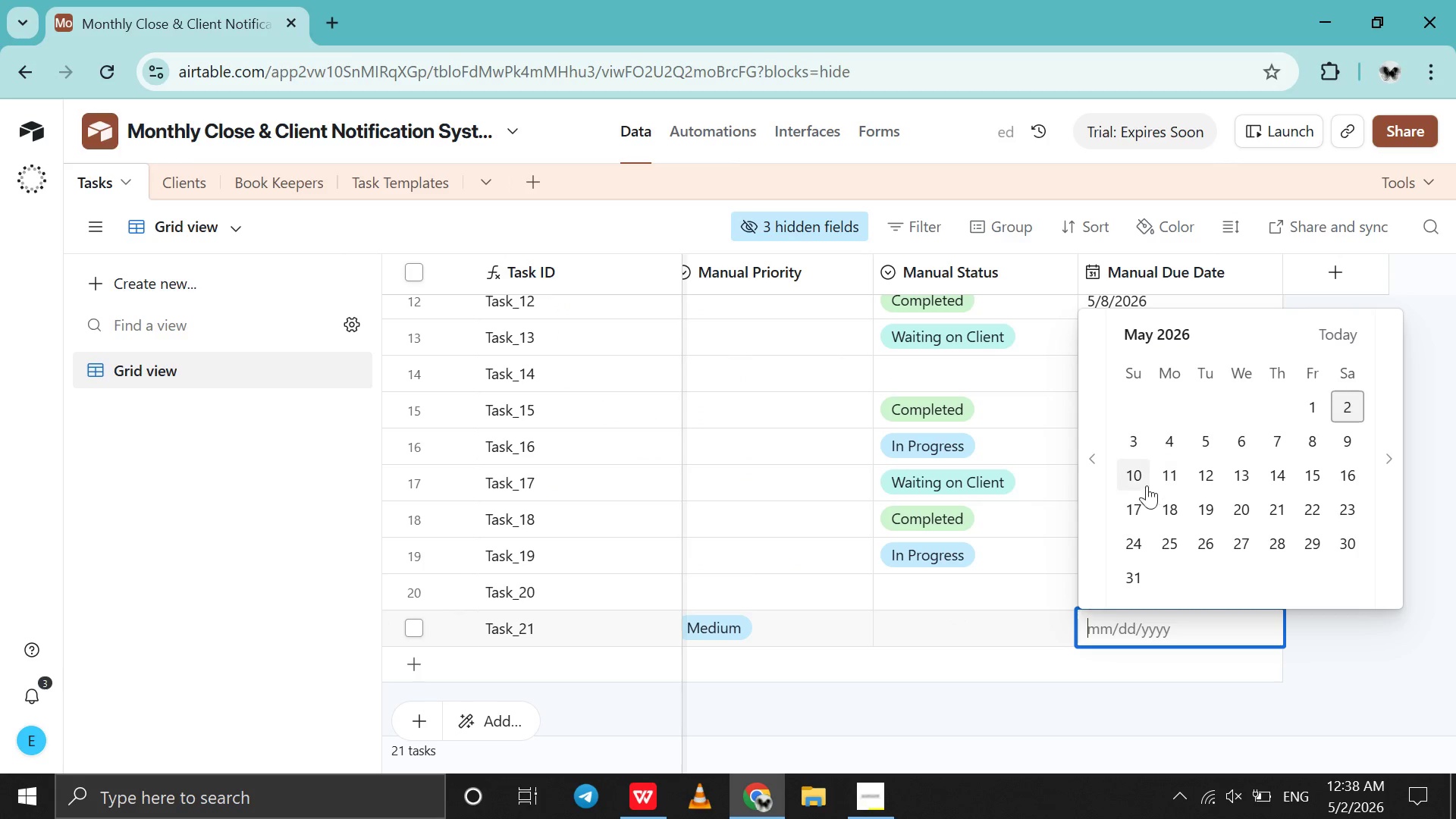 
left_click([1131, 480])
 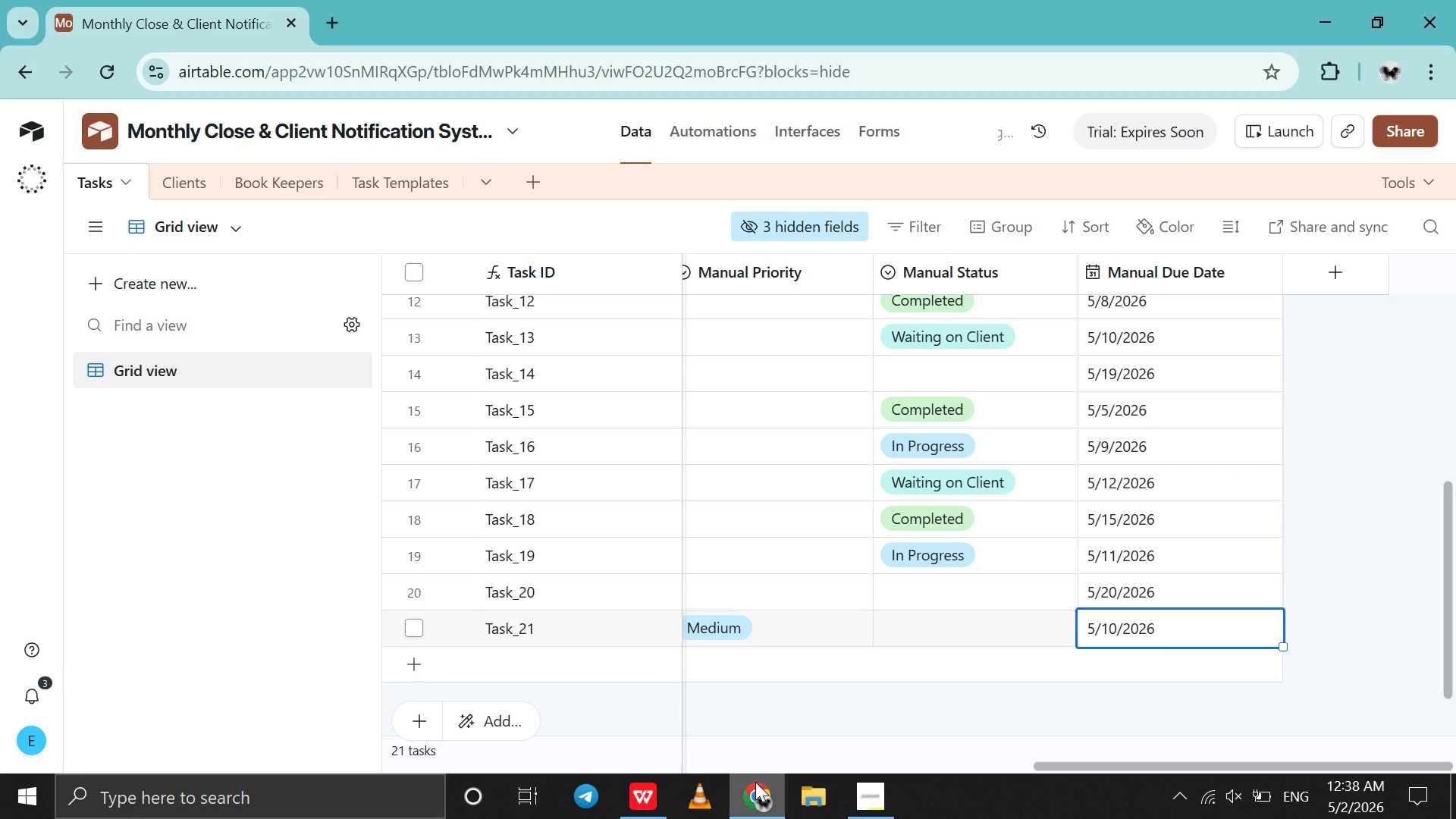 
left_click([760, 802])
 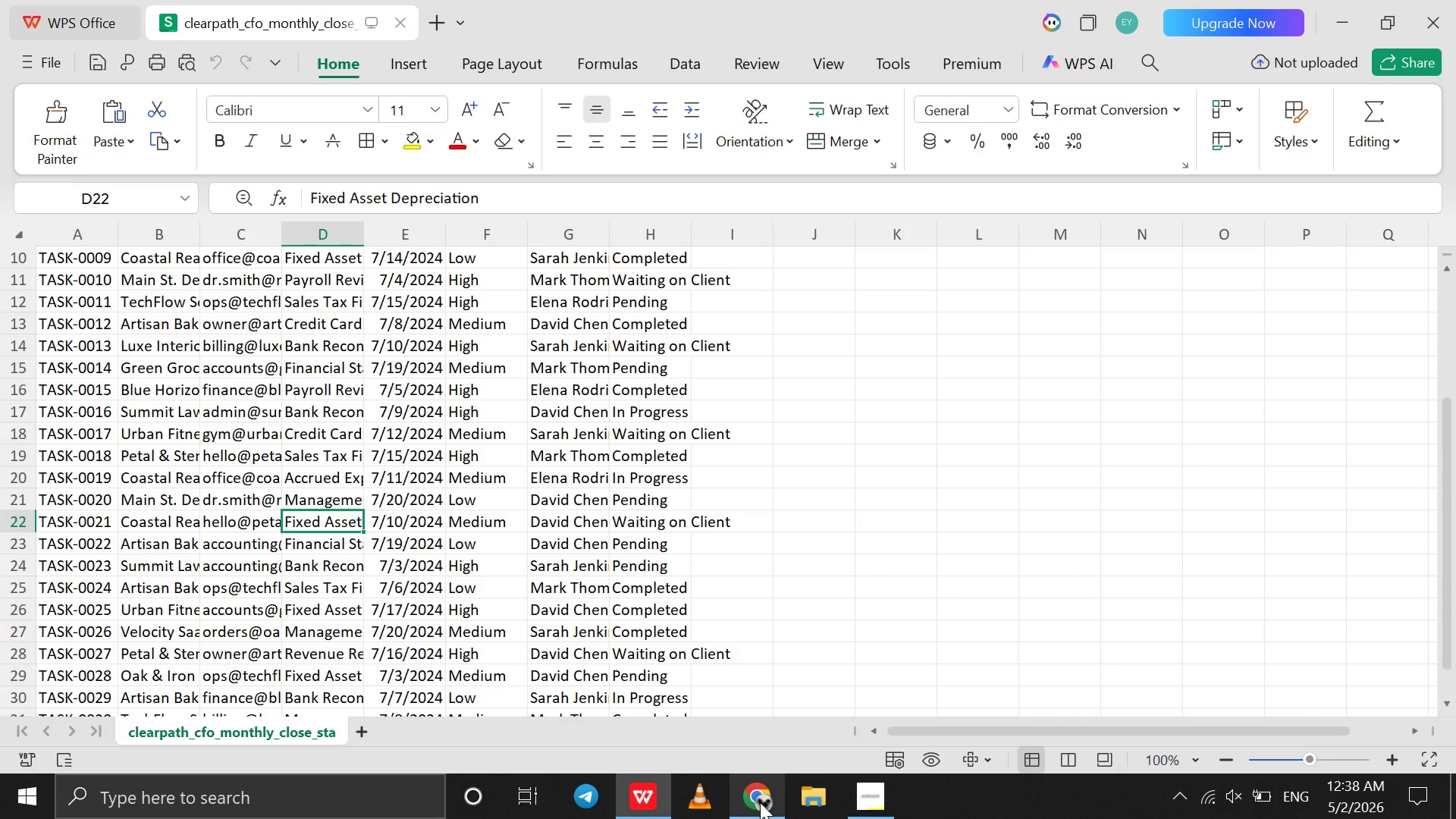 
left_click([760, 802])
 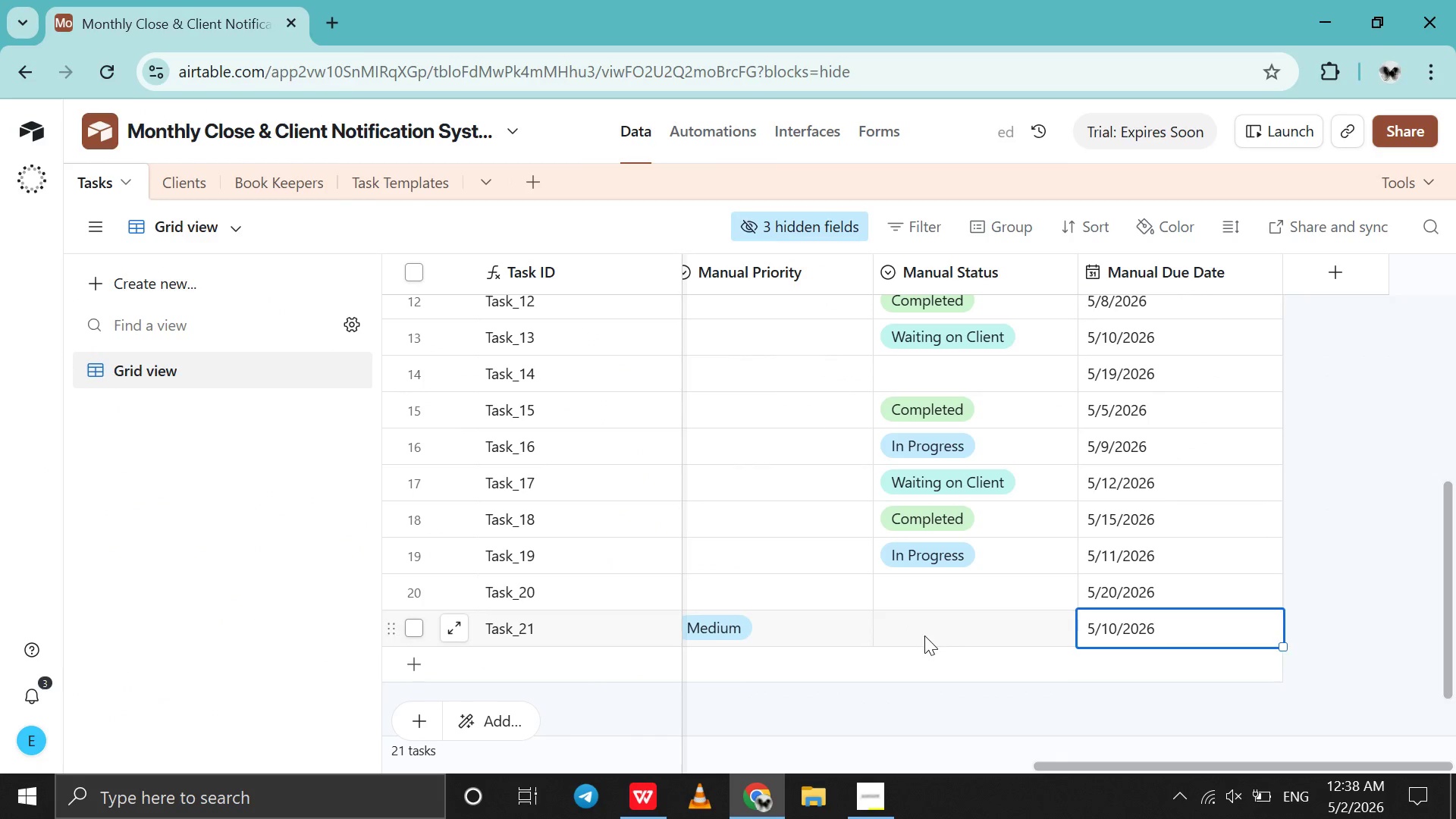 
double_click([924, 635])
 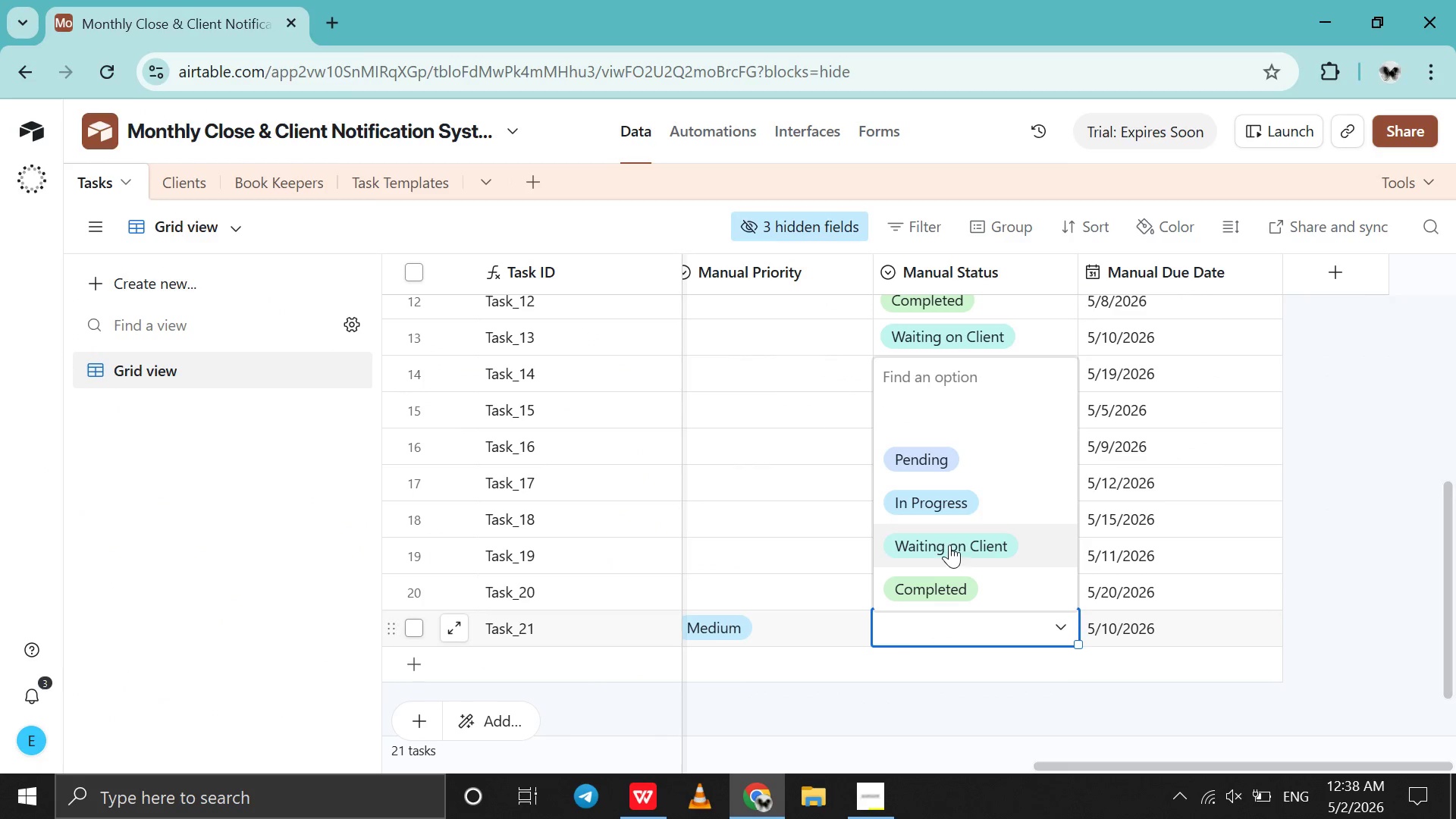 
left_click([949, 544])
 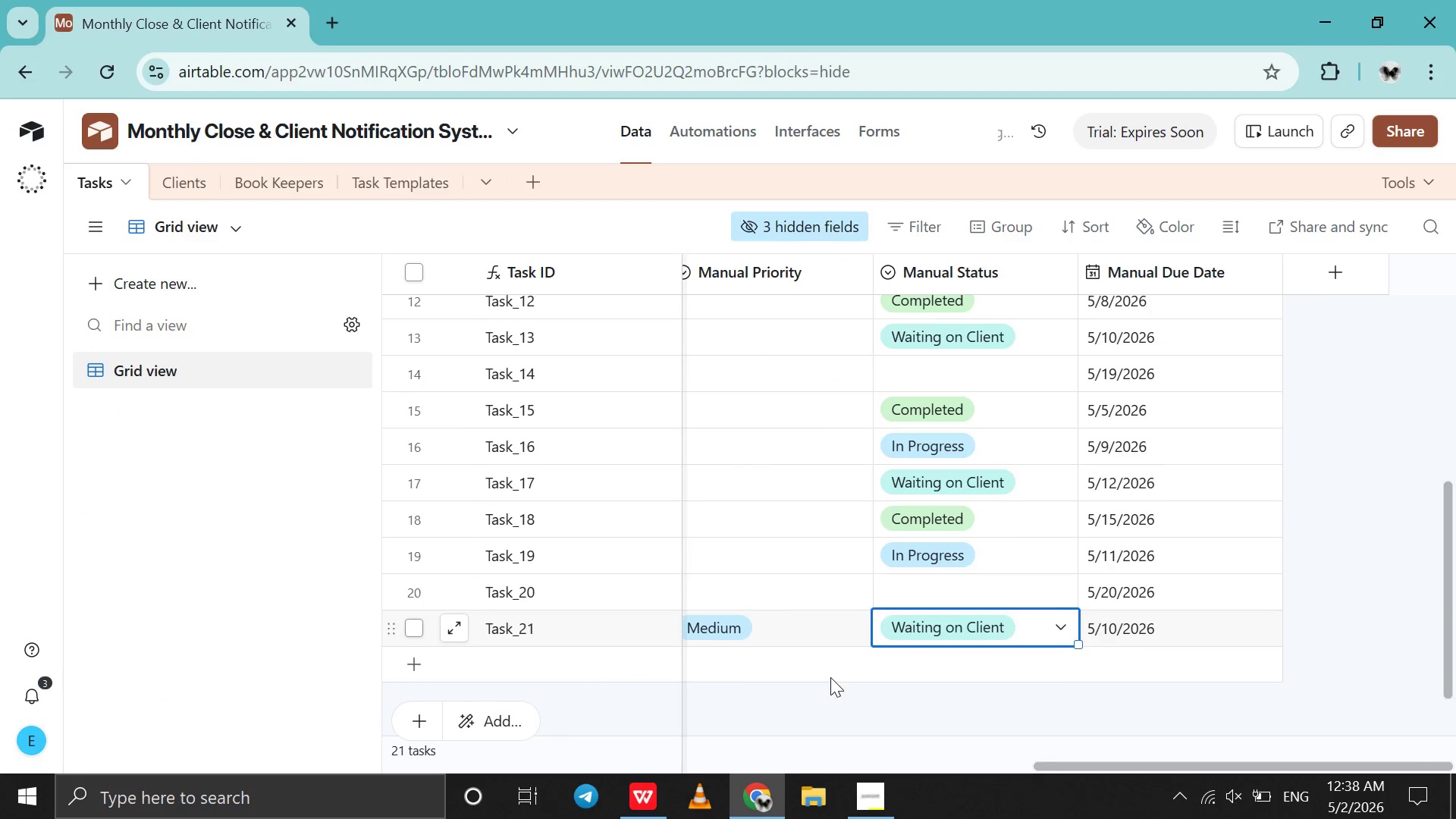 
scroll: coordinate [830, 677], scroll_direction: up, amount: 84.0
 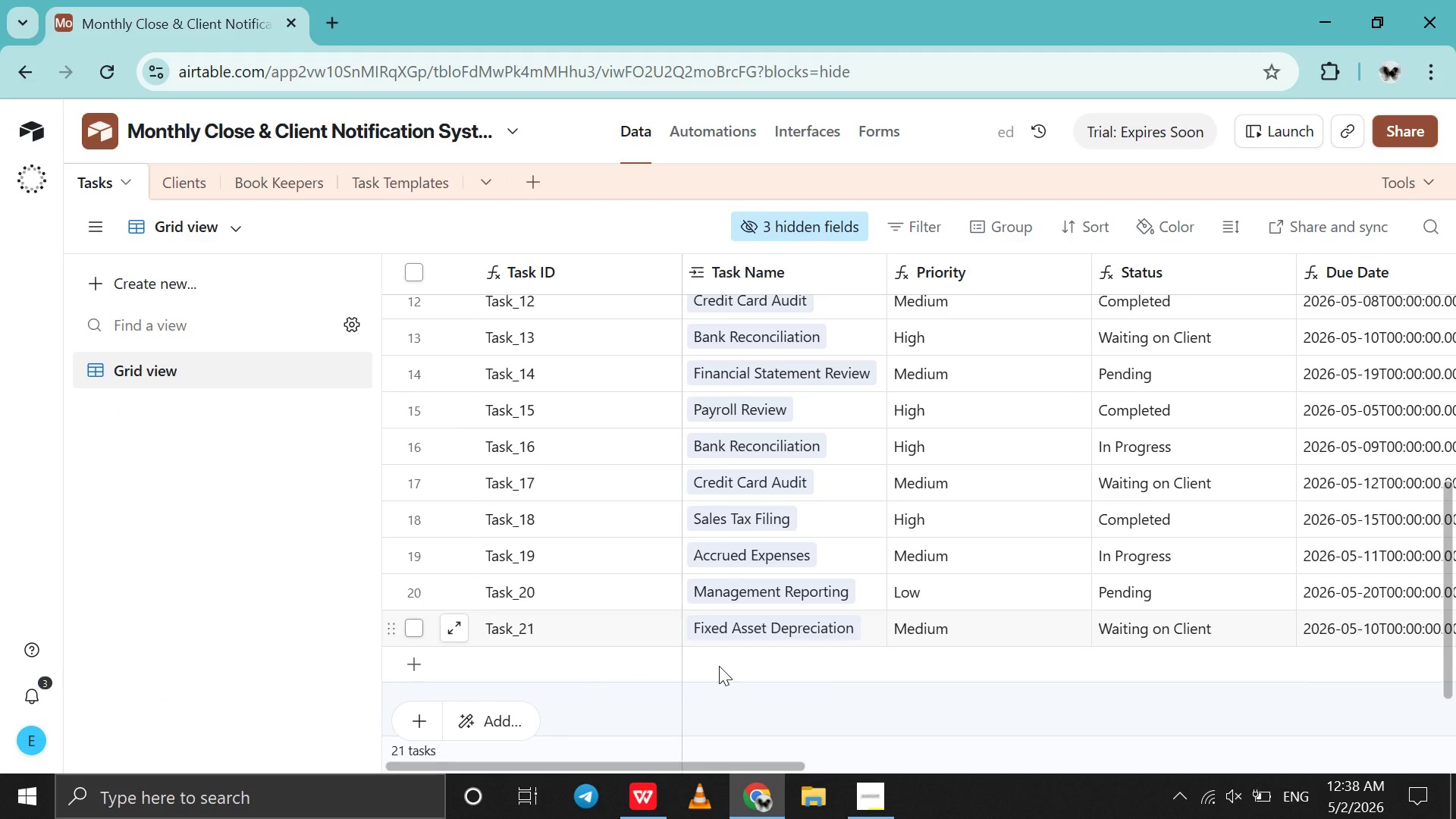 
left_click([719, 666])
 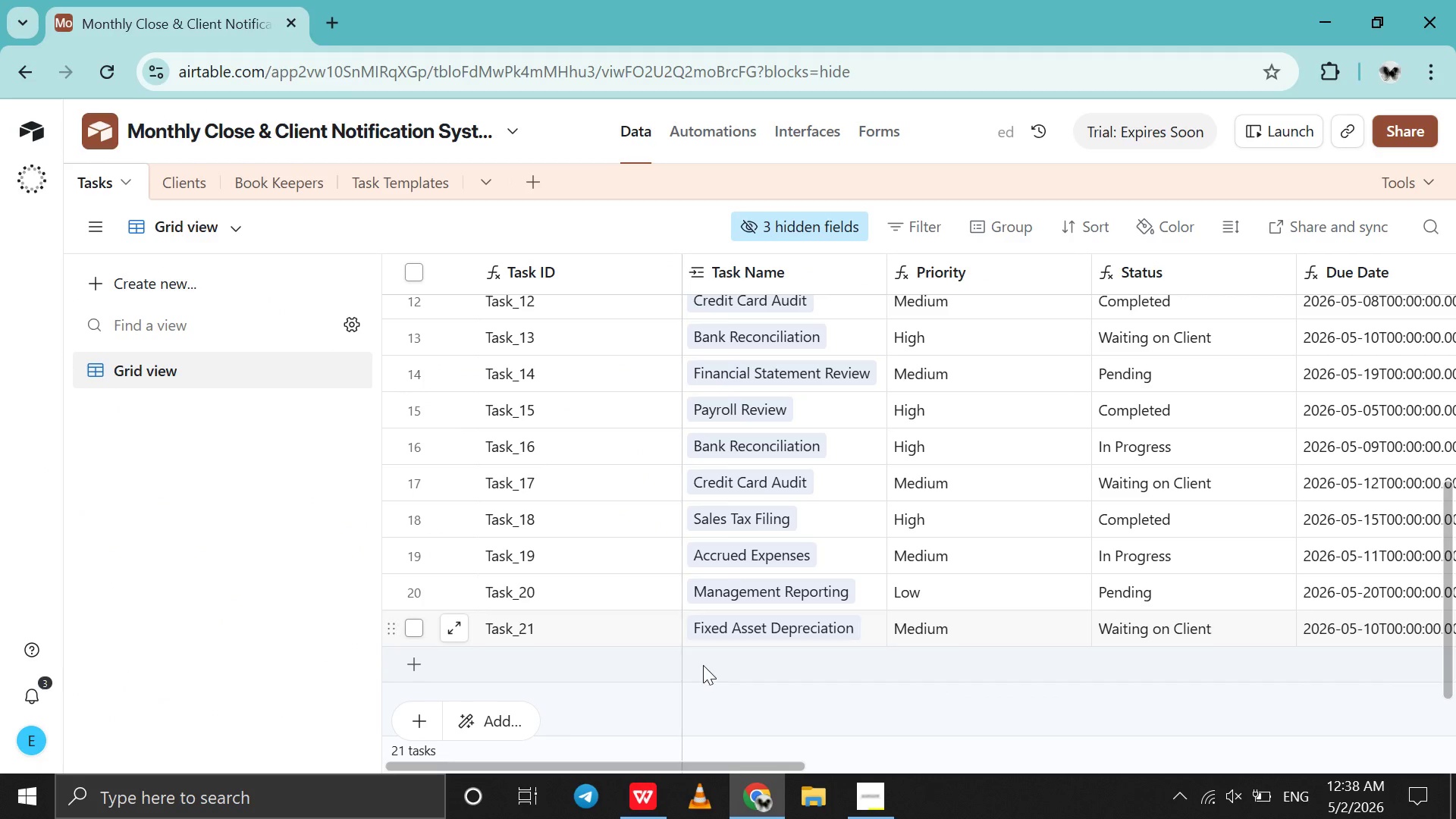 
double_click([703, 665])
 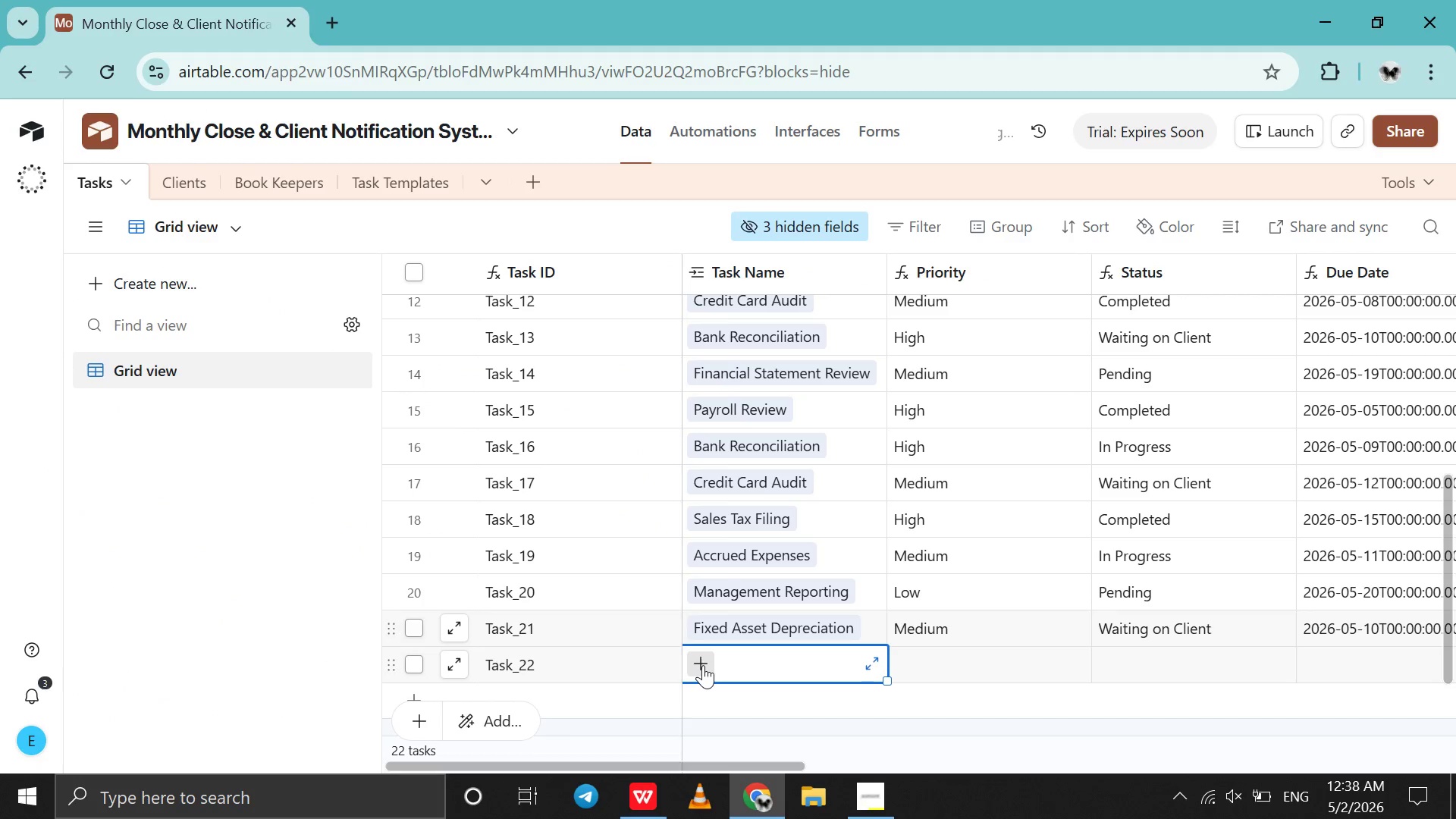 
left_click([703, 665])
 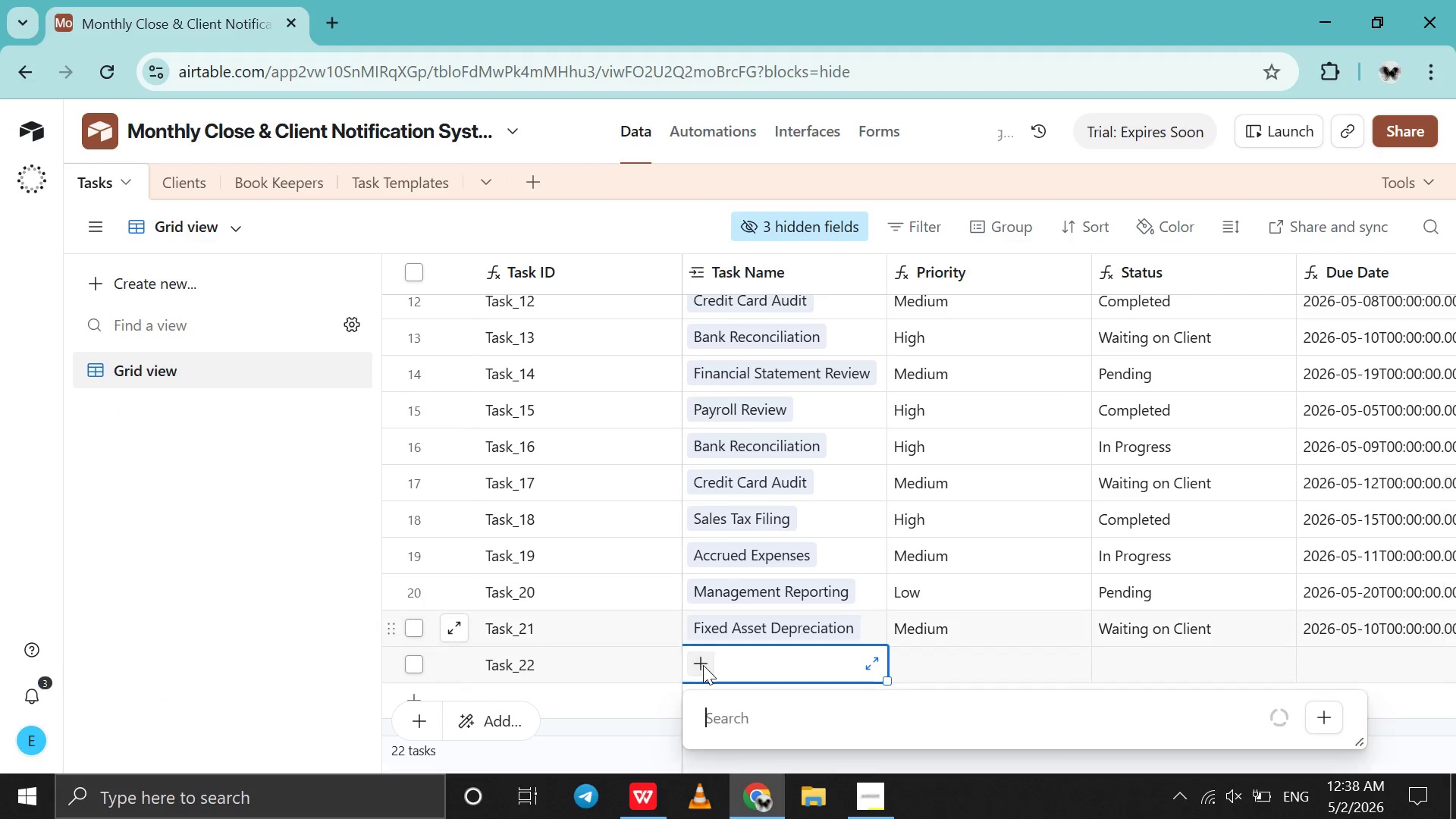 
scroll: coordinate [703, 665], scroll_direction: down, amount: 9.0
 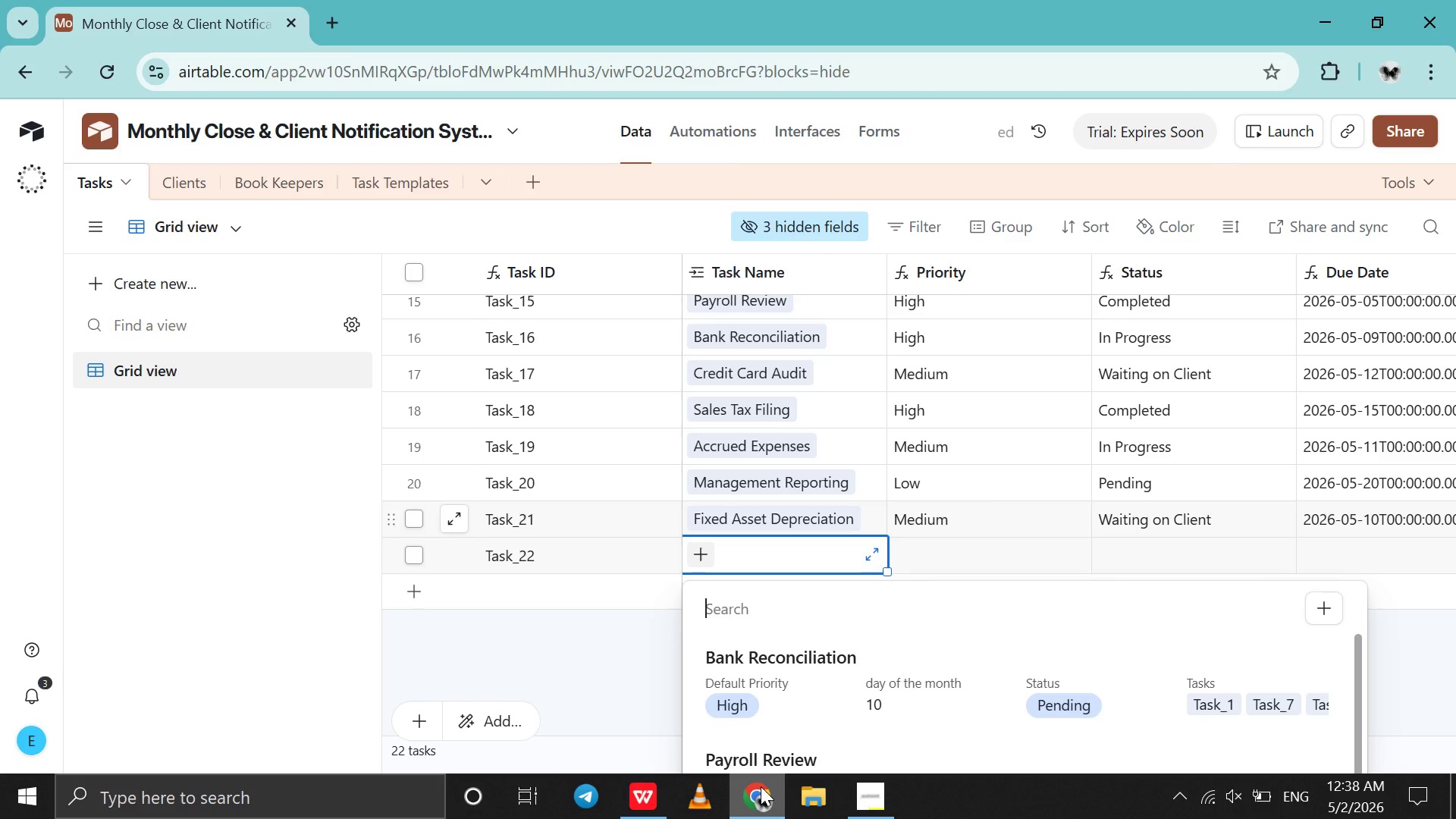 
left_click([761, 786])
 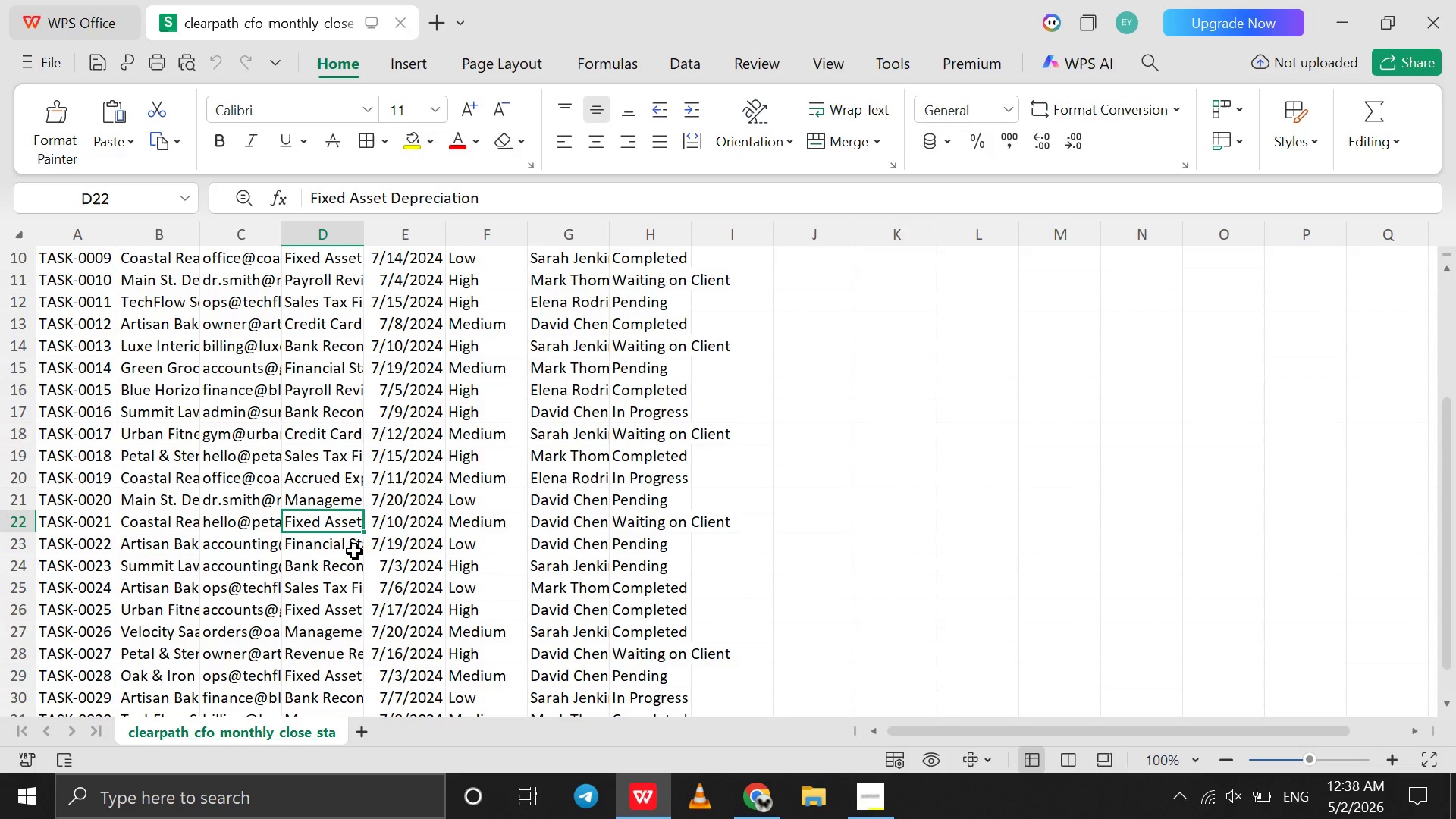 
left_click([346, 549])
 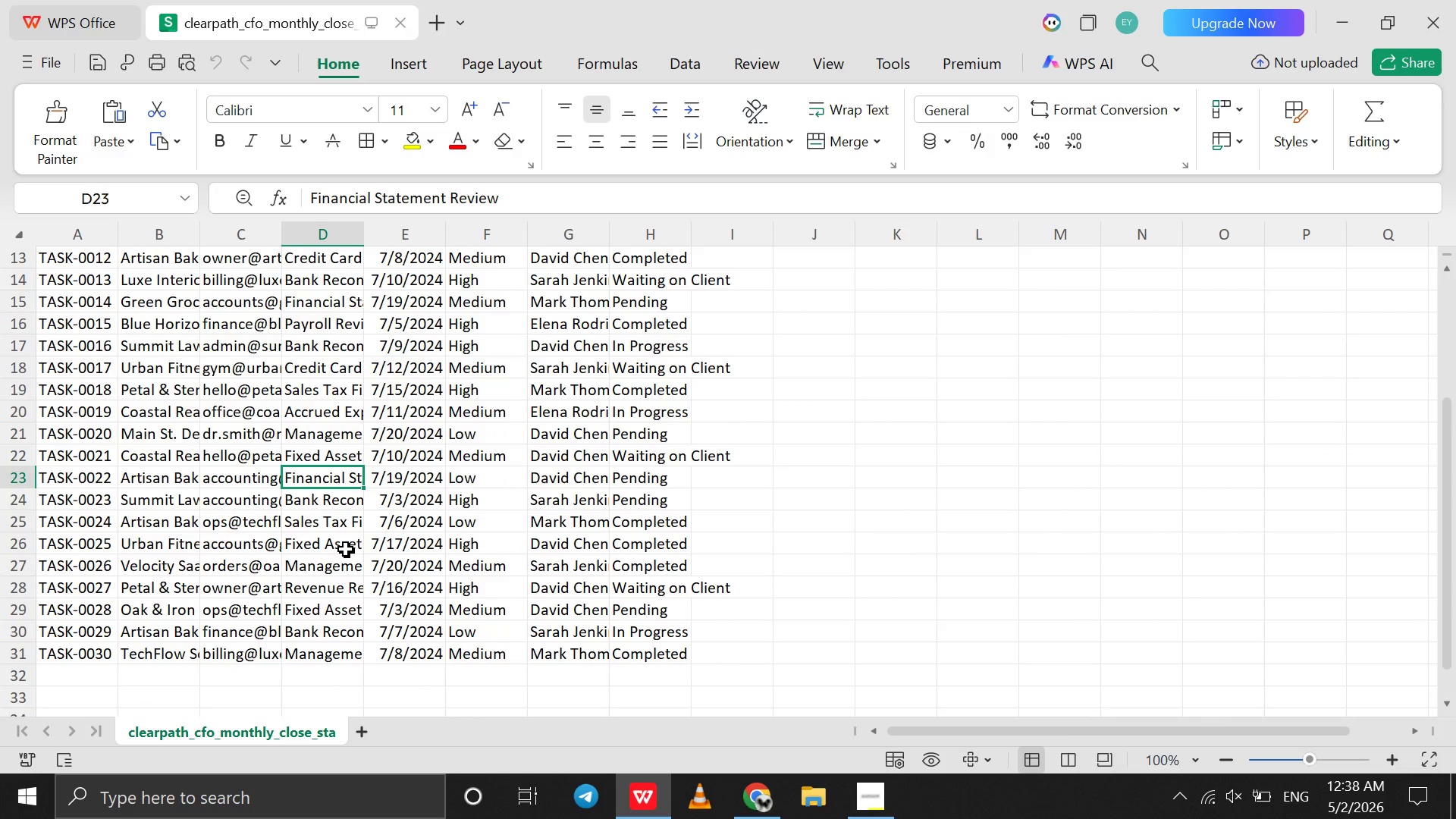 
scroll: coordinate [346, 549], scroll_direction: down, amount: 2.0
 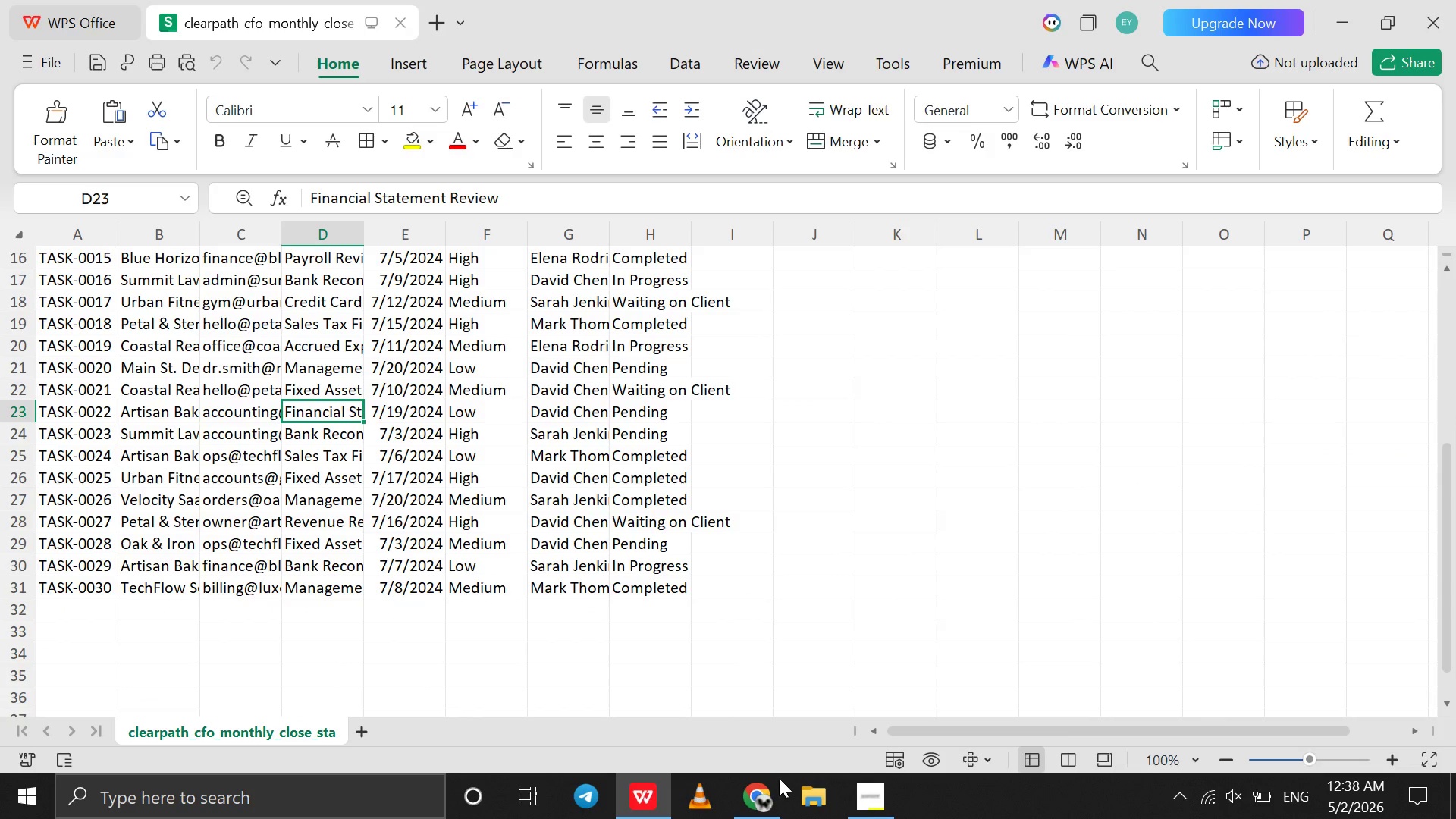 
left_click([769, 792])
 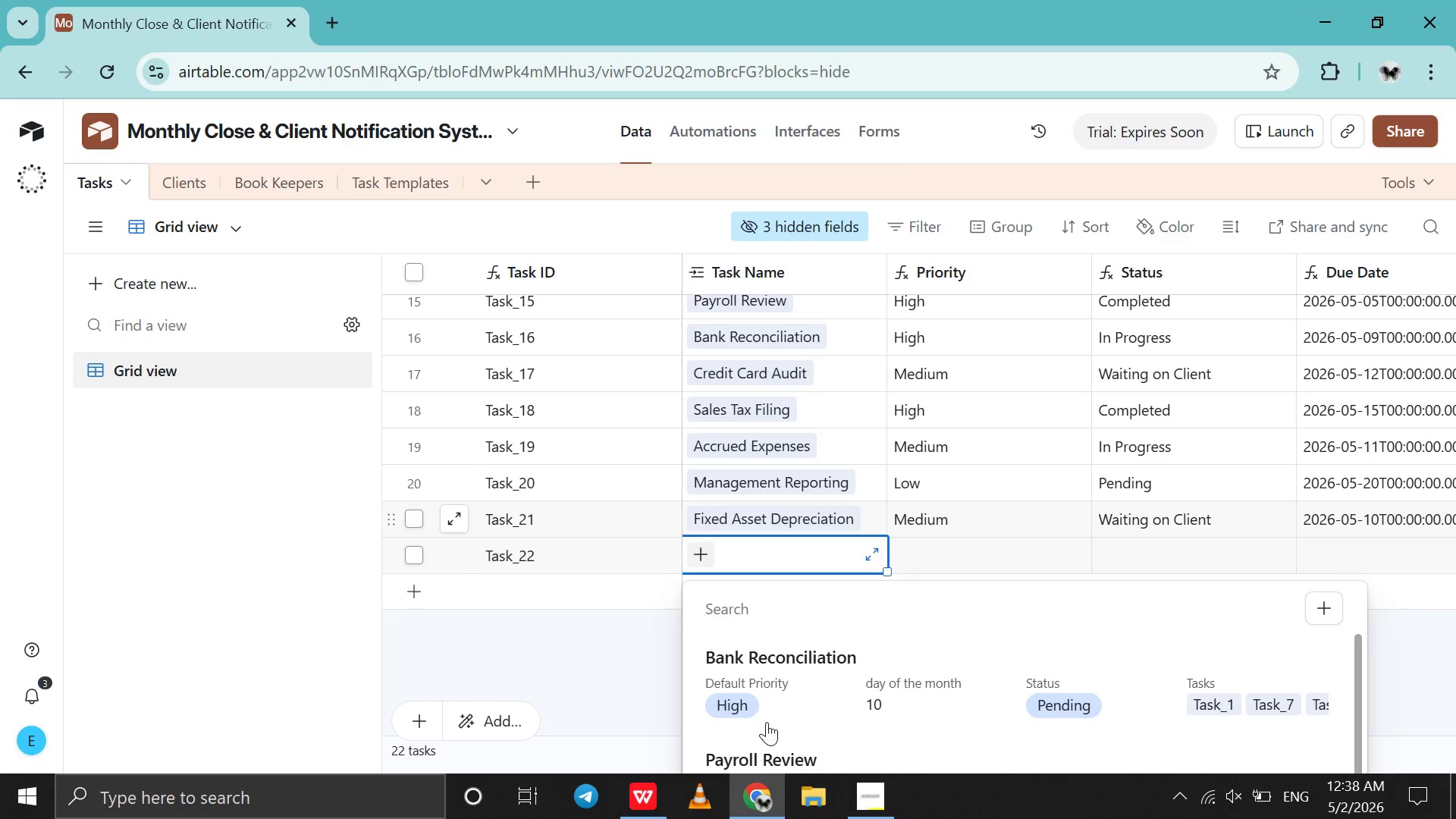 
type(fi)
 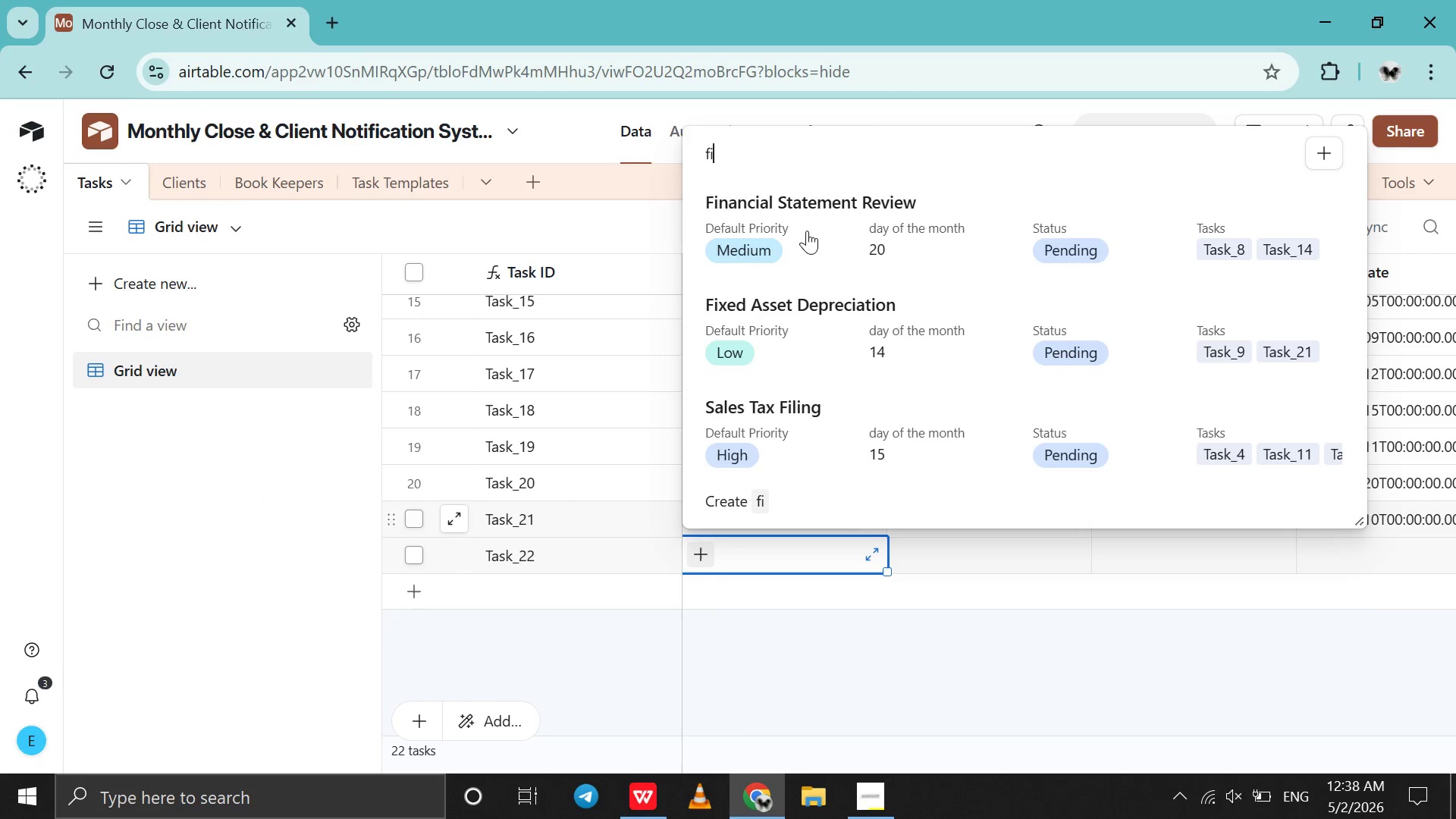 
left_click([806, 228])
 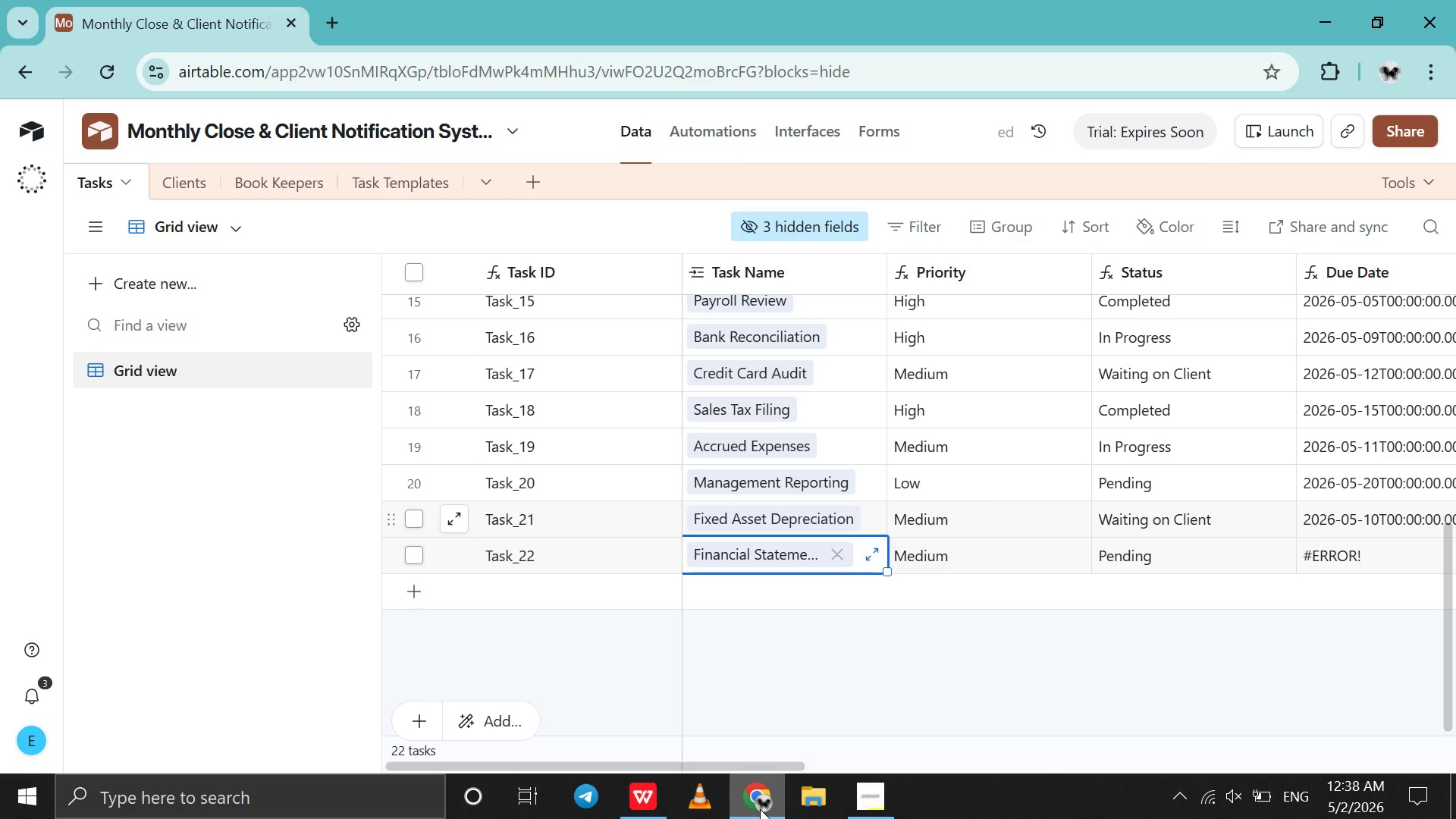 
left_click([760, 809])
 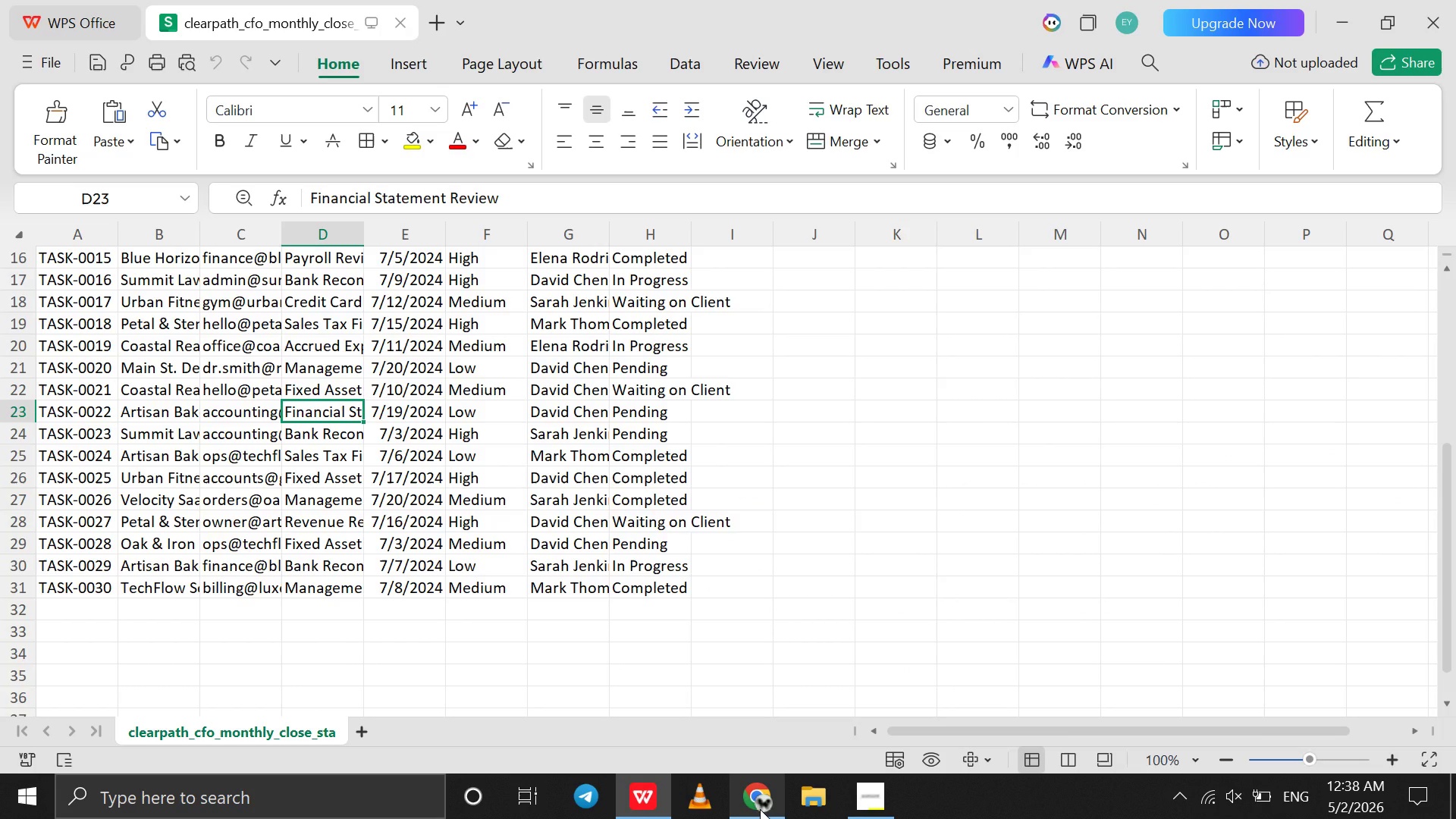 
wait(5.86)
 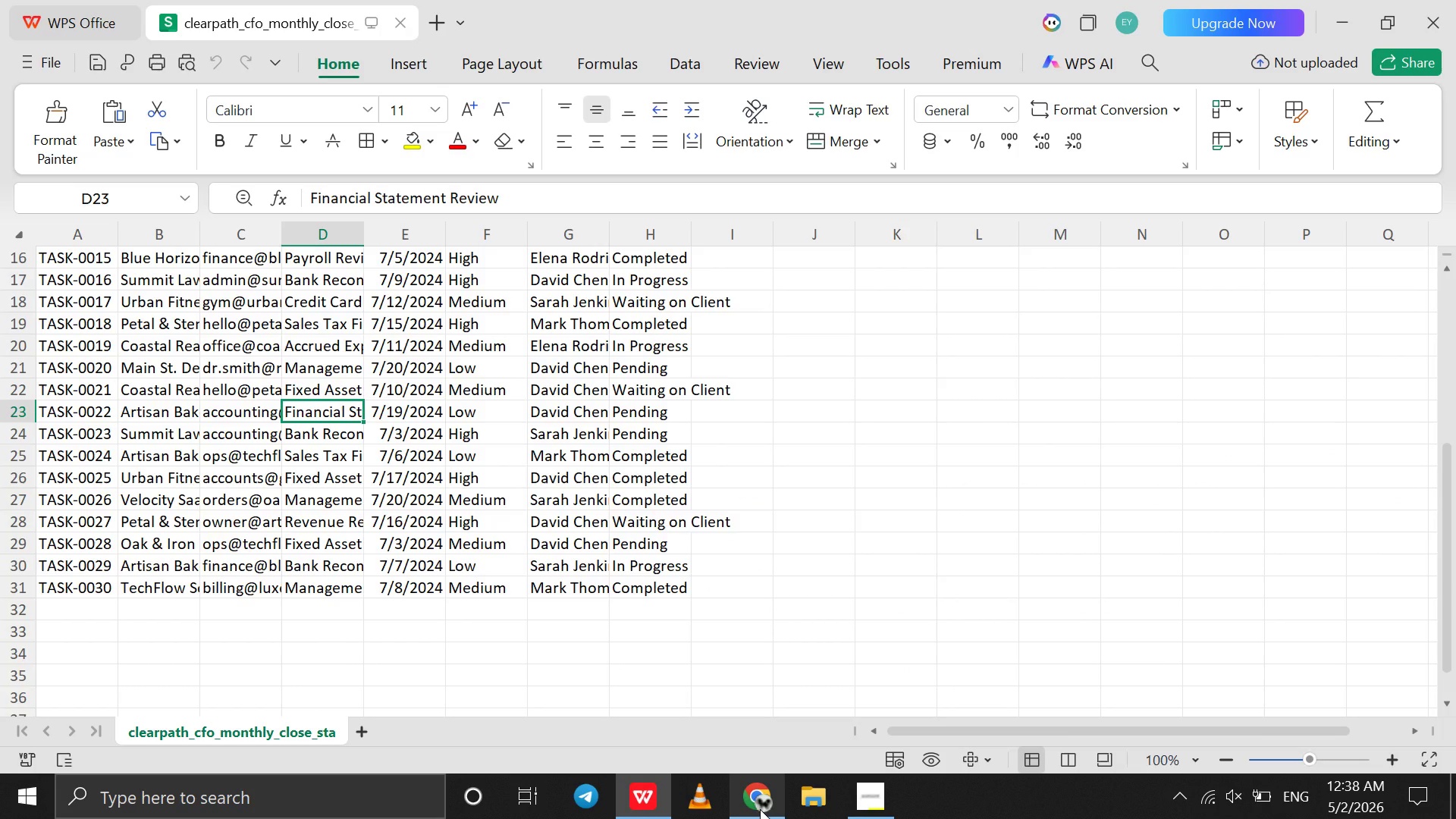 
left_click([760, 809])
 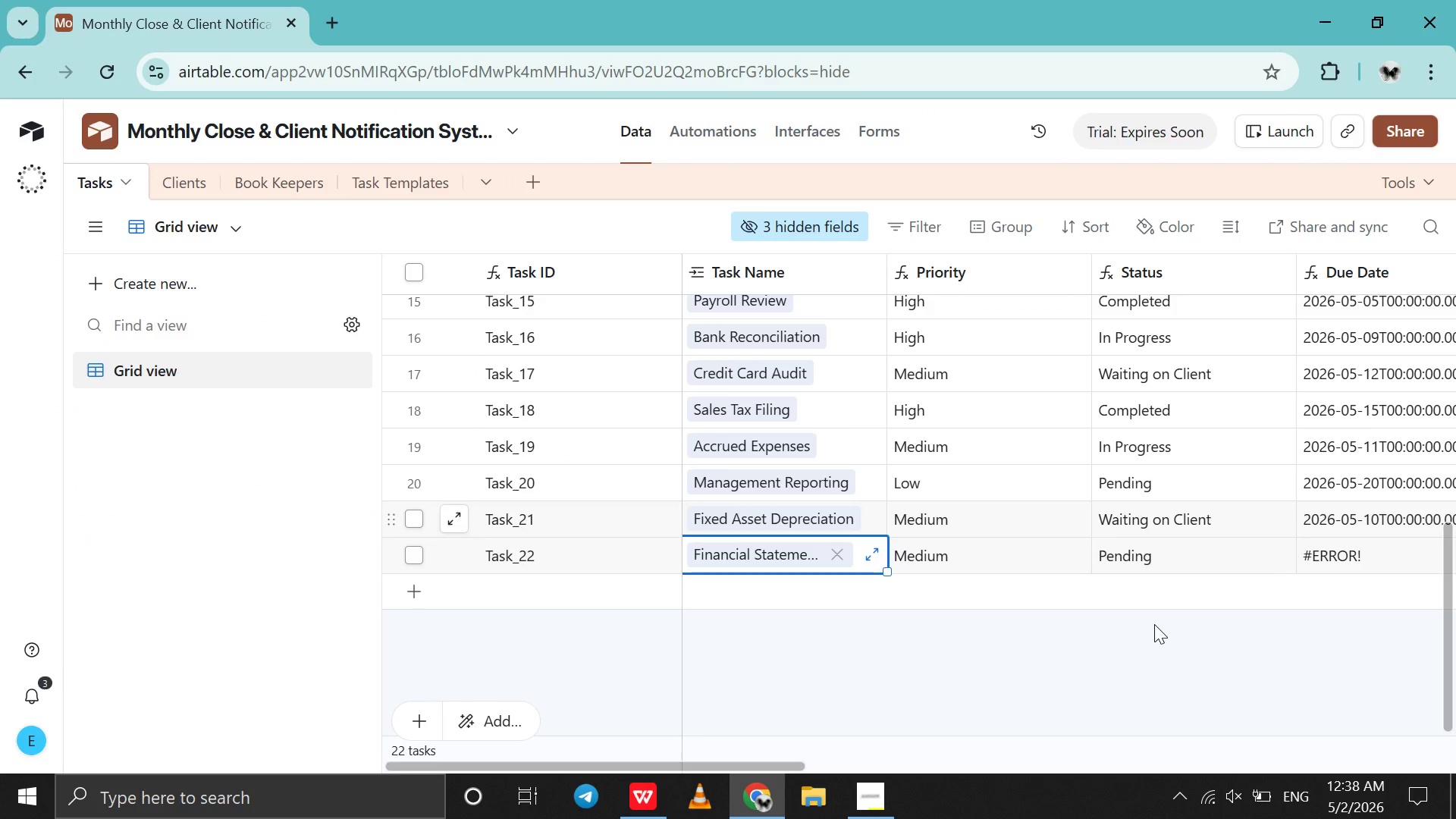 
scroll: coordinate [1120, 624], scroll_direction: down, amount: 9.0
 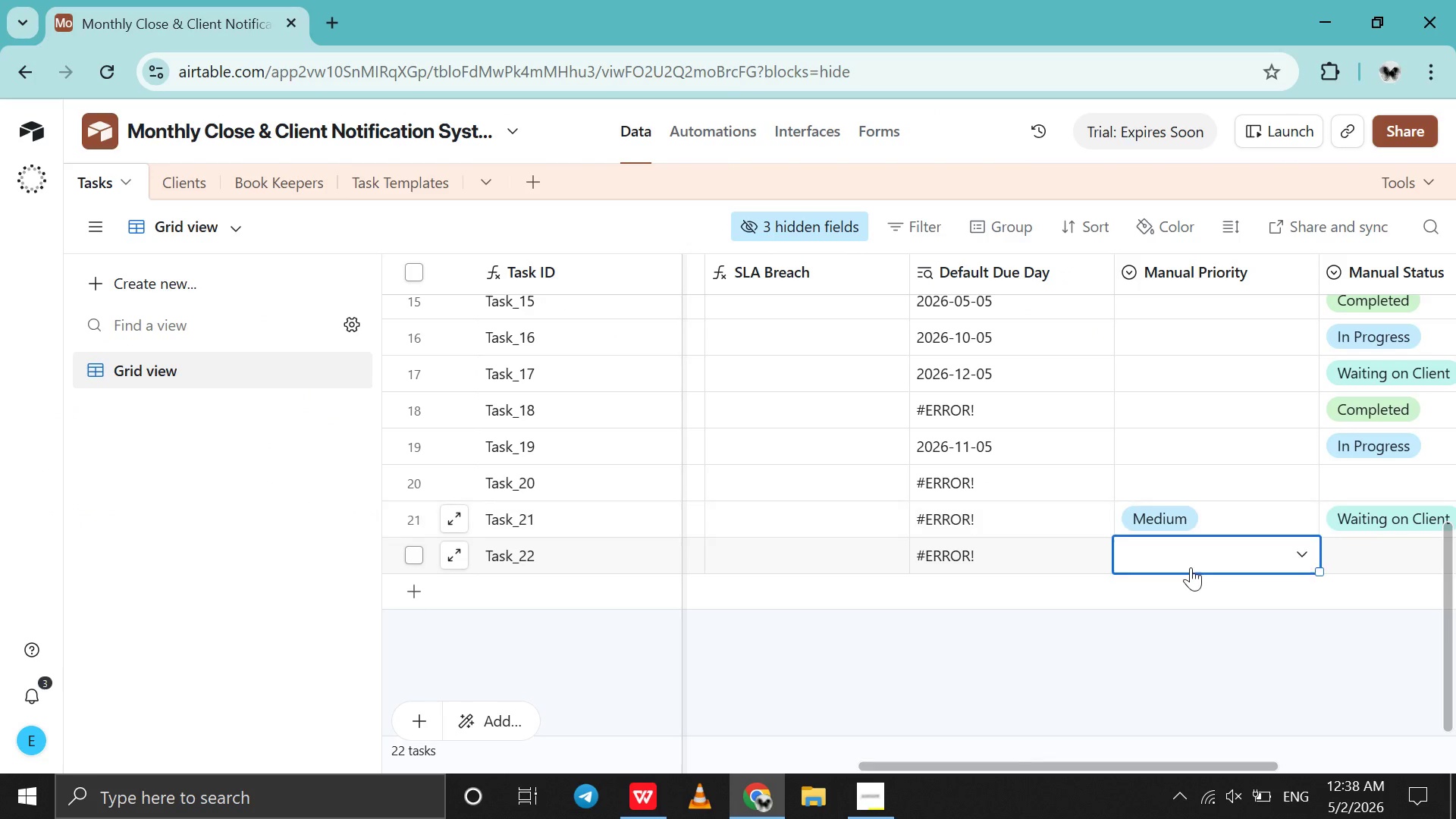 
double_click([1191, 567])
 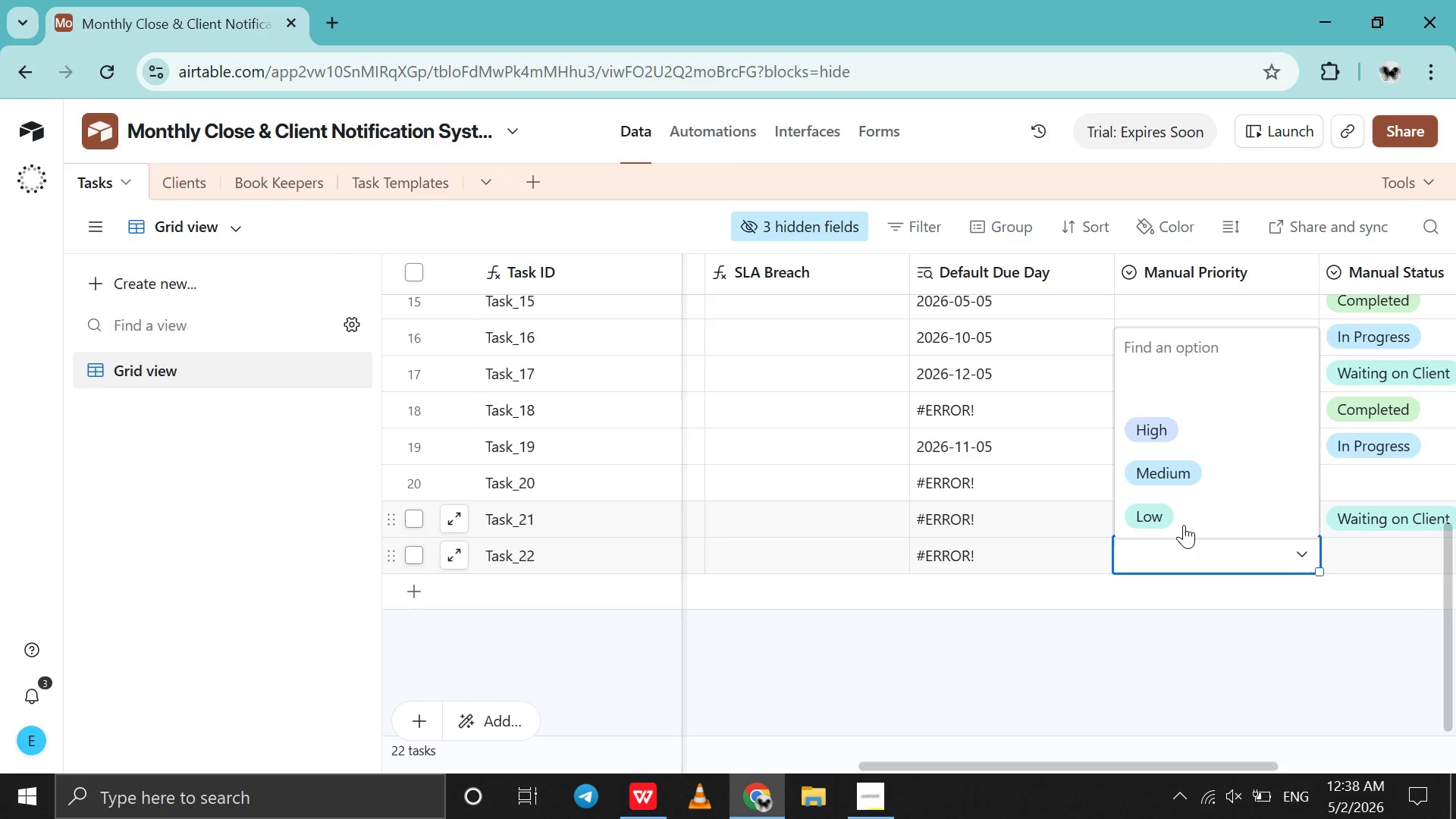 
left_click([1184, 525])
 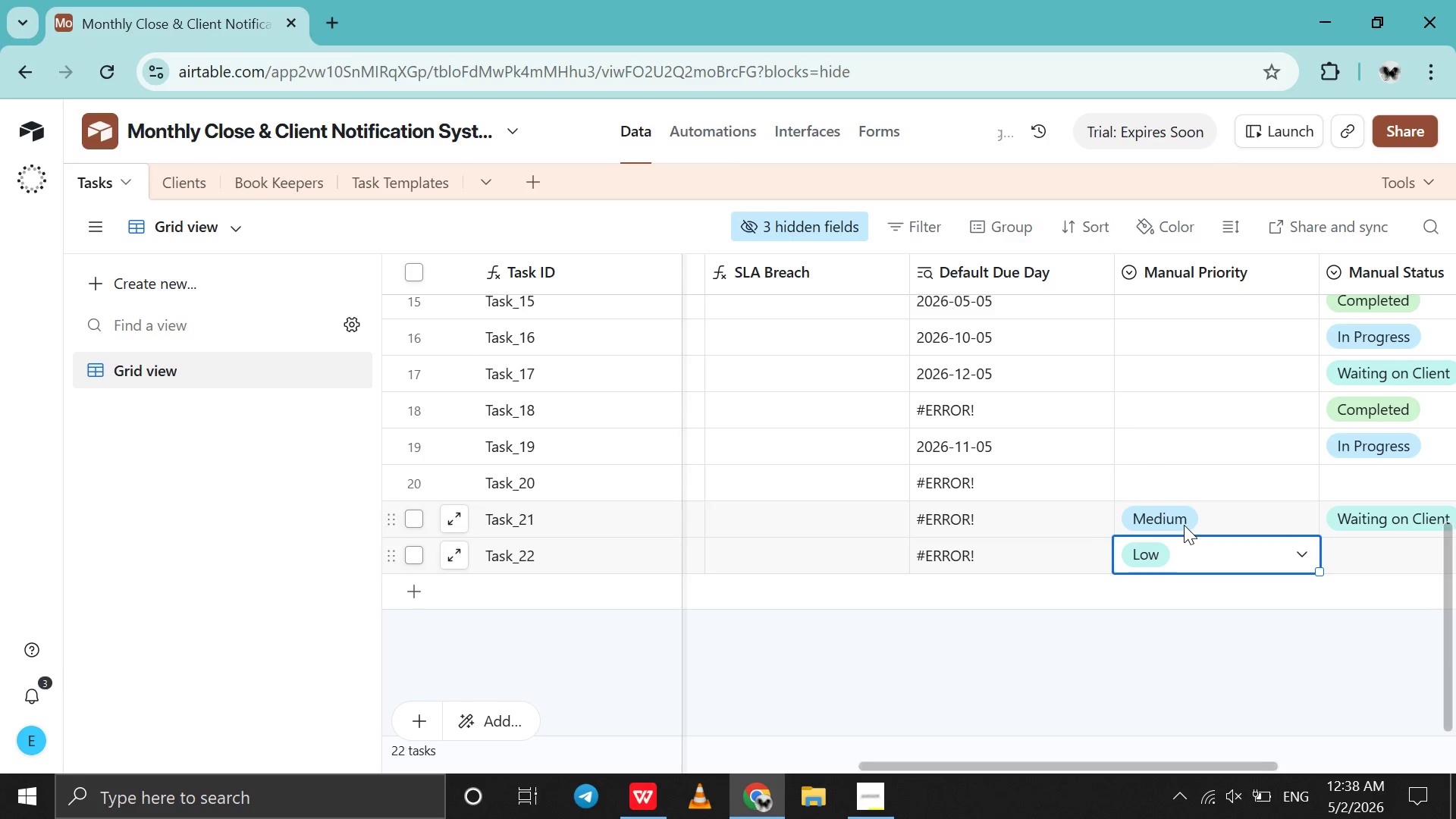 
scroll: coordinate [1184, 525], scroll_direction: down, amount: 9.0
 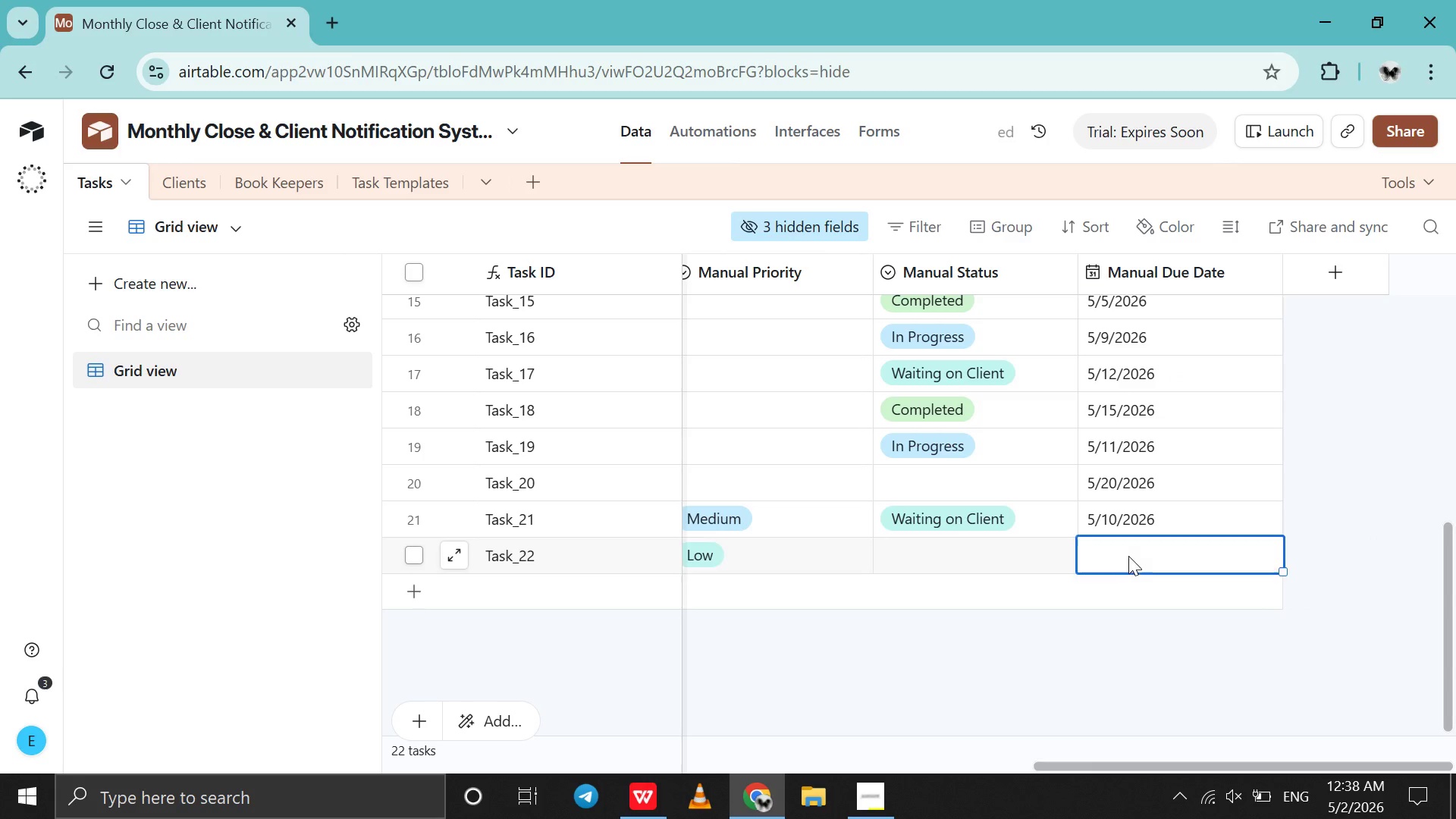 
double_click([1128, 556])
 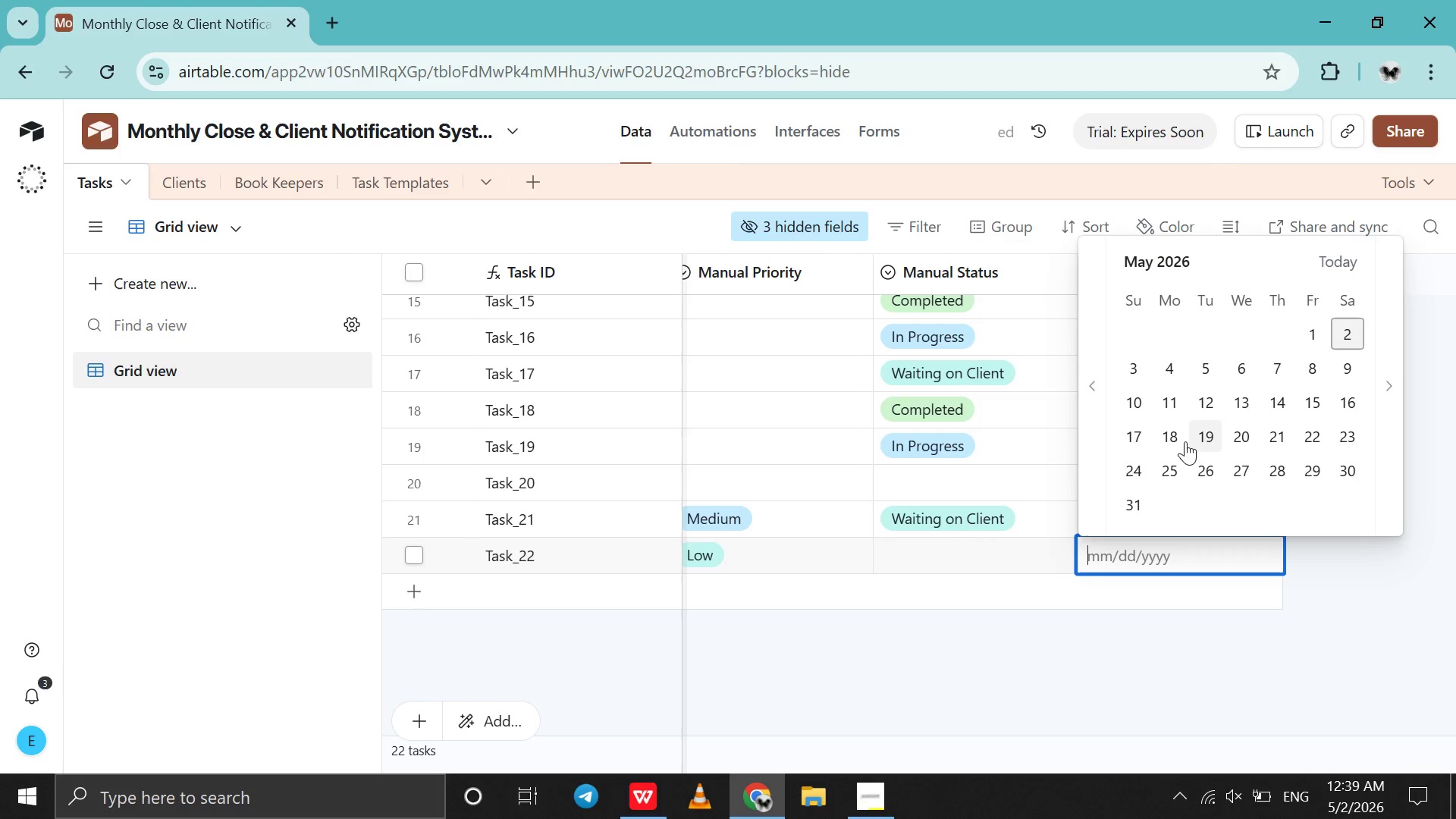 
left_click([1185, 442])
 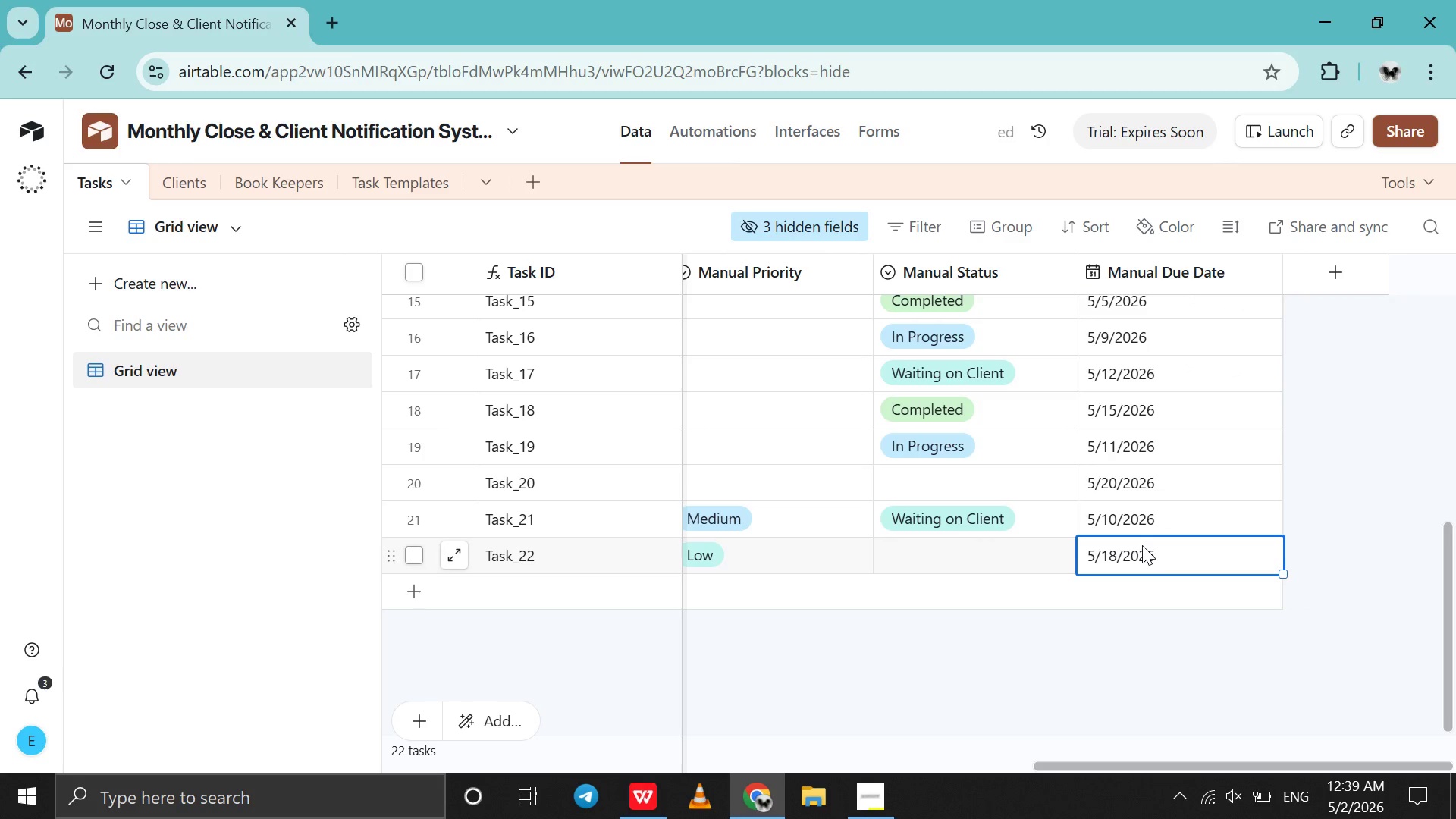 
double_click([1142, 545])
 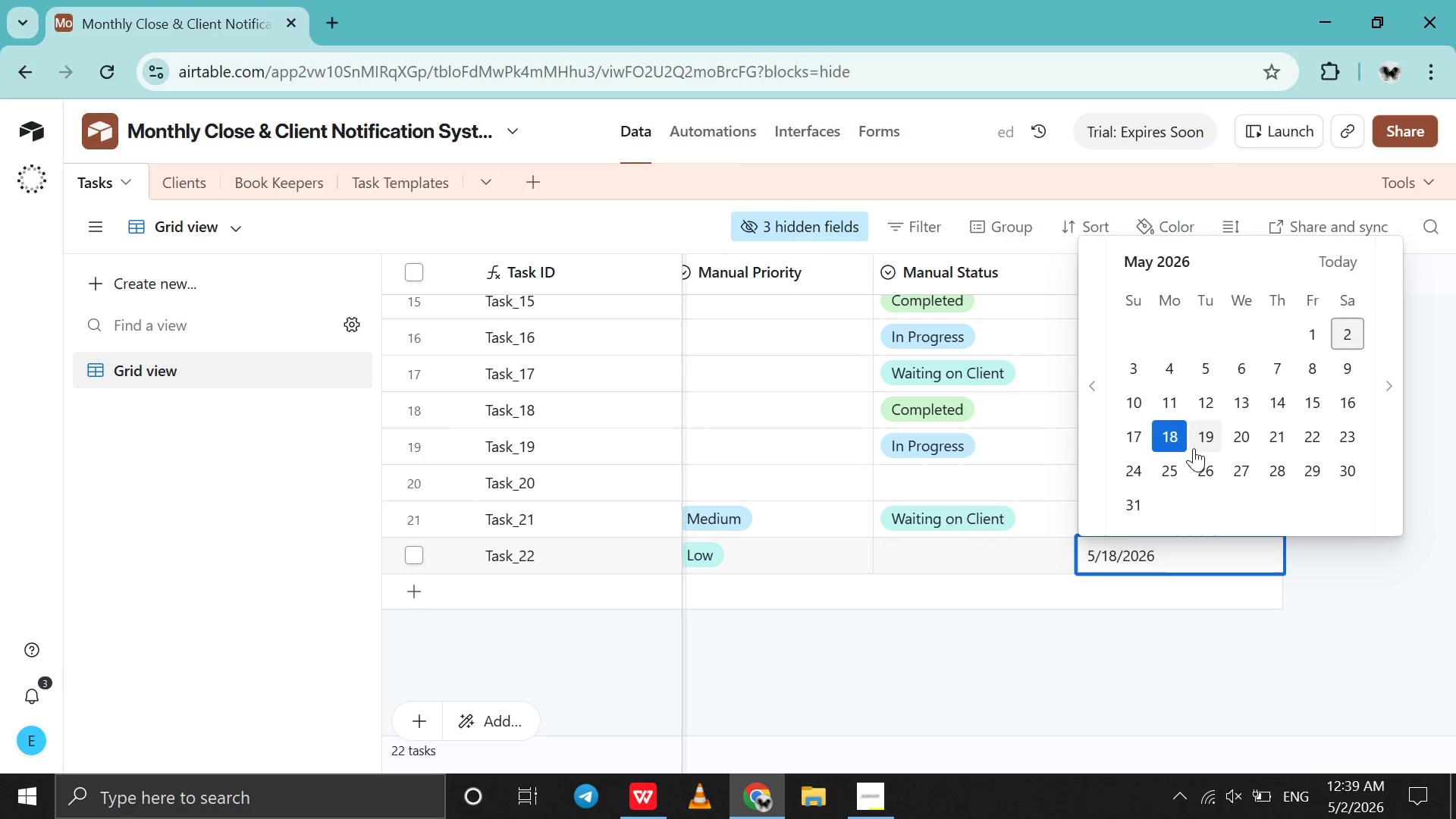 
left_click([1197, 445])
 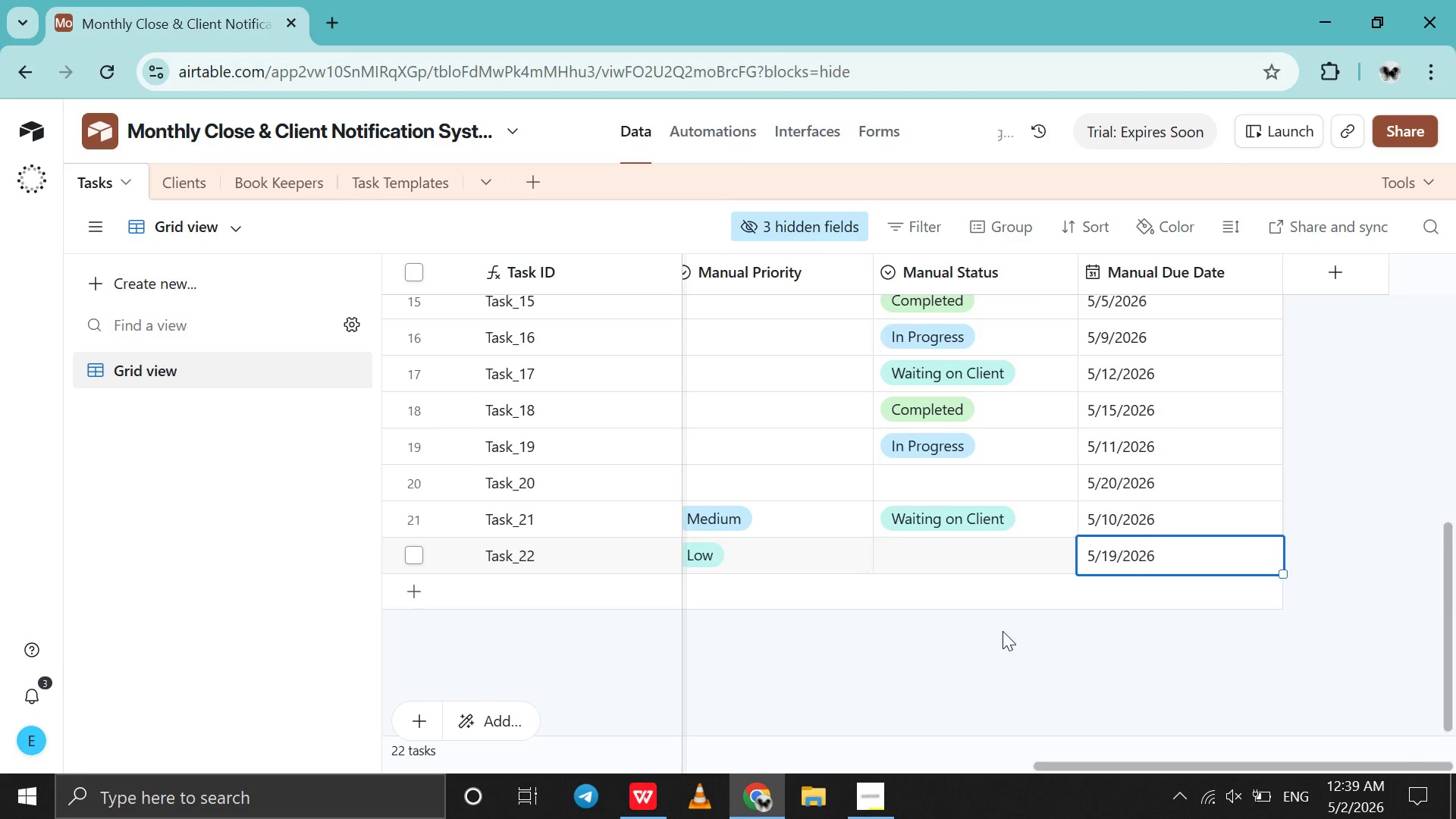 
scroll: coordinate [1003, 631], scroll_direction: up, amount: 79.0
 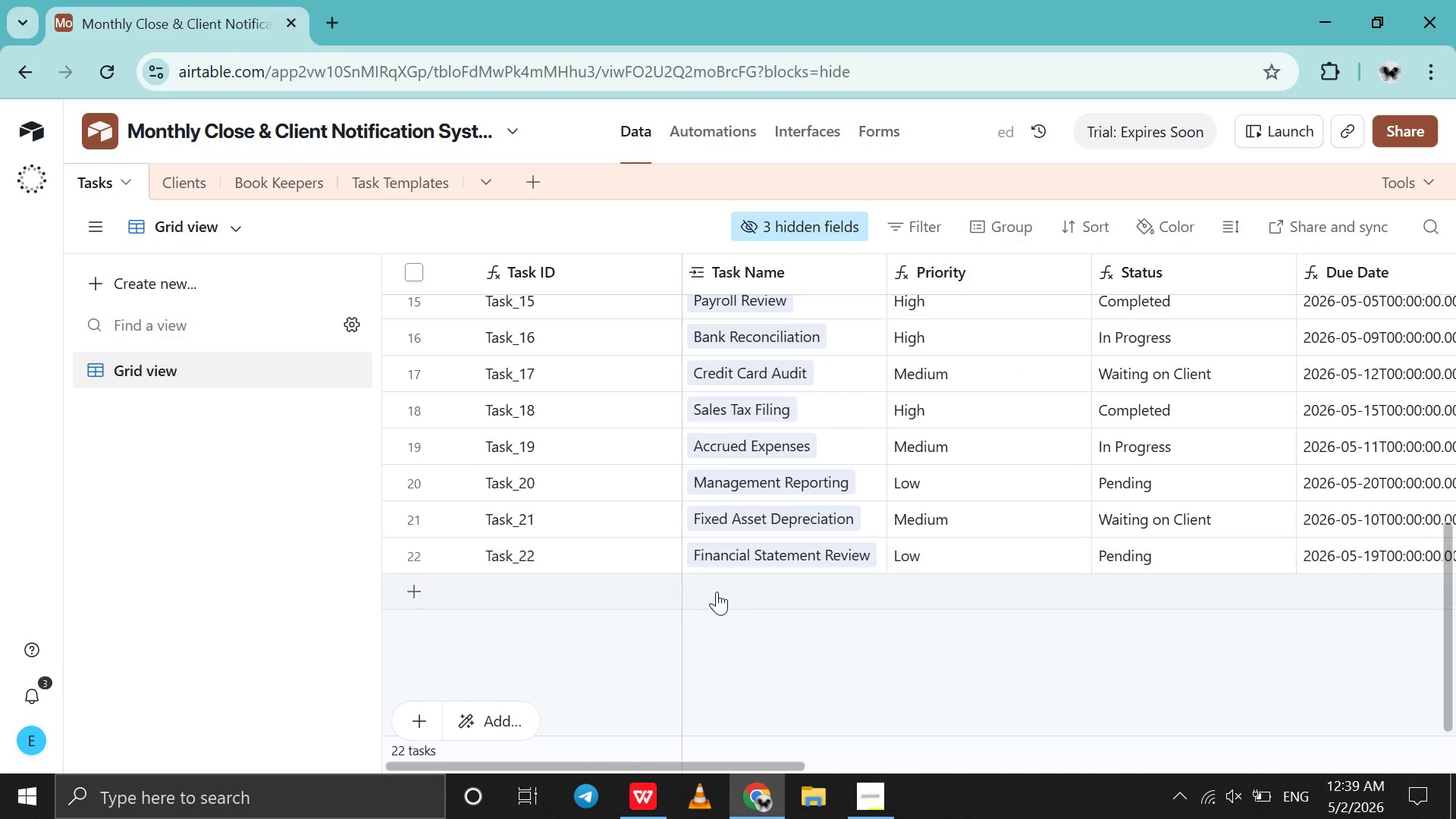 
double_click([717, 592])
 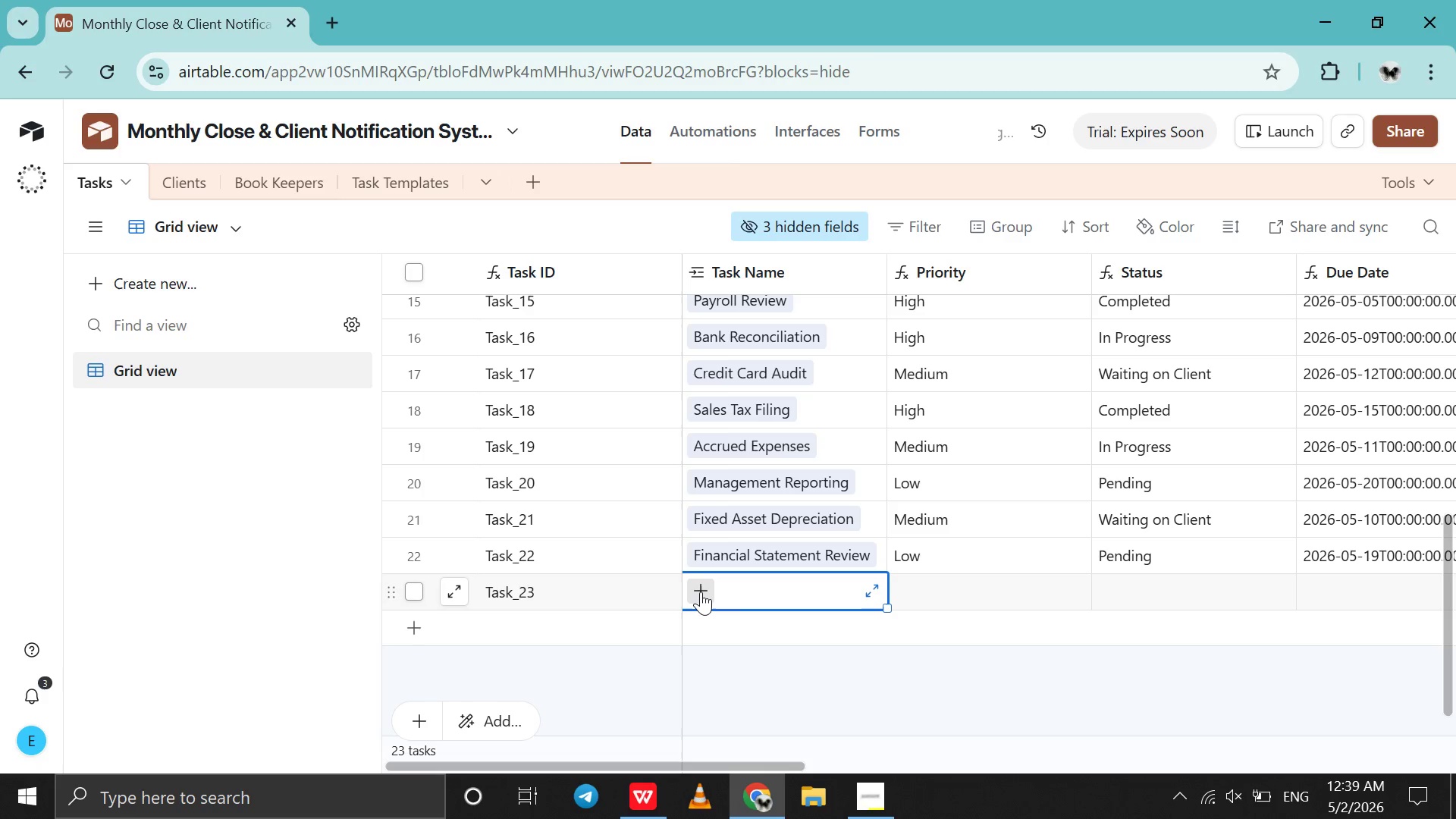 
double_click([701, 592])
 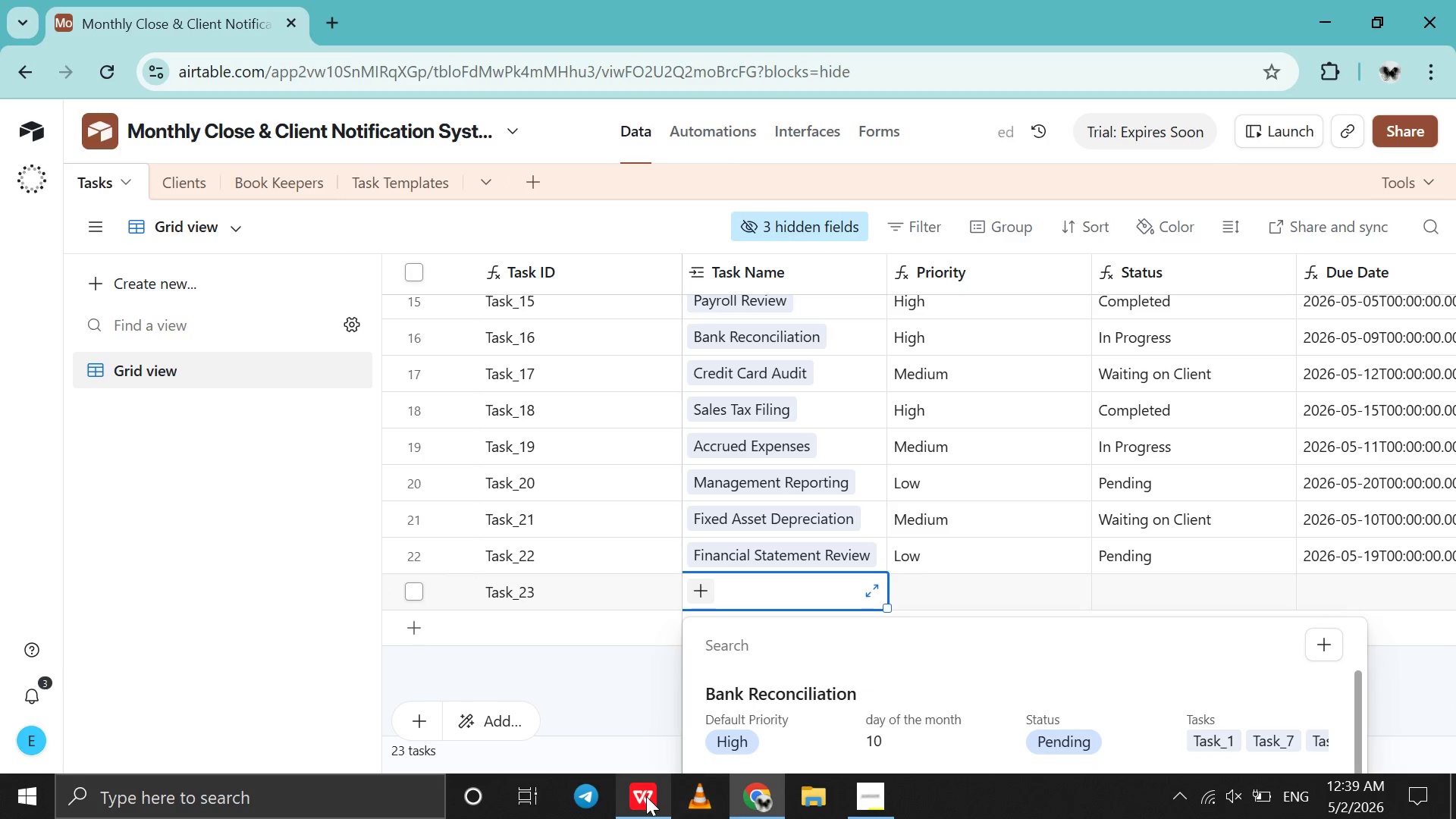 
left_click([645, 796])
 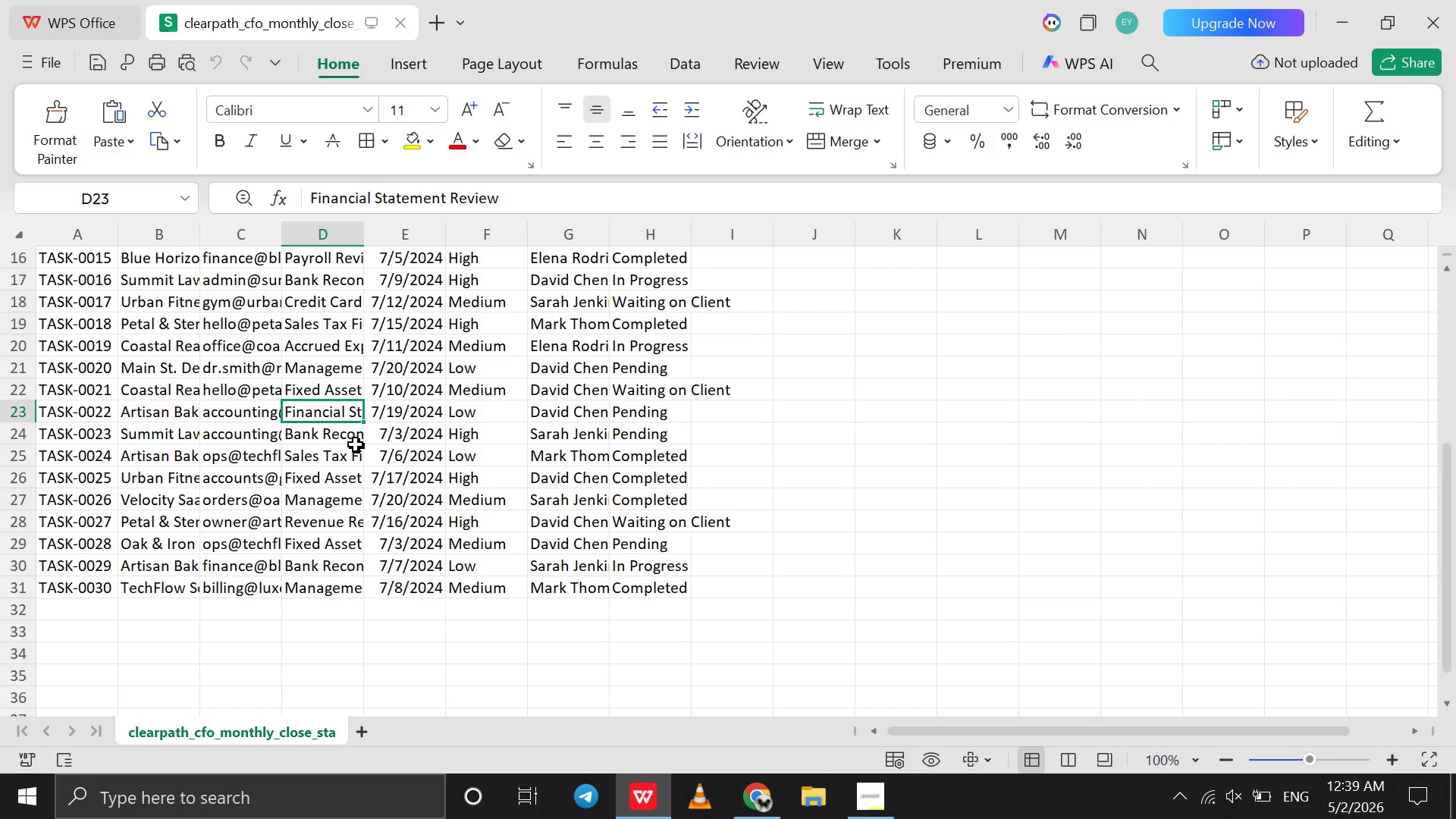 
left_click([345, 440])
 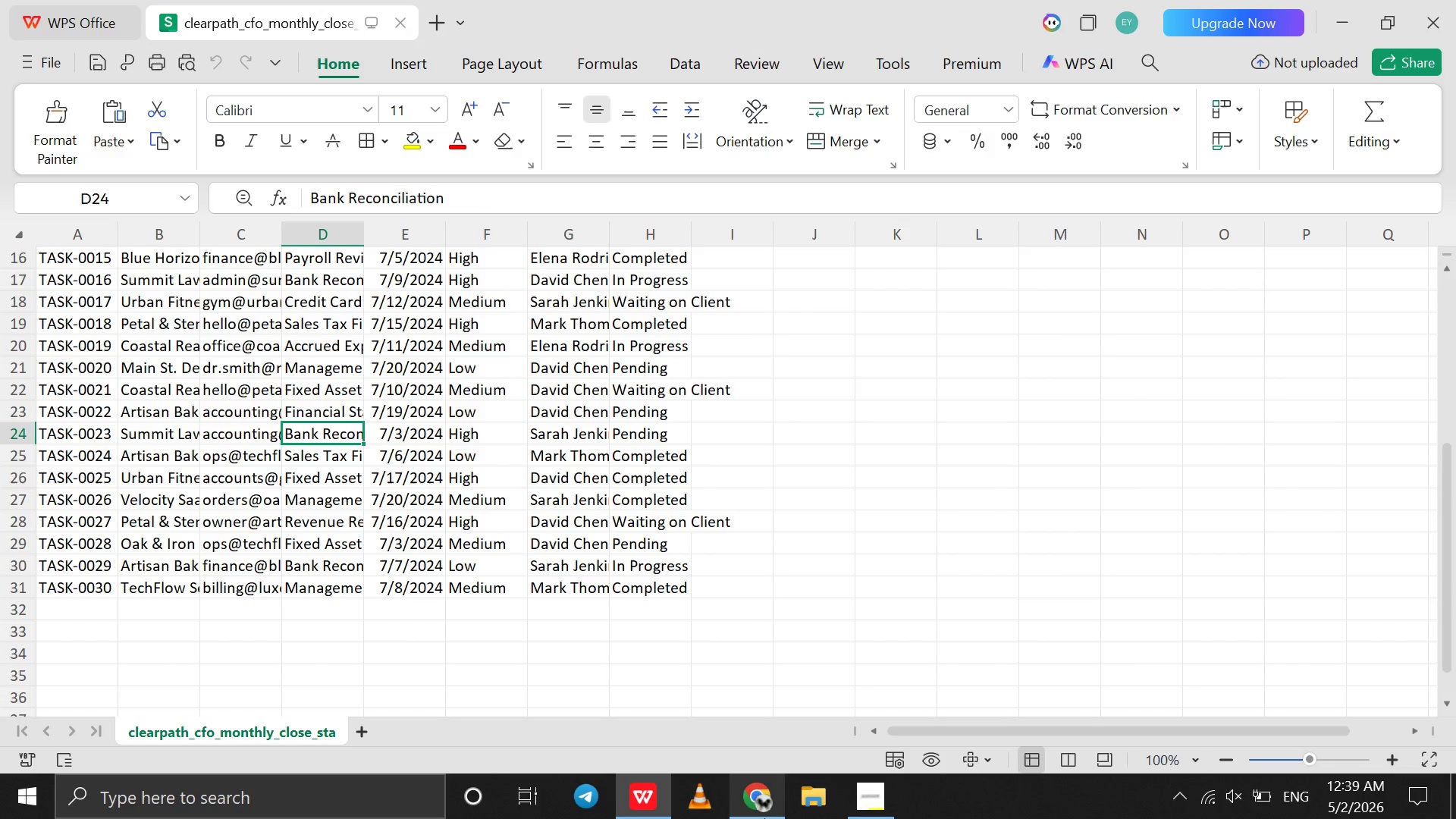 
left_click([764, 818])
 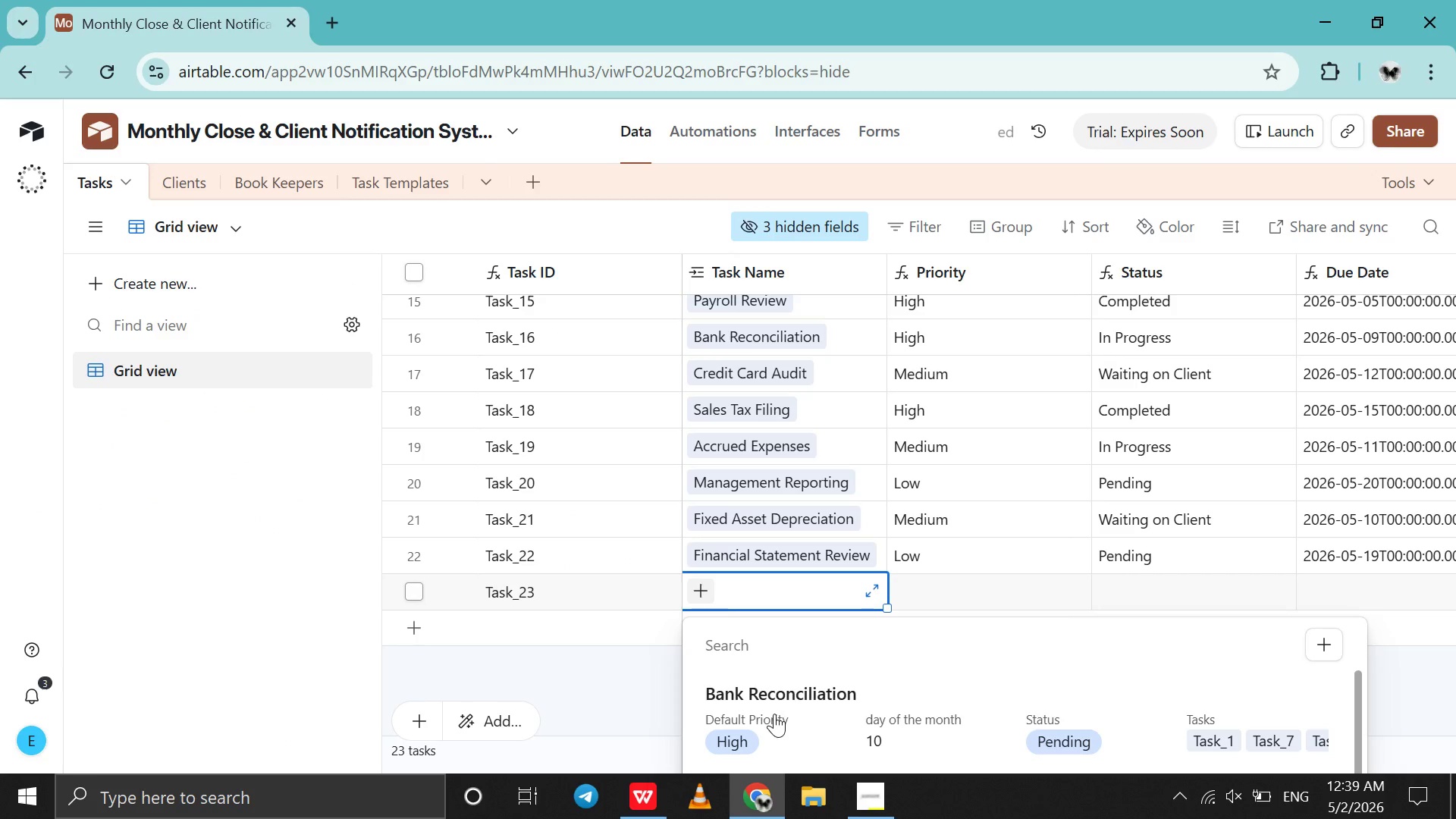 
left_click([774, 714])
 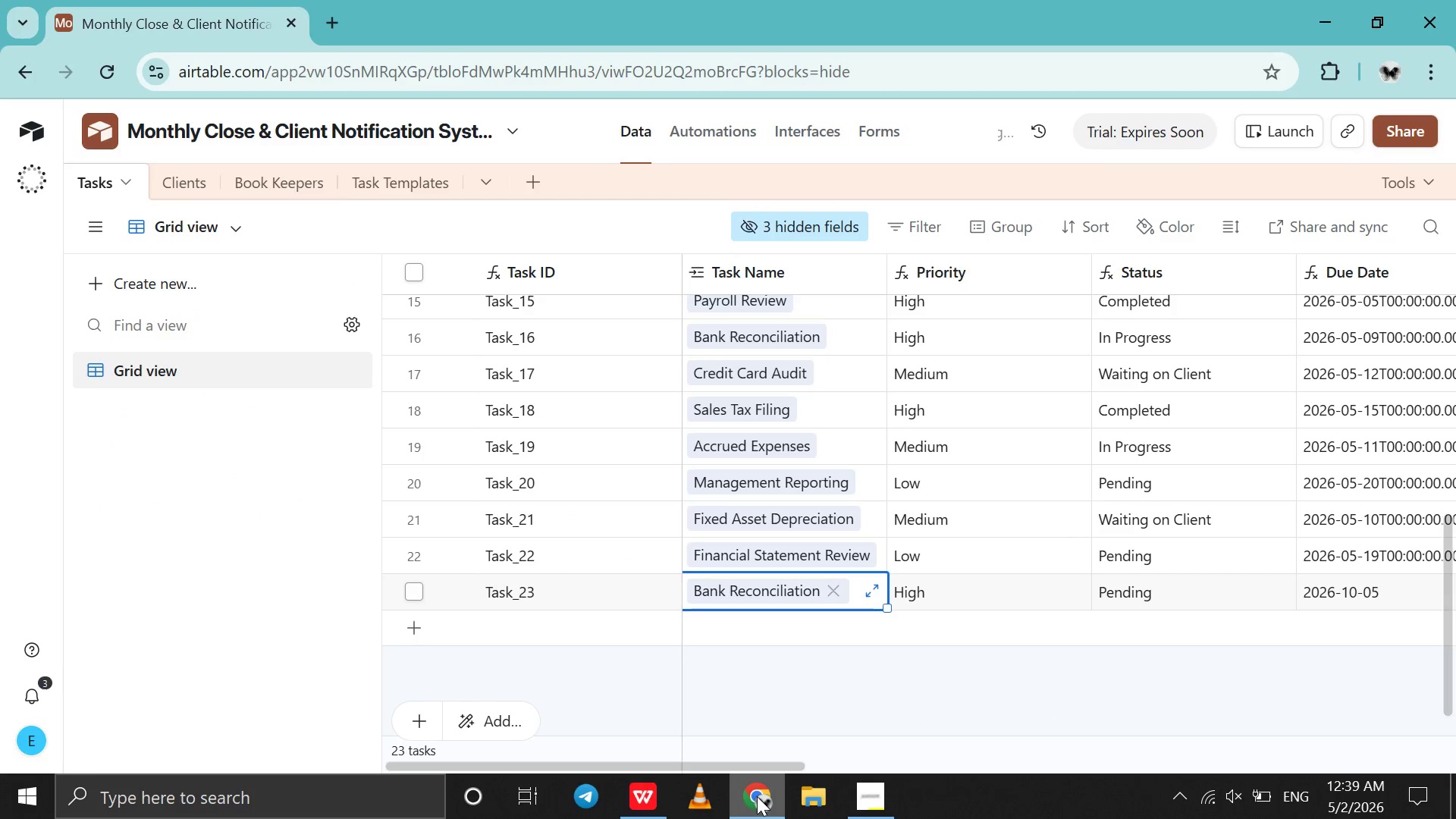 
left_click([757, 796])
 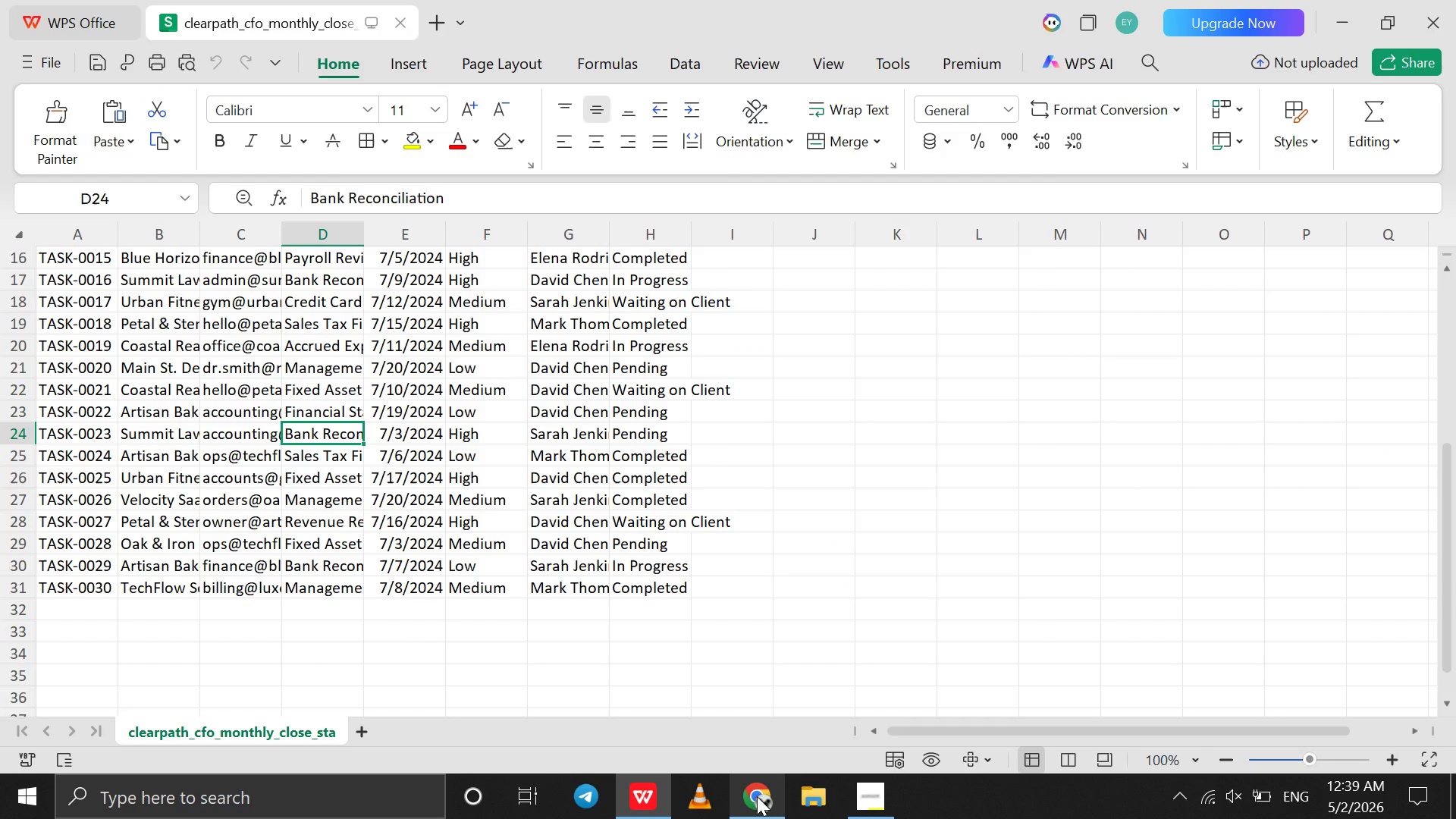 
left_click([757, 796])
 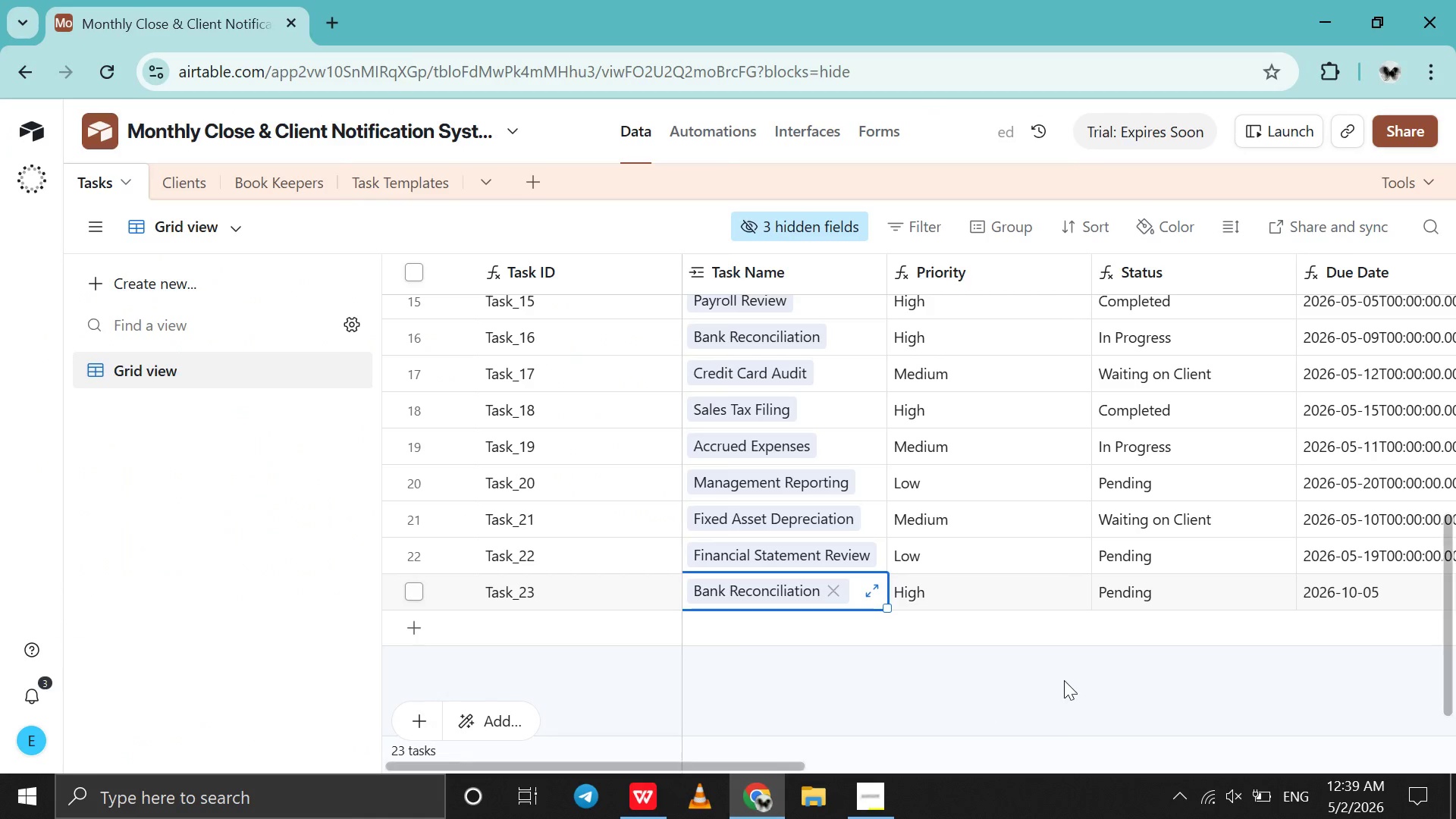 
scroll: coordinate [1064, 680], scroll_direction: down, amount: 78.0
 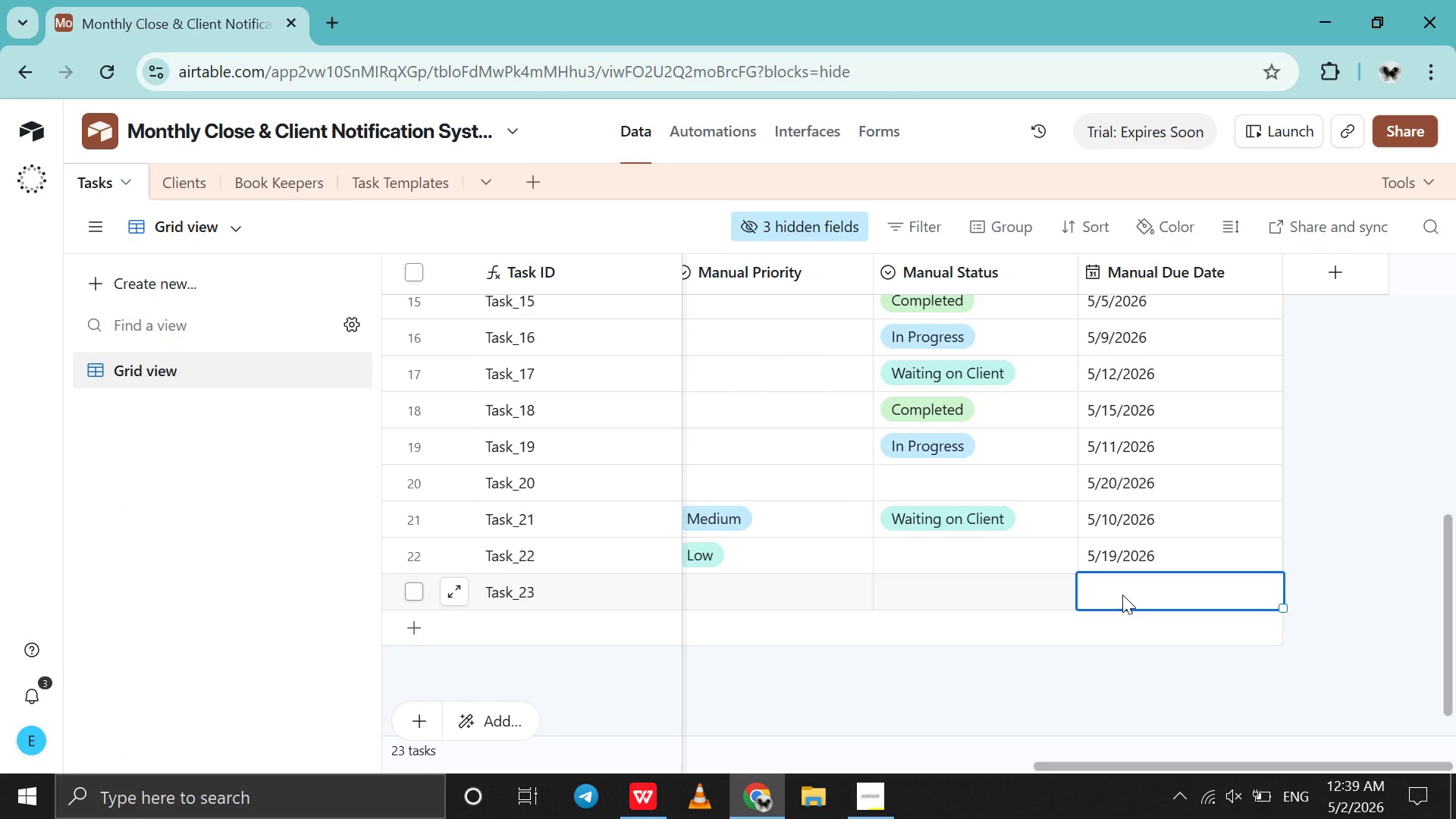 
double_click([1122, 595])
 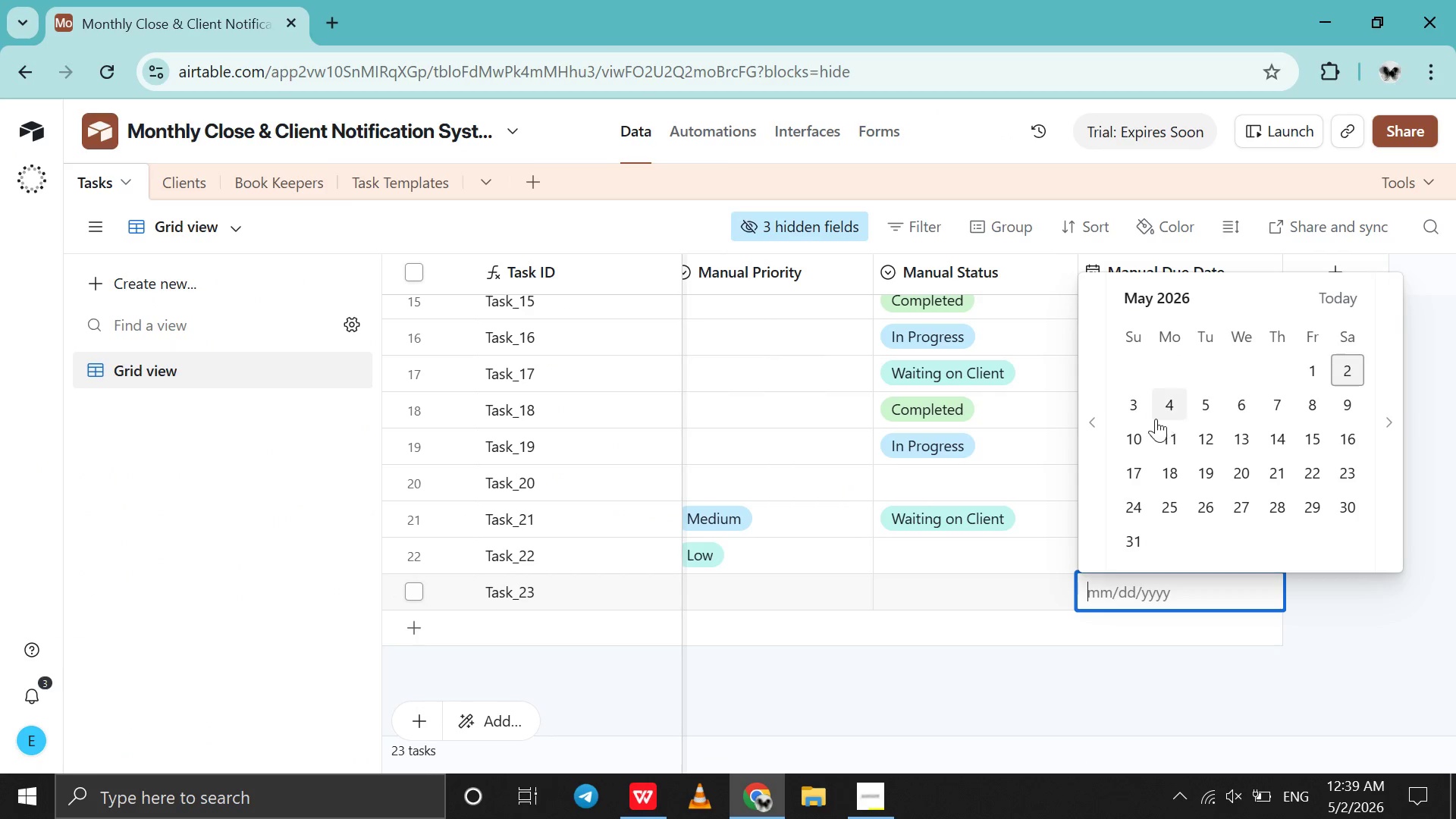 
left_click([1134, 416])
 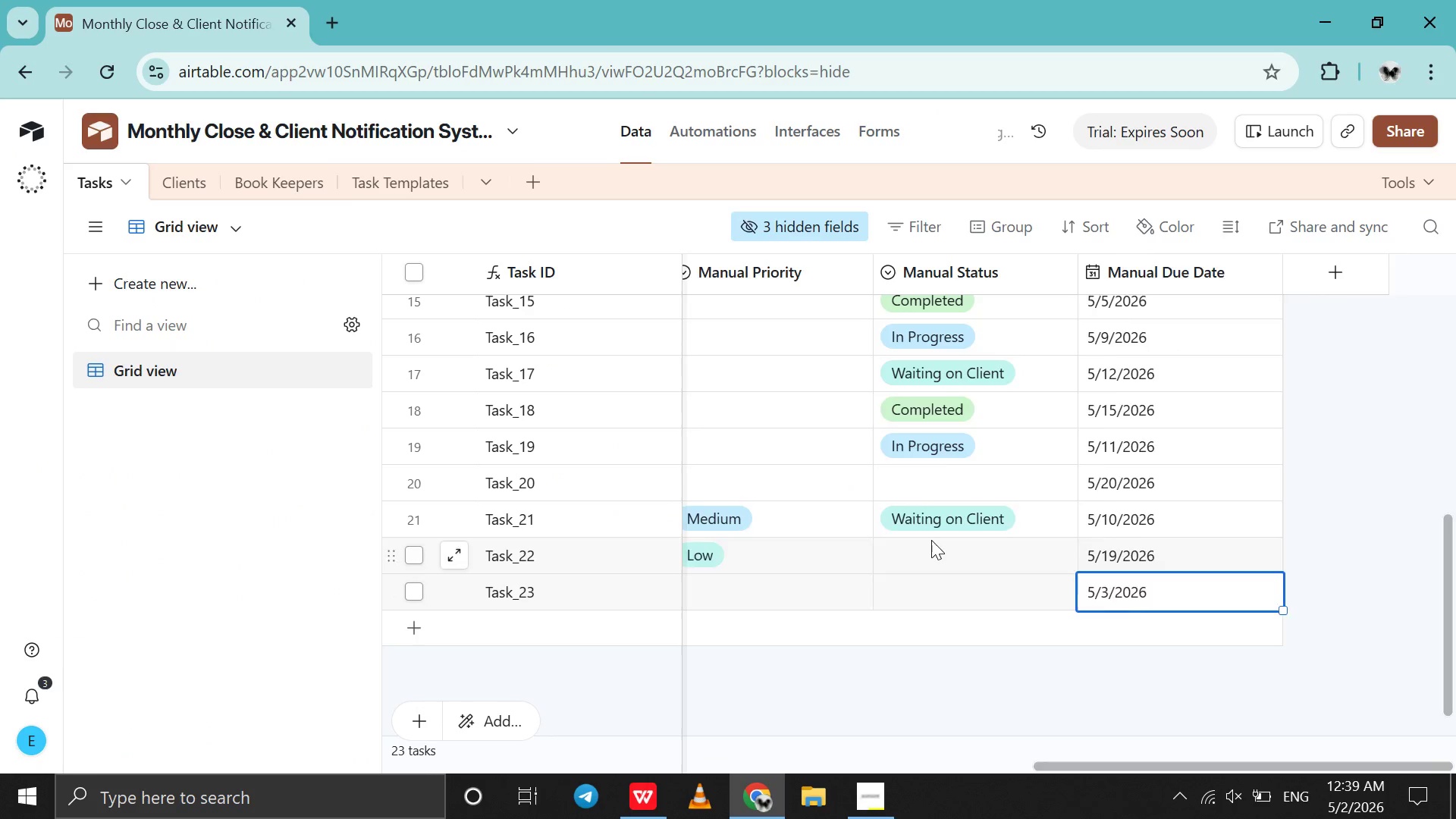 
scroll: coordinate [931, 540], scroll_direction: up, amount: 83.0
 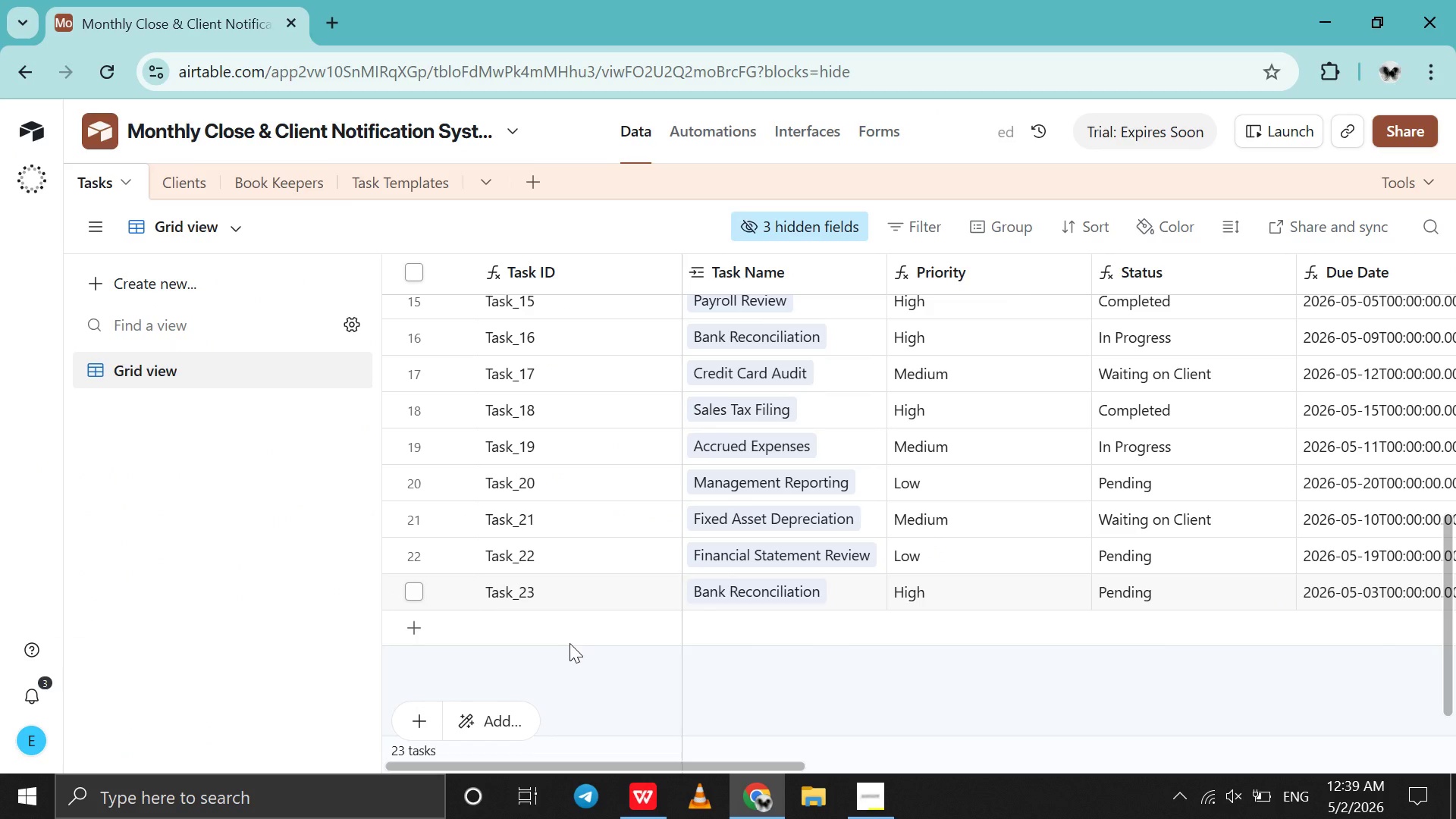 
scroll: coordinate [570, 643], scroll_direction: down, amount: 23.0
 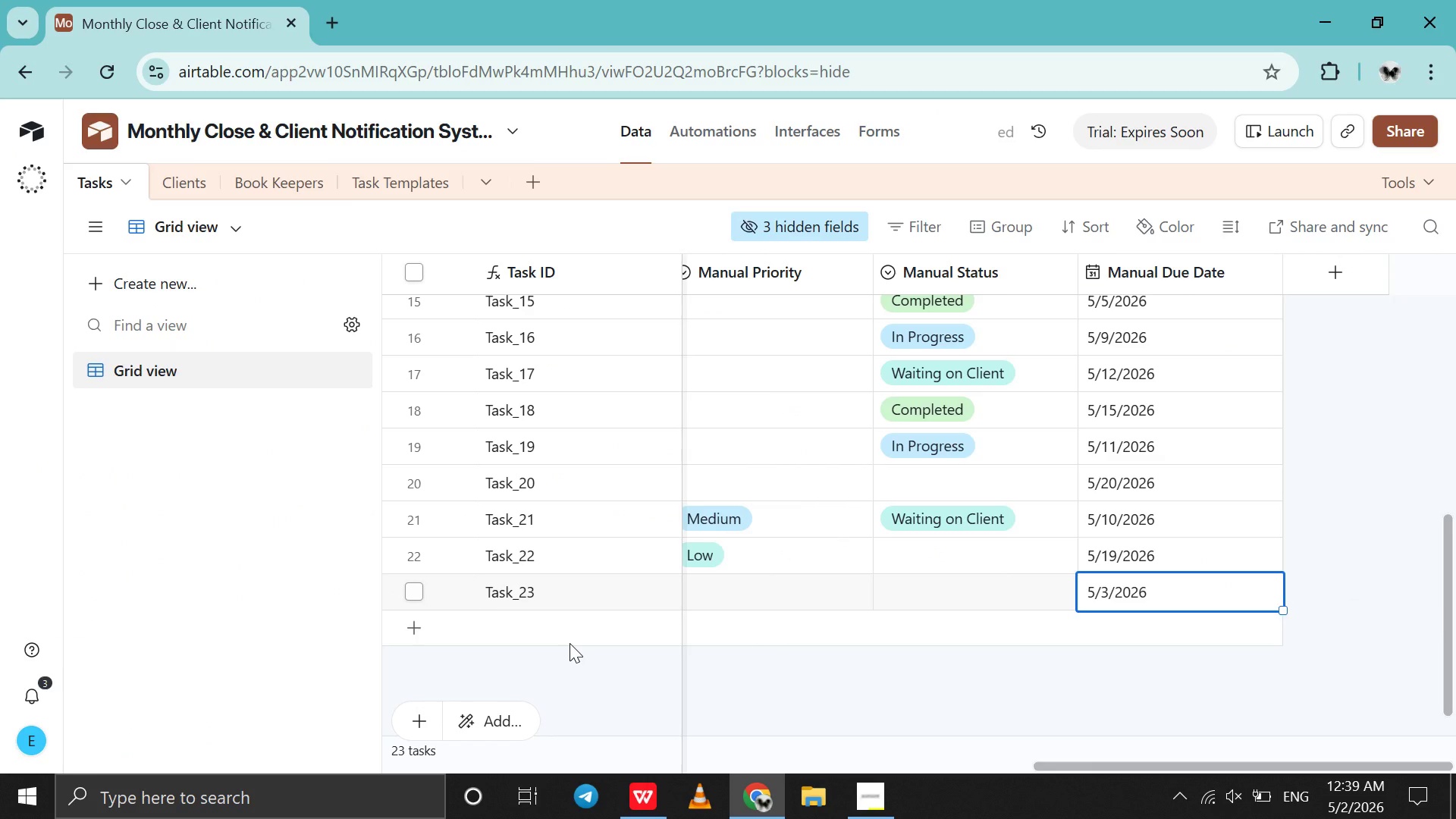 
scroll: coordinate [570, 643], scroll_direction: up, amount: 79.0
 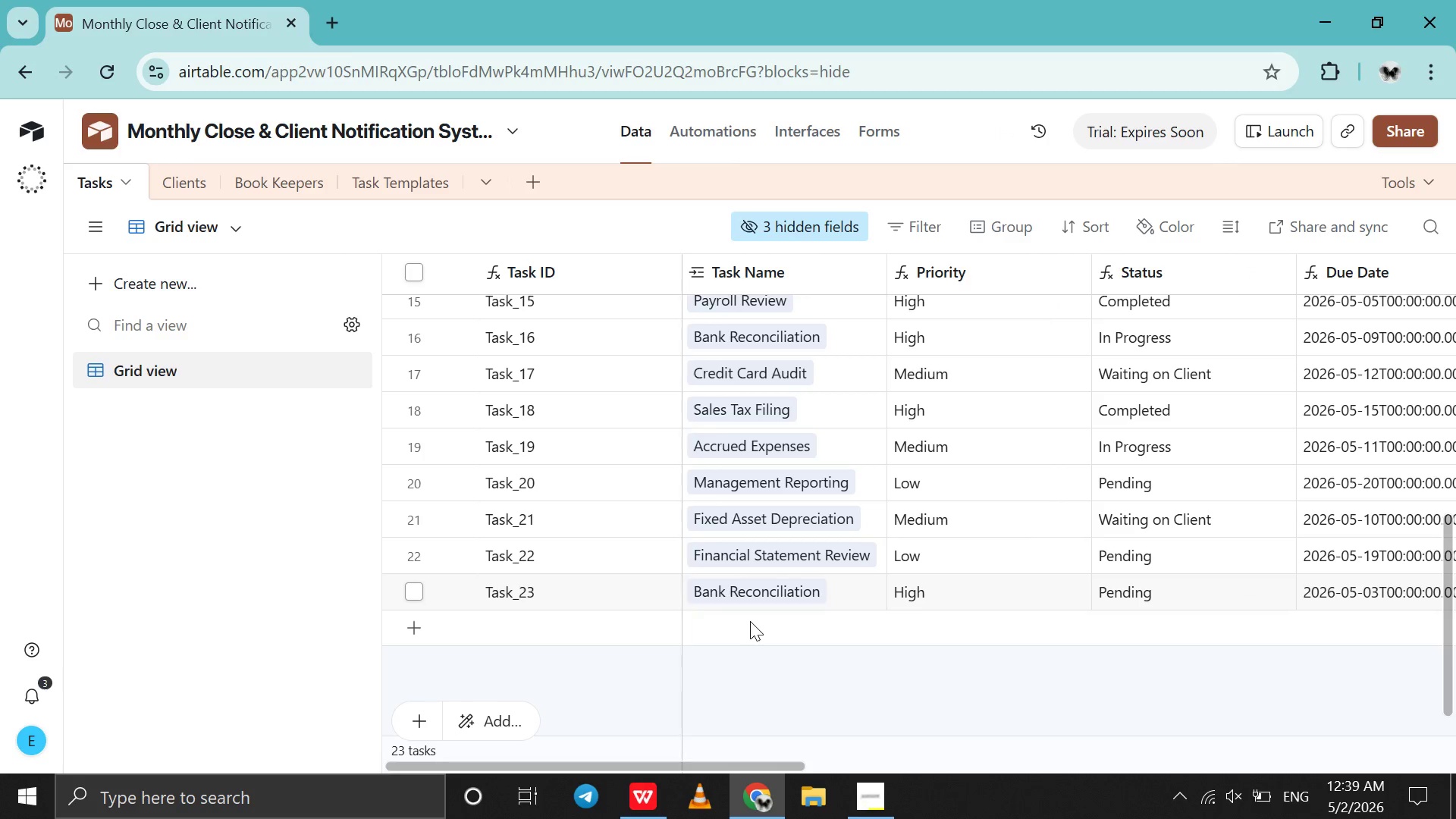 
left_click([750, 621])
 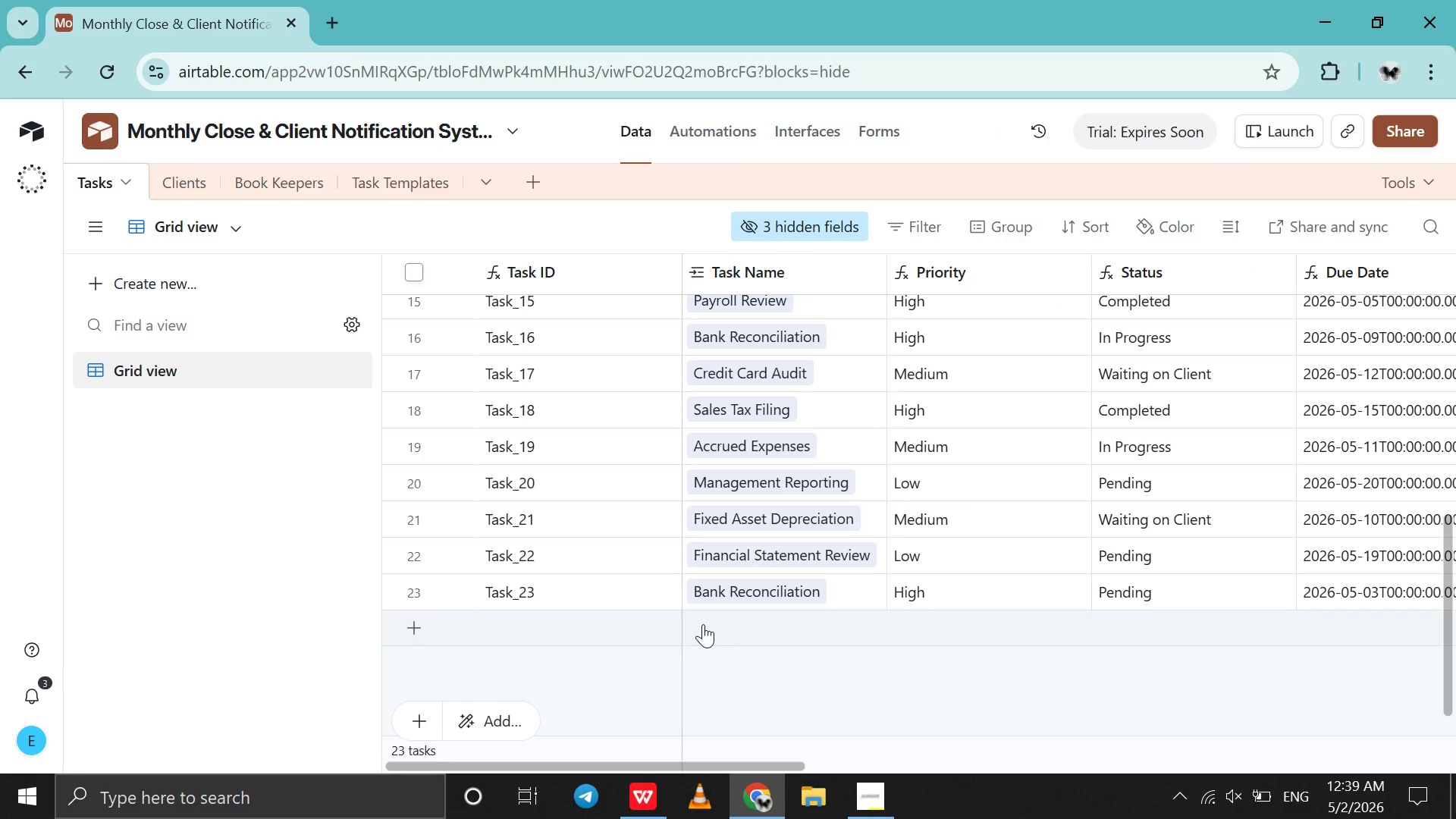 
double_click([703, 624])
 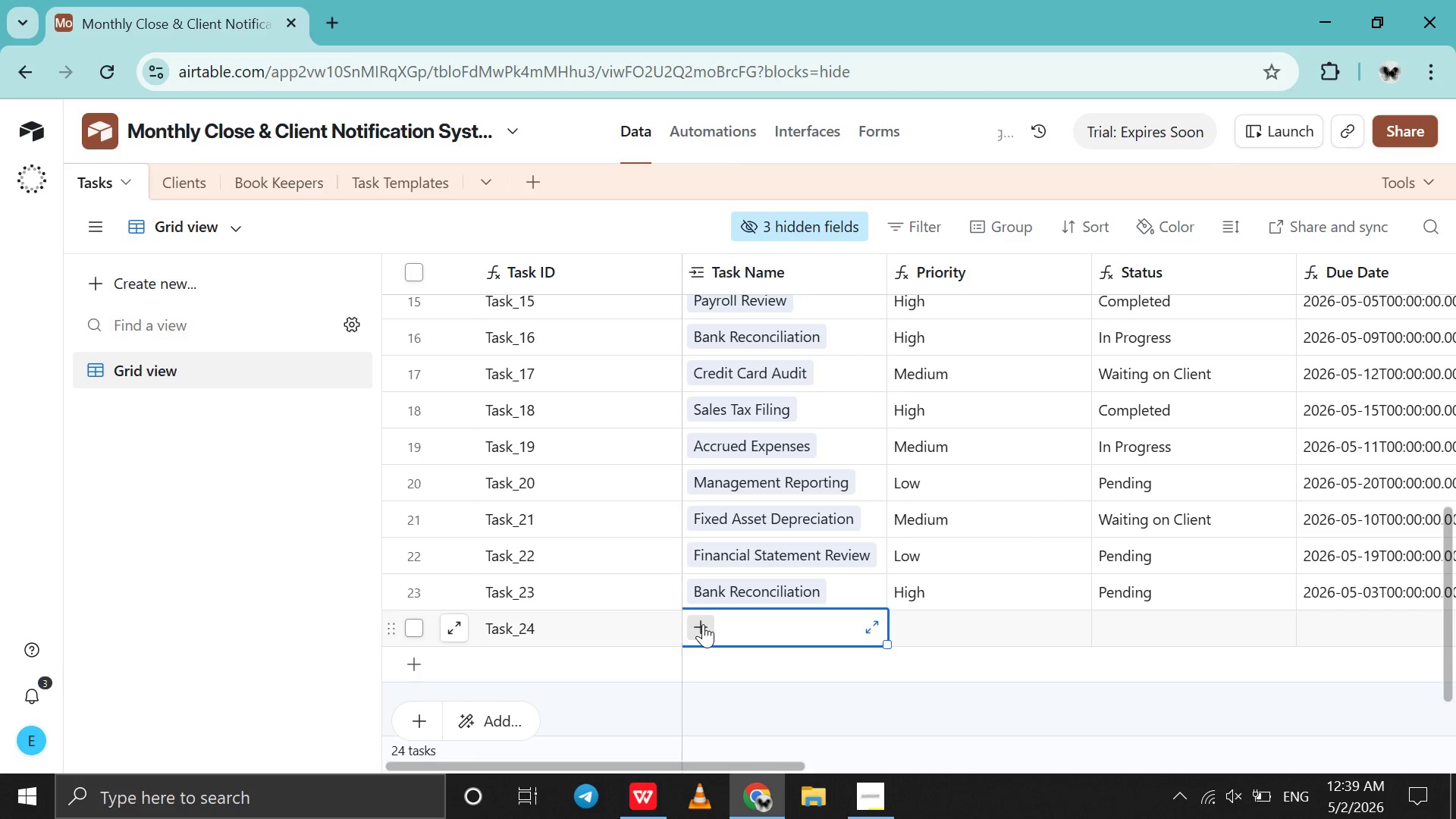 
left_click([703, 624])
 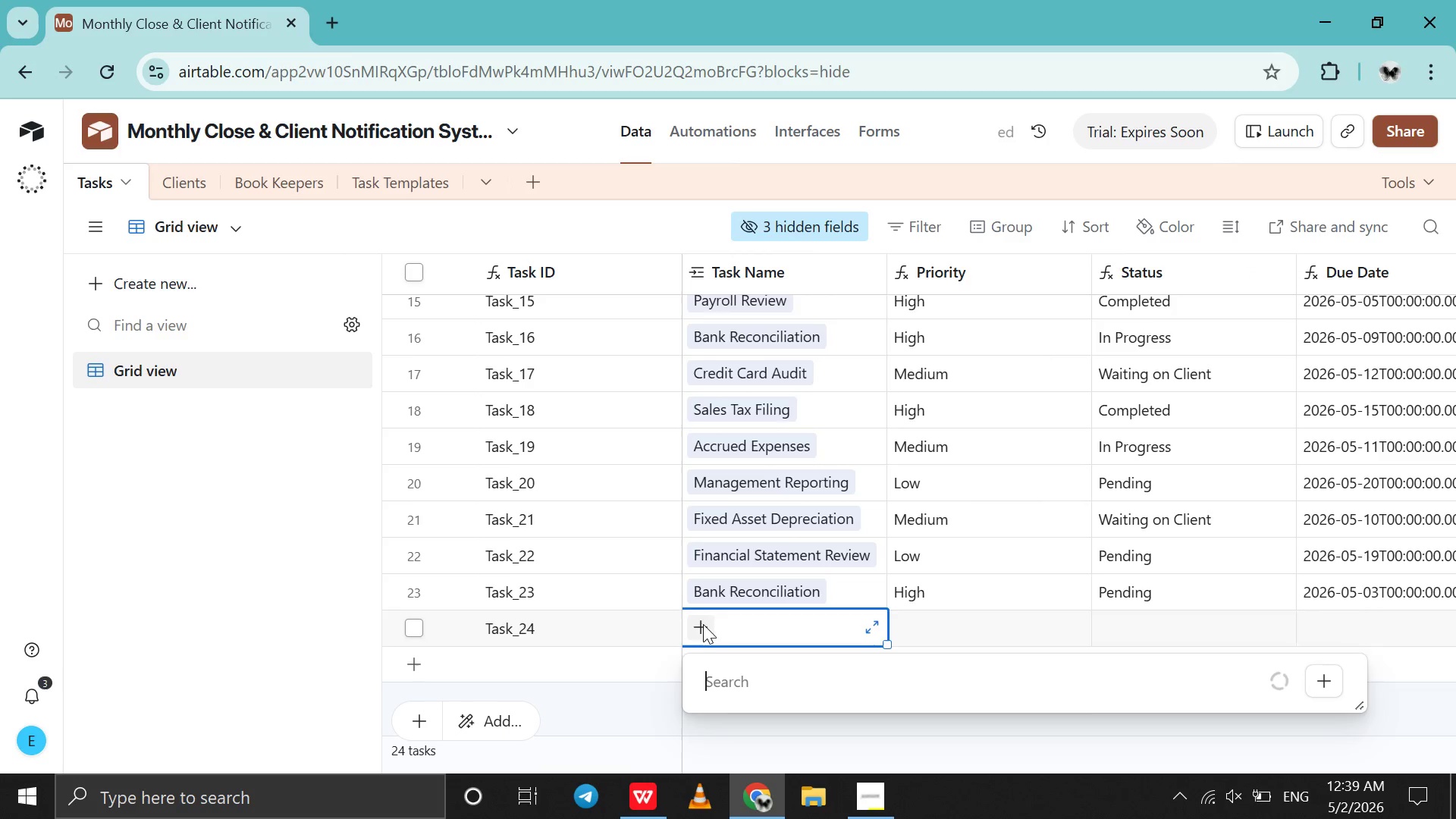 
scroll: coordinate [703, 624], scroll_direction: down, amount: 7.0
 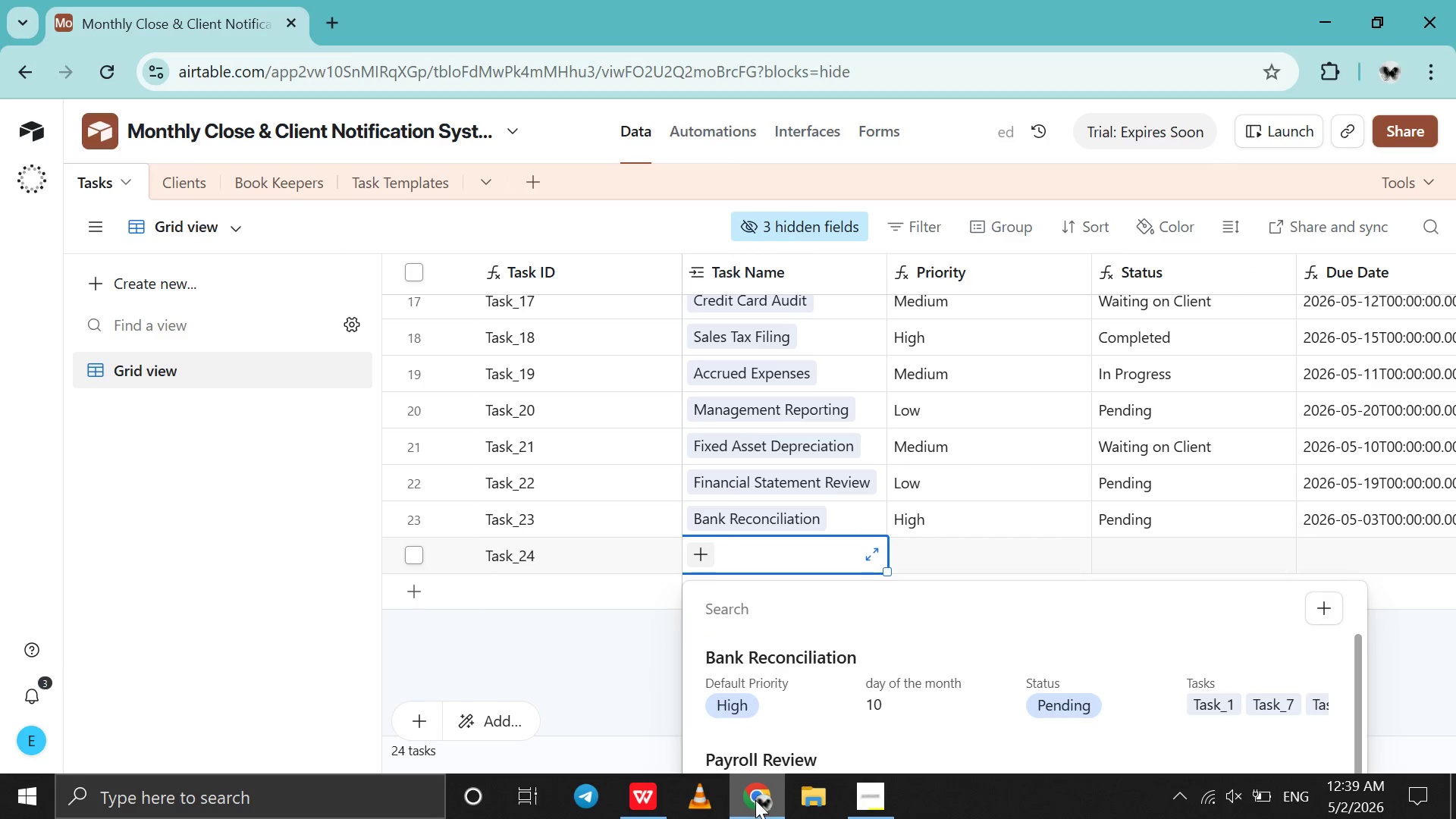 
left_click([755, 800])
 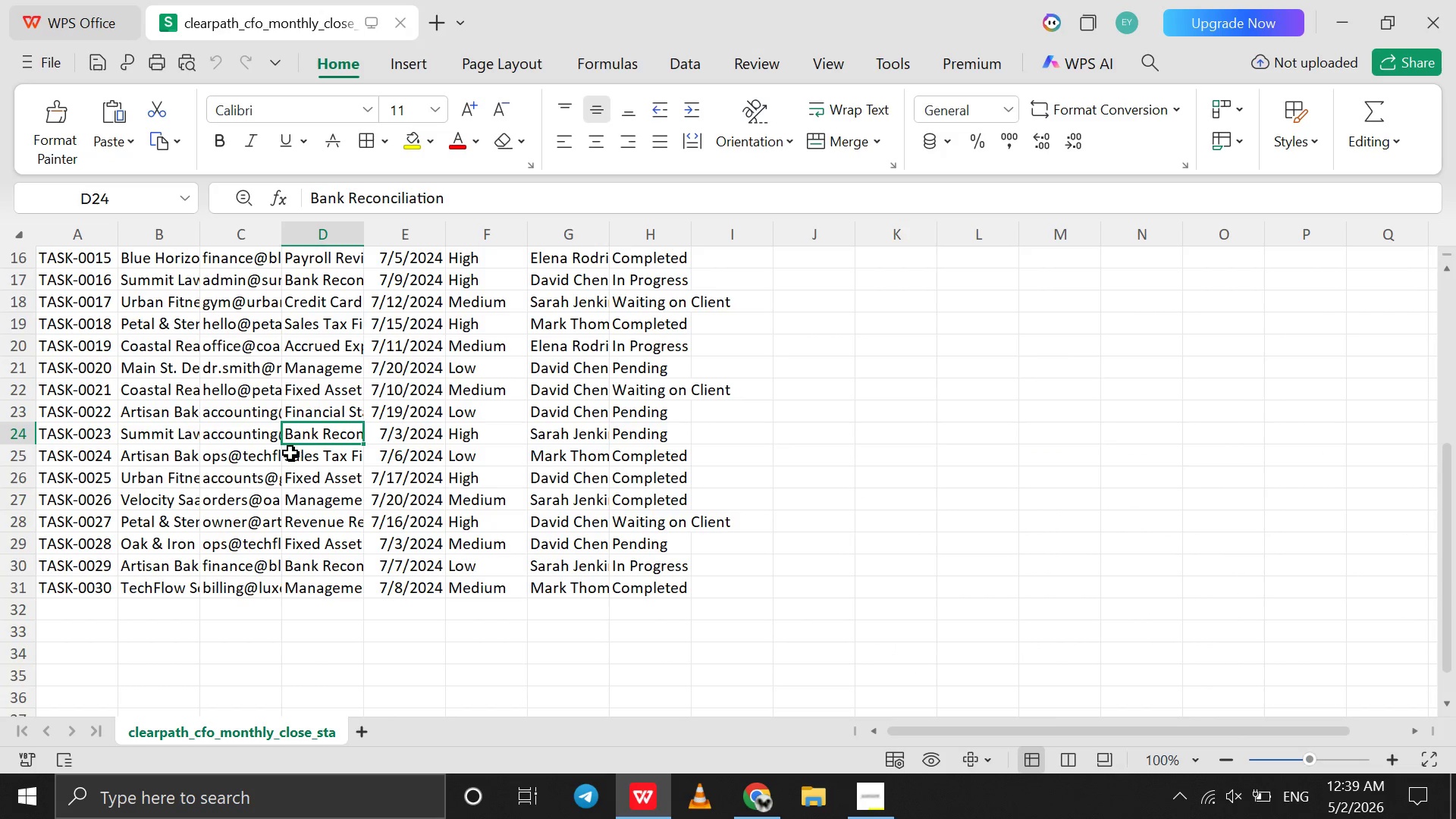 
left_click([289, 453])
 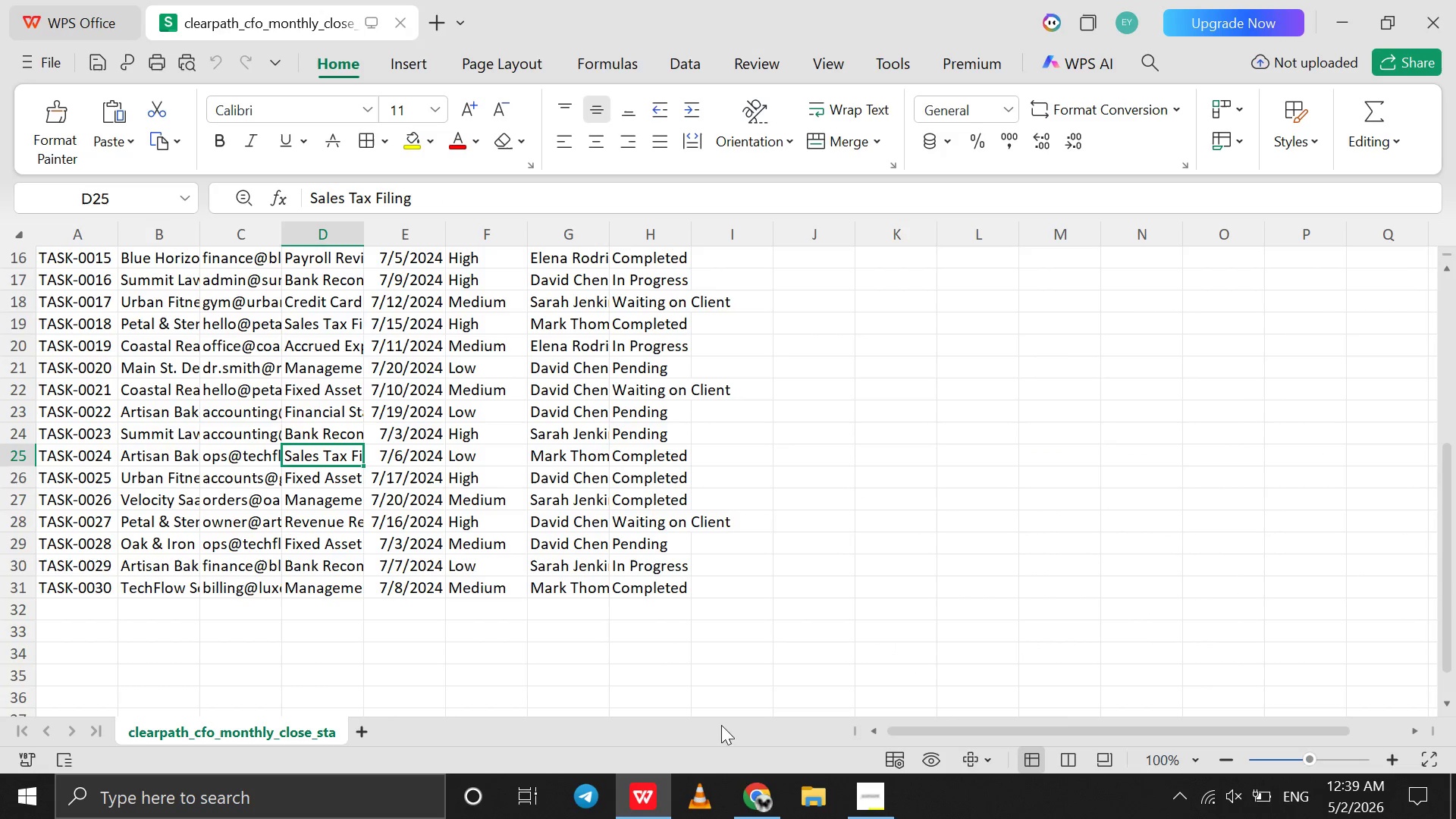 
left_click([761, 803])
 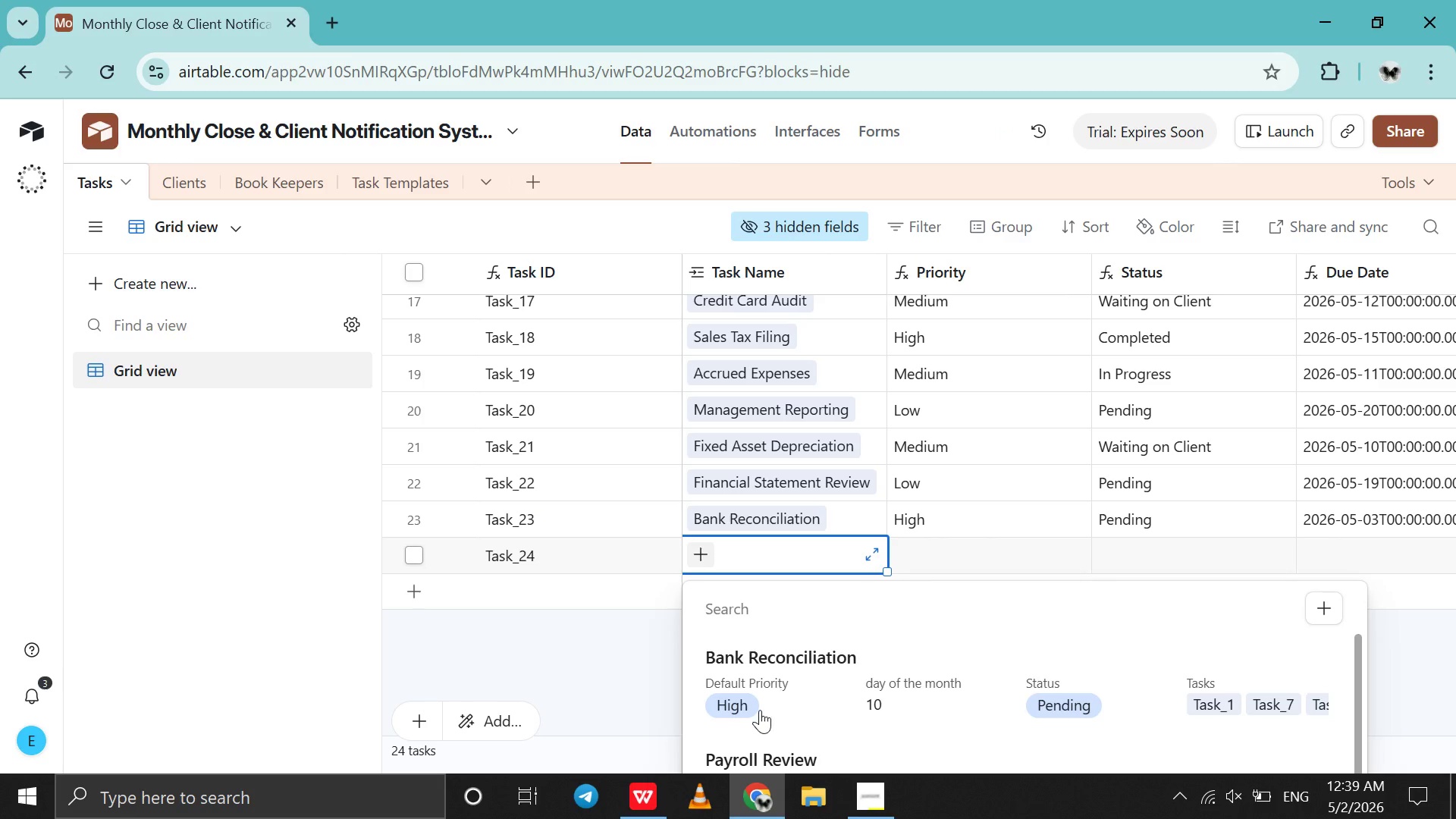 
scroll: coordinate [760, 710], scroll_direction: down, amount: 9.0
 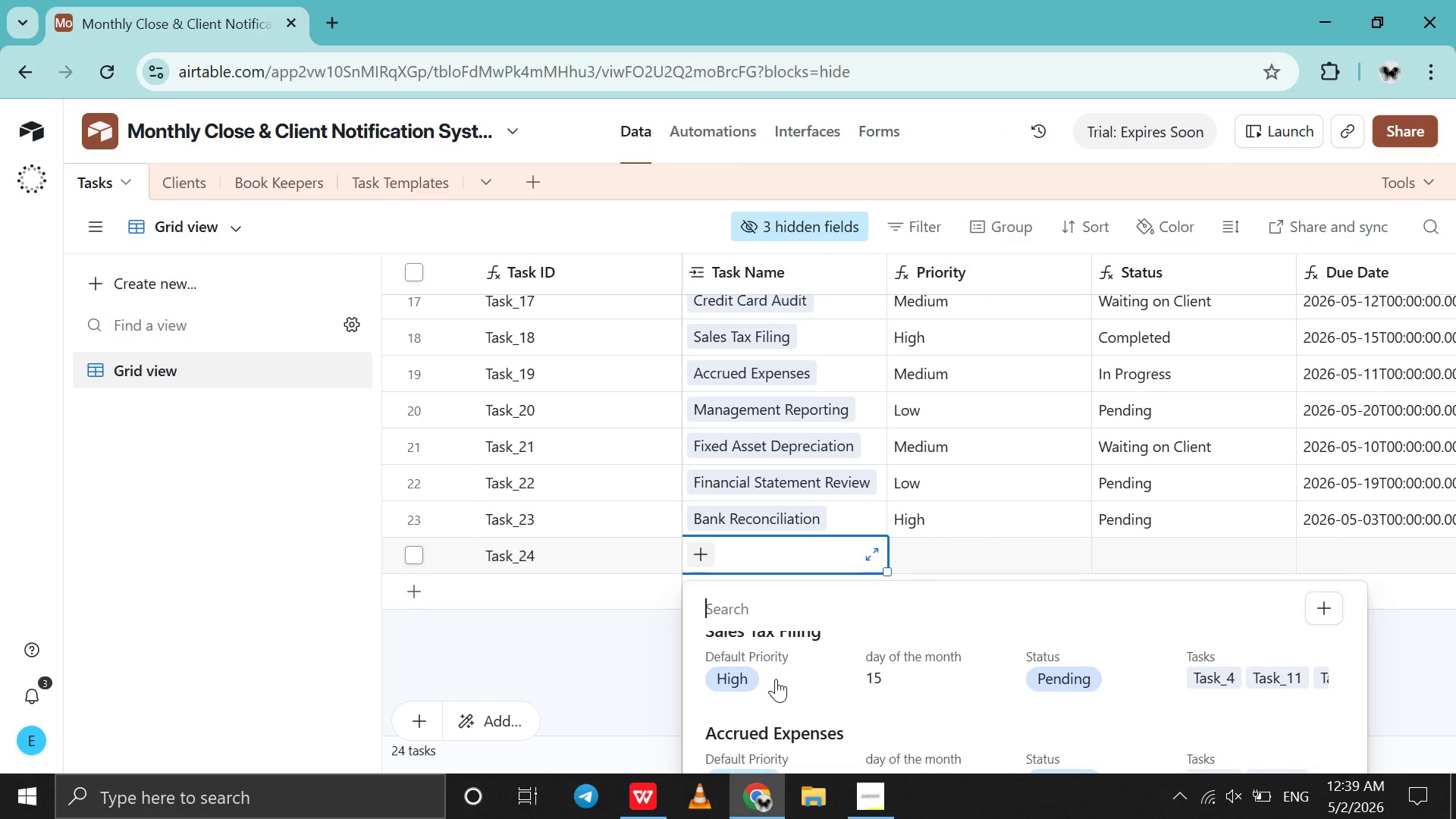 
left_click([776, 679])
 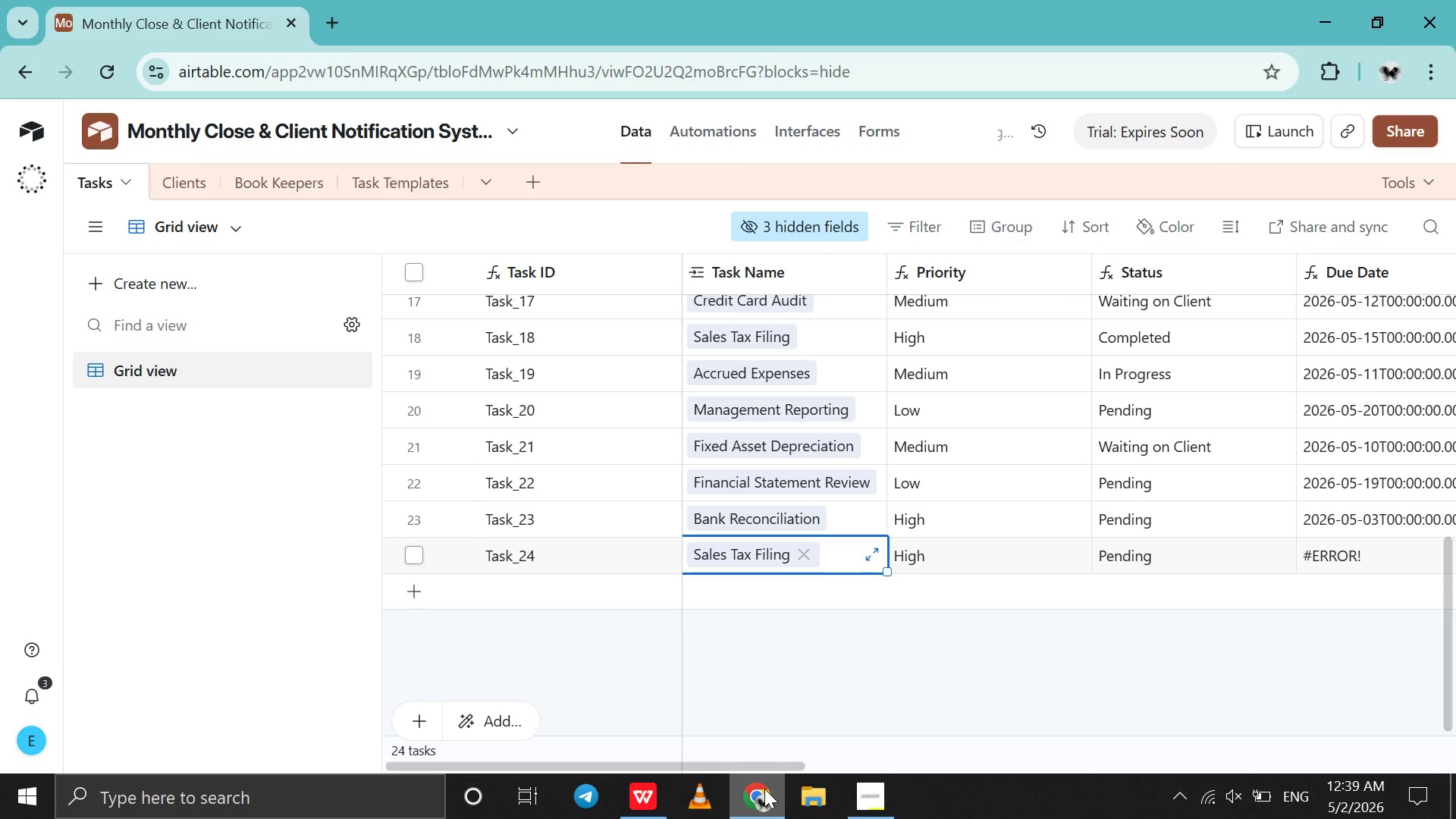 
left_click([764, 789])
 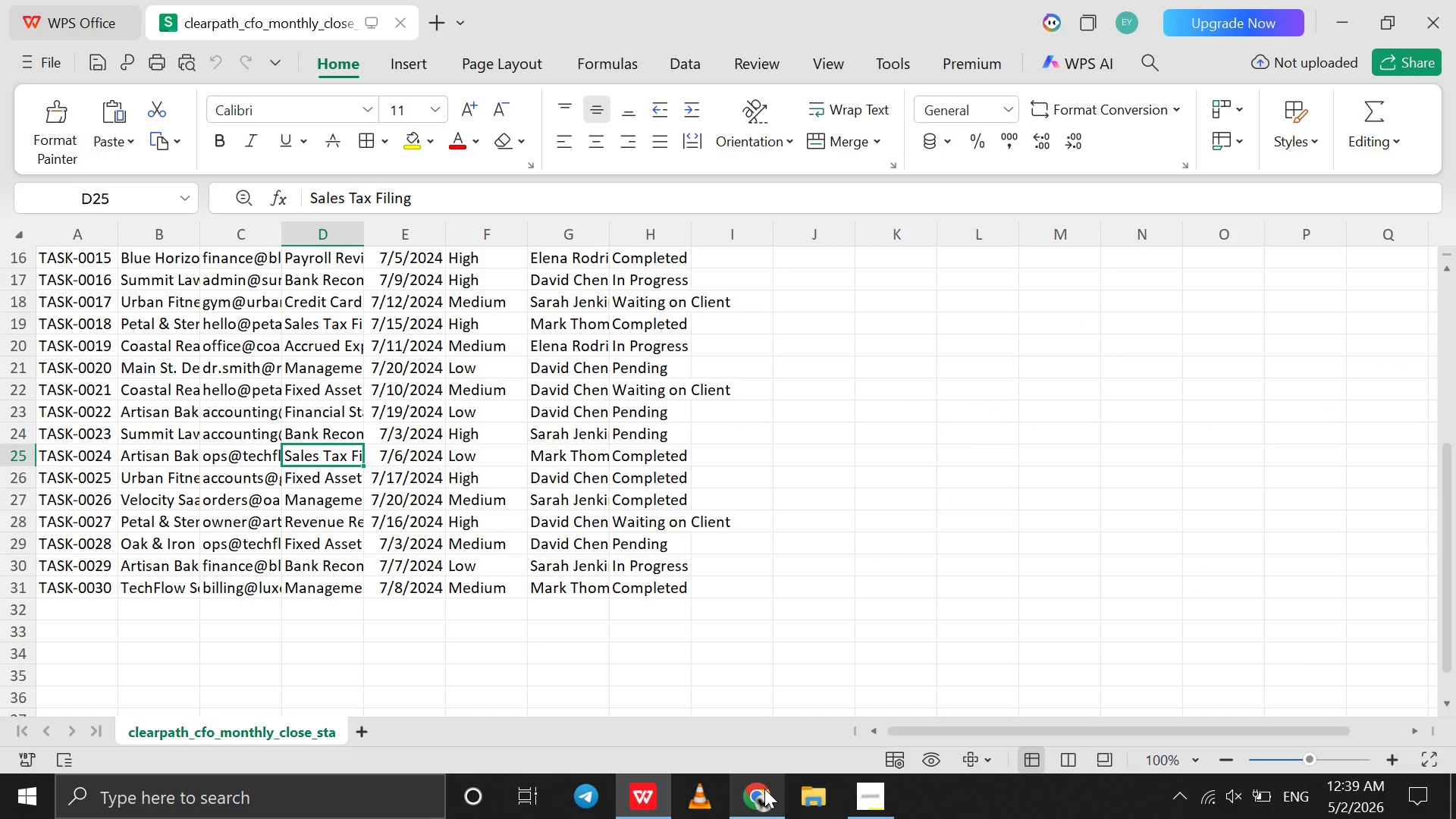 
left_click([764, 789])
 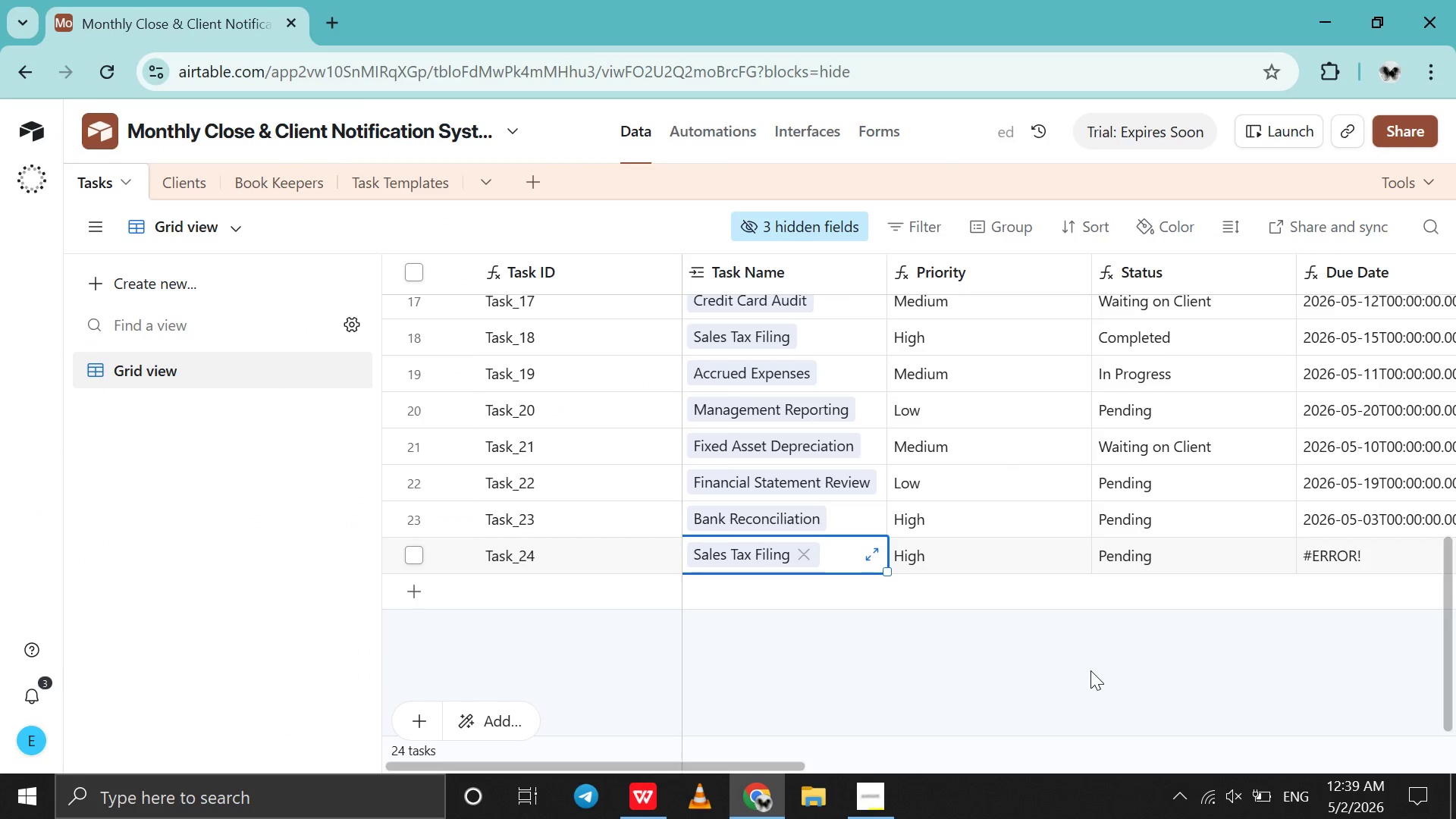 
scroll: coordinate [1090, 670], scroll_direction: down, amount: 70.0
 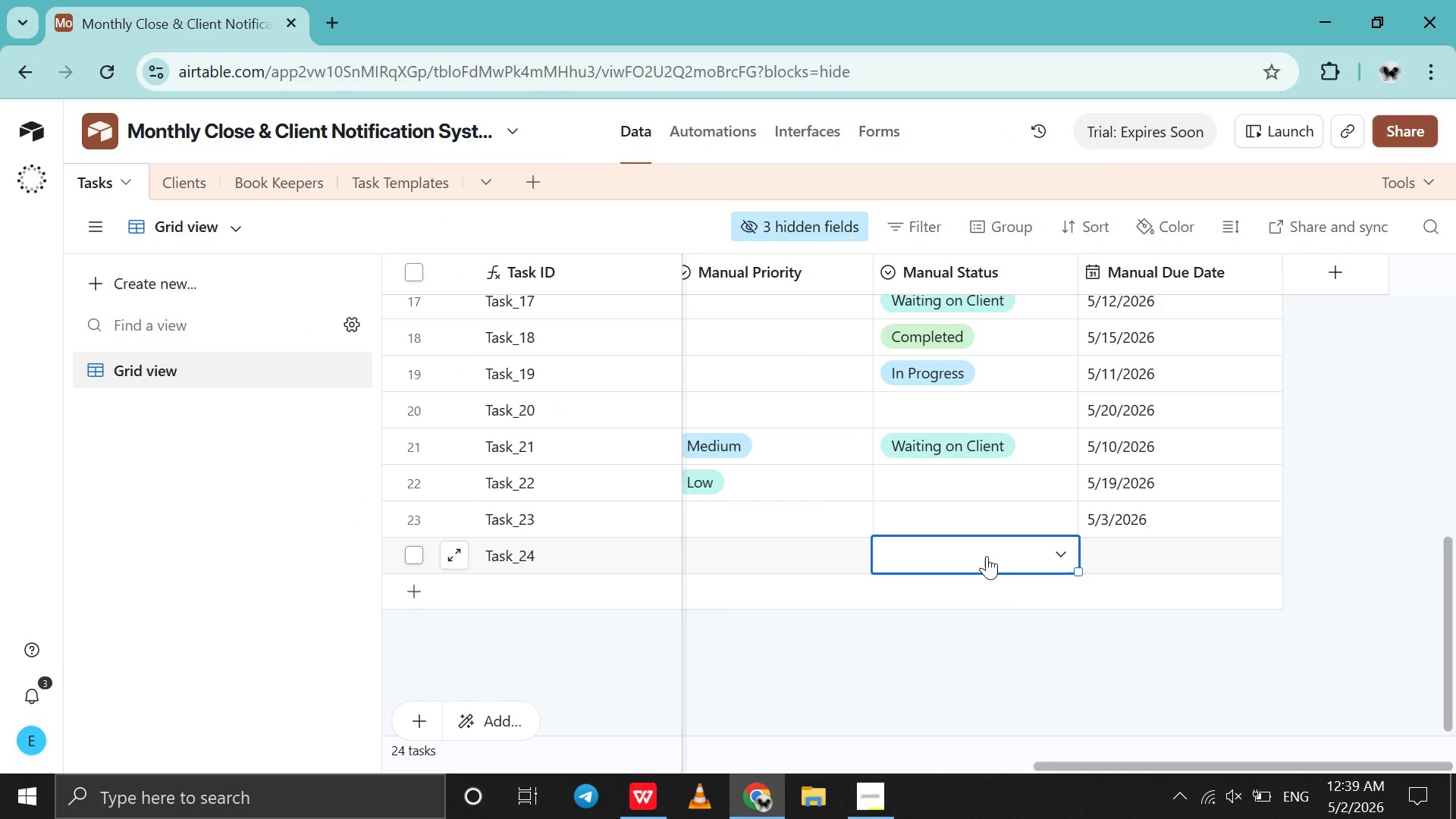 
double_click([987, 556])
 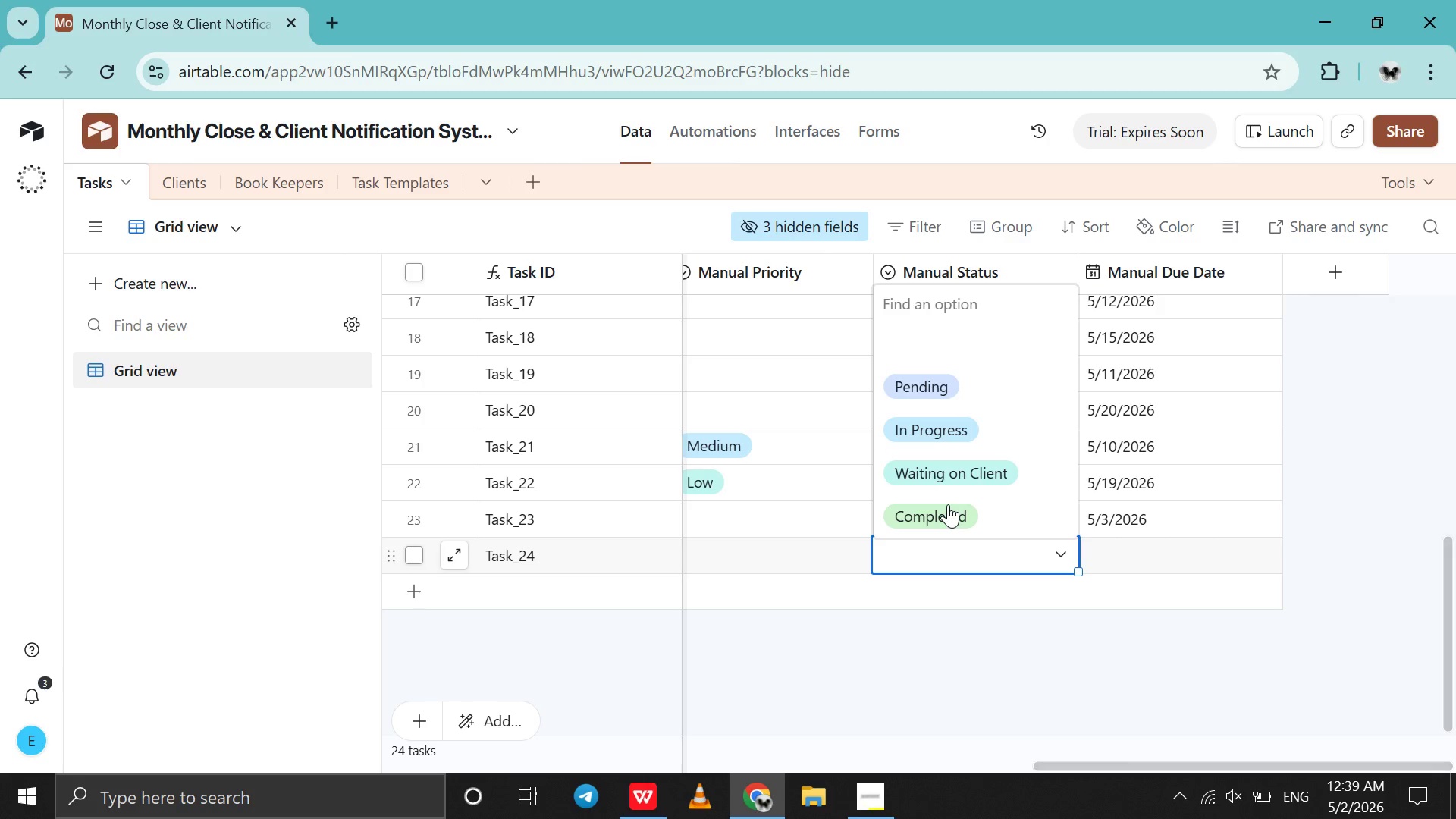 
left_click([948, 504])
 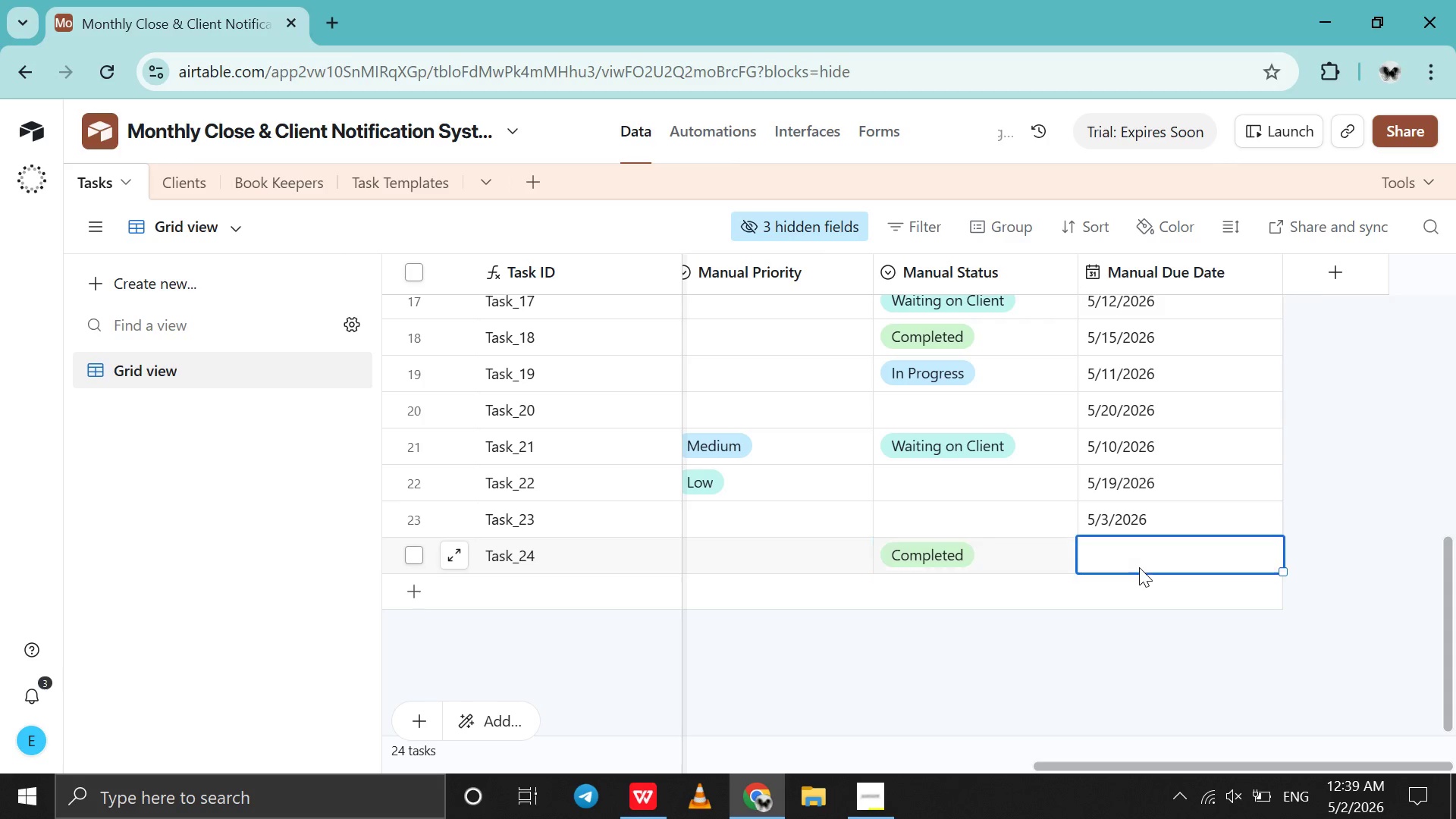 
double_click([1139, 567])
 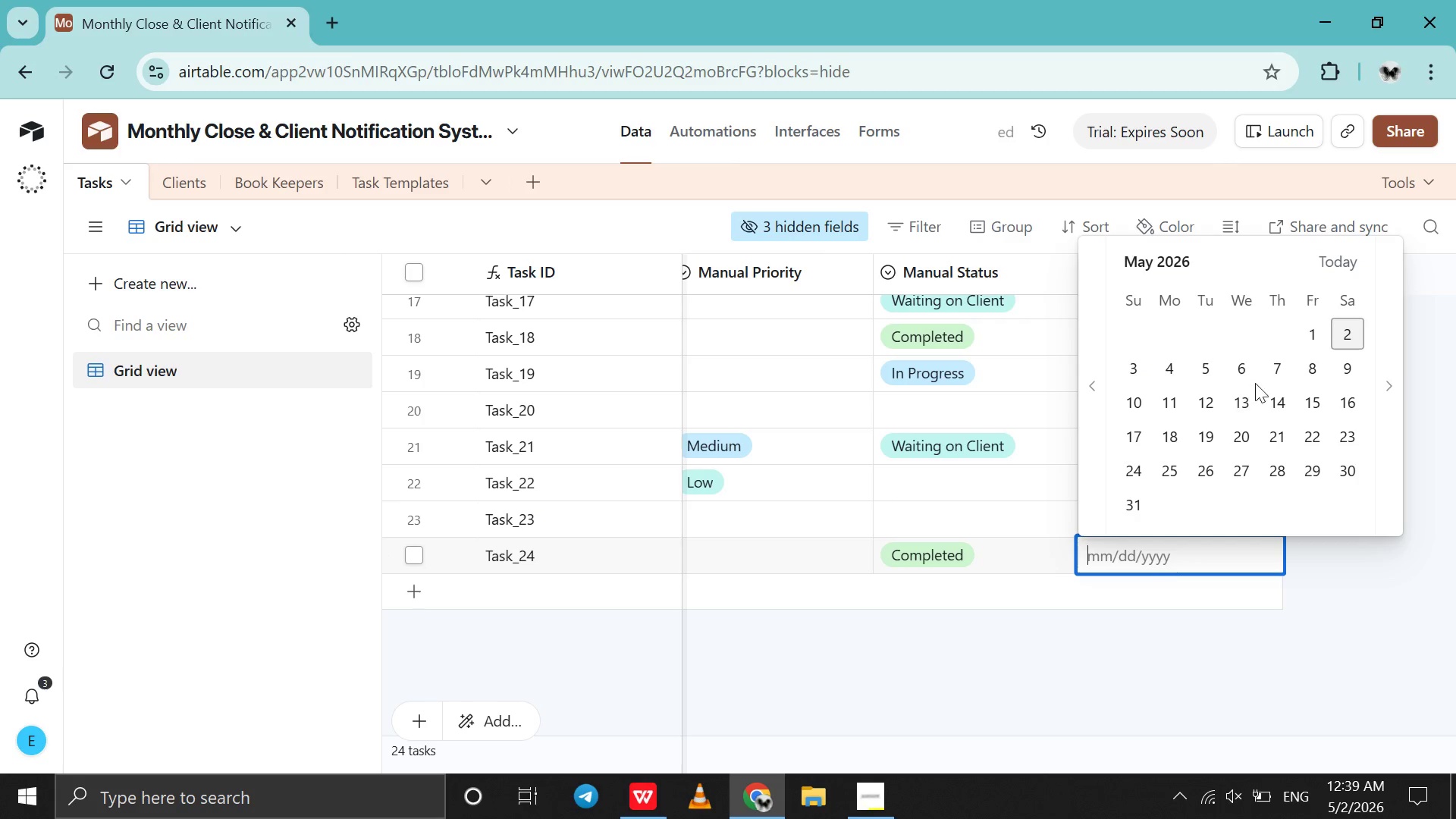 
left_click([1242, 372])
 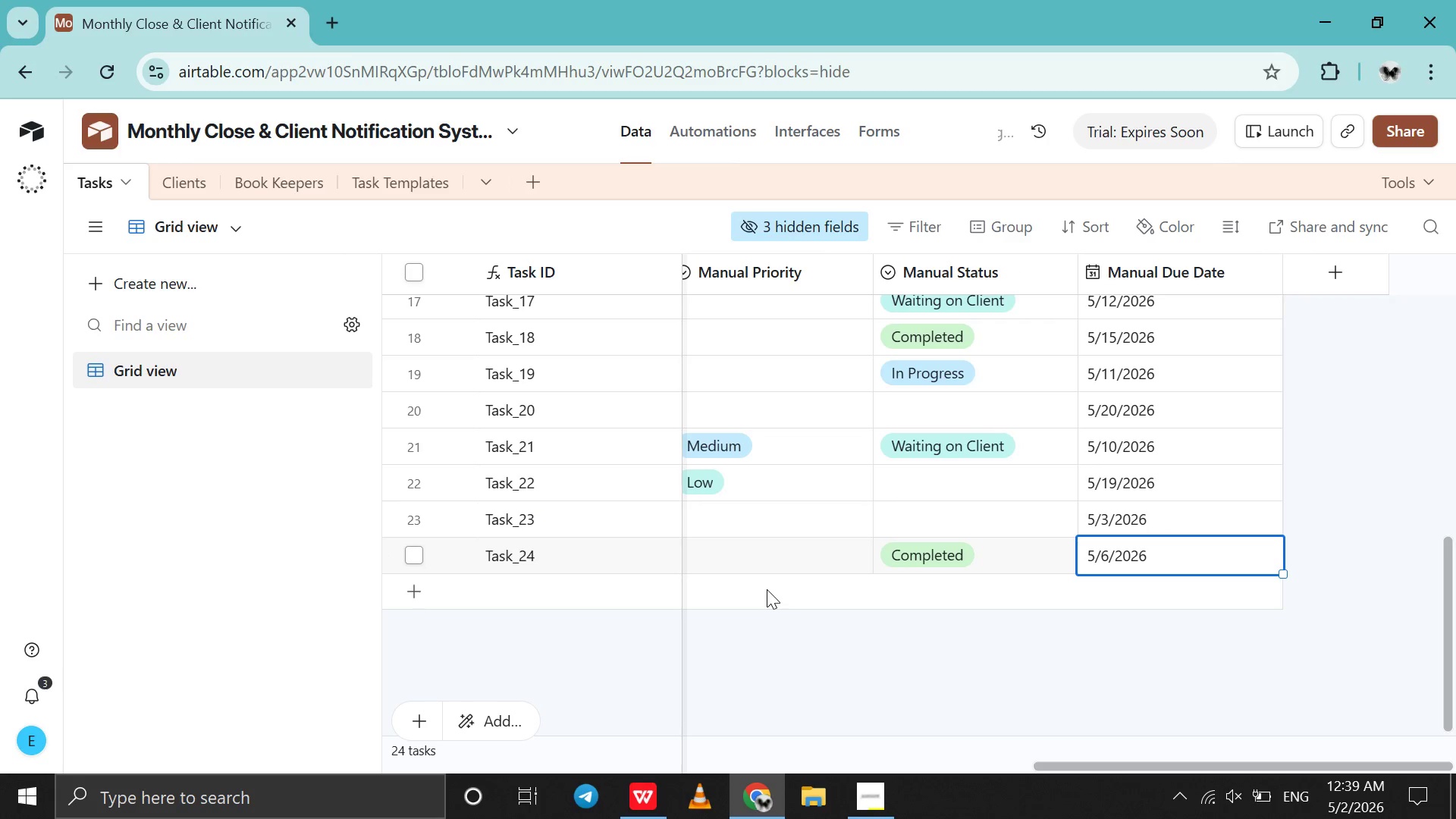 
scroll: coordinate [767, 589], scroll_direction: up, amount: 1.0
 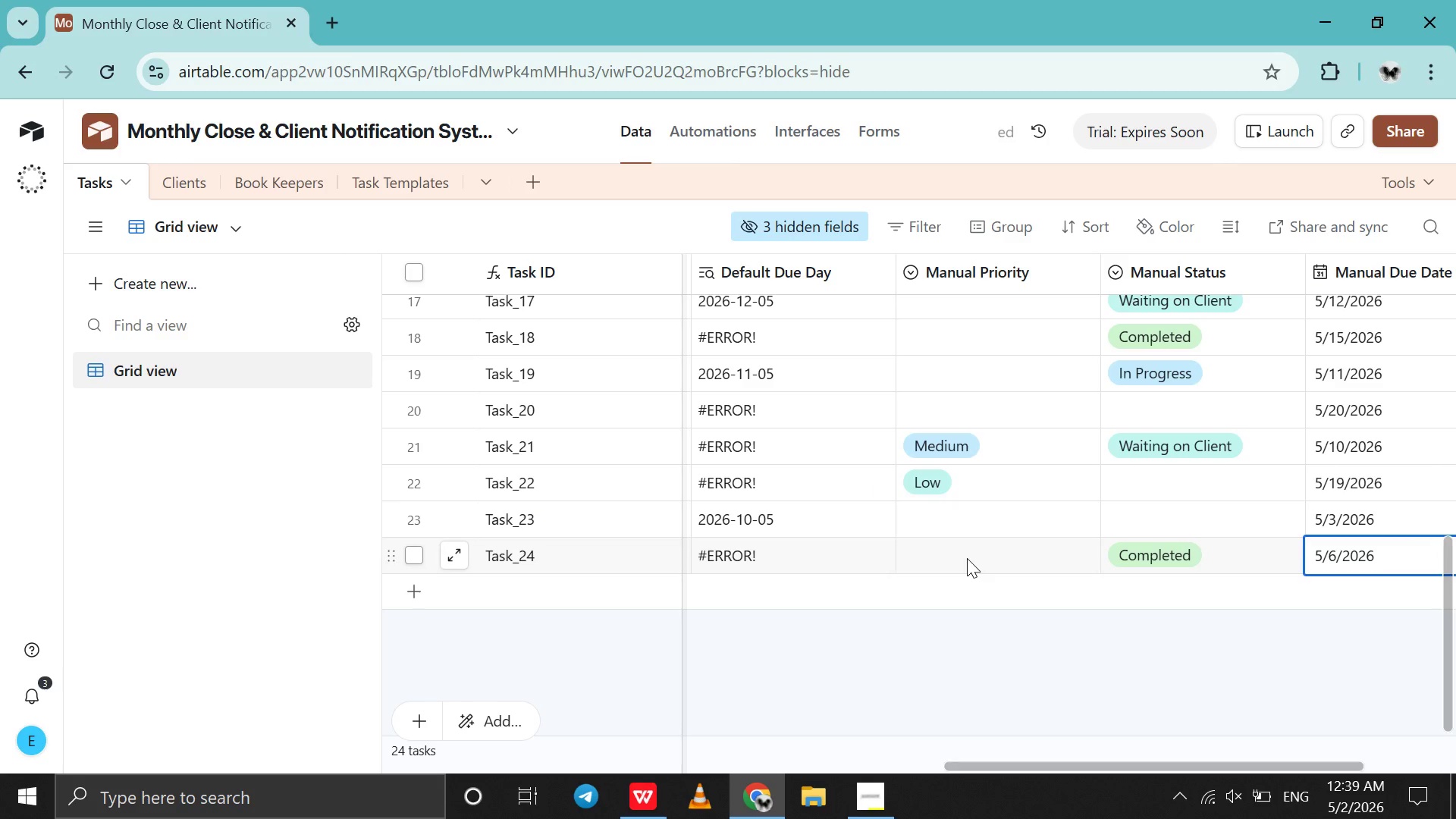 
double_click([967, 558])
 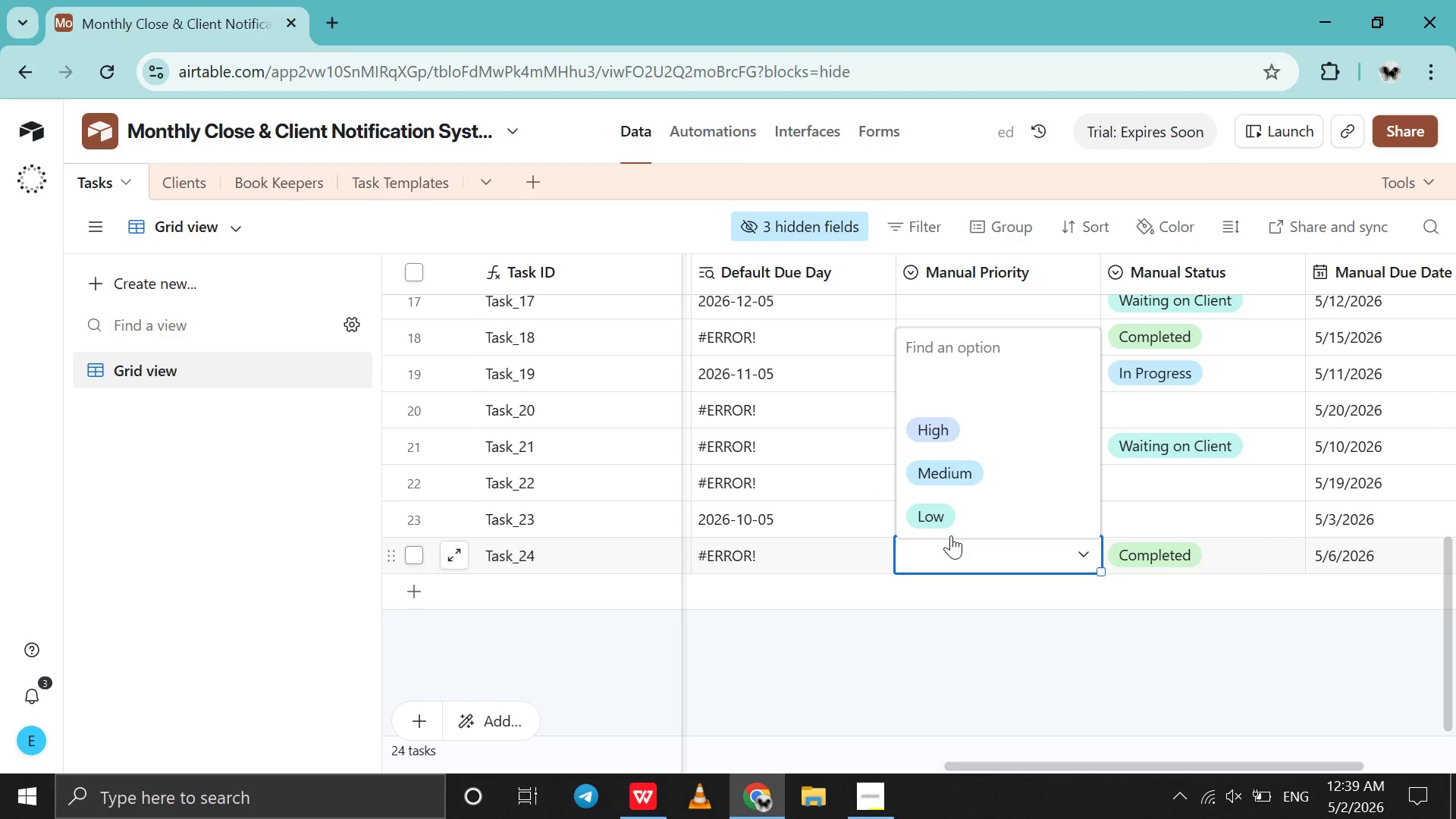 
left_click([951, 535])
 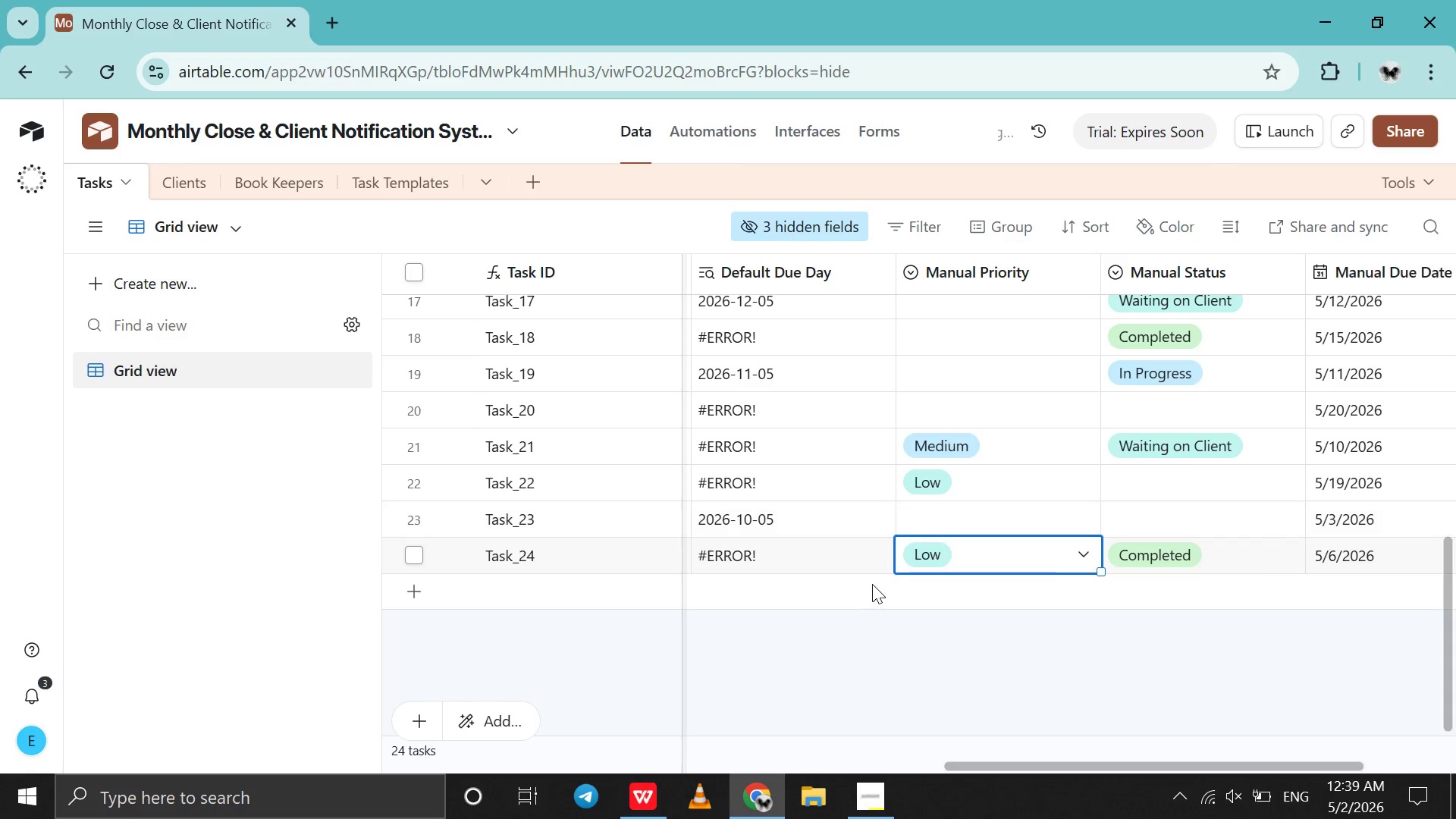 
scroll: coordinate [872, 584], scroll_direction: up, amount: 100.0
 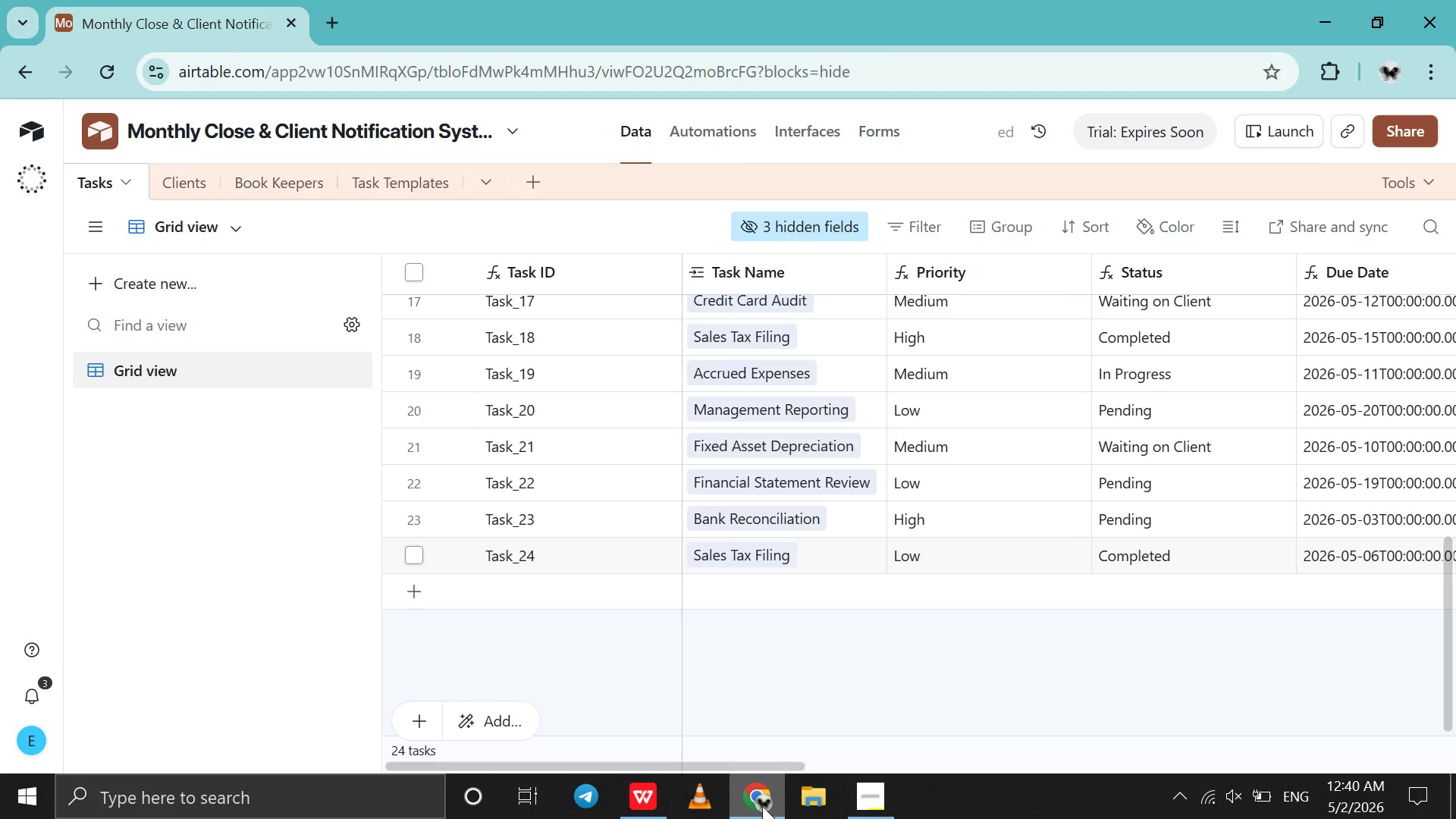 
left_click([762, 806])
 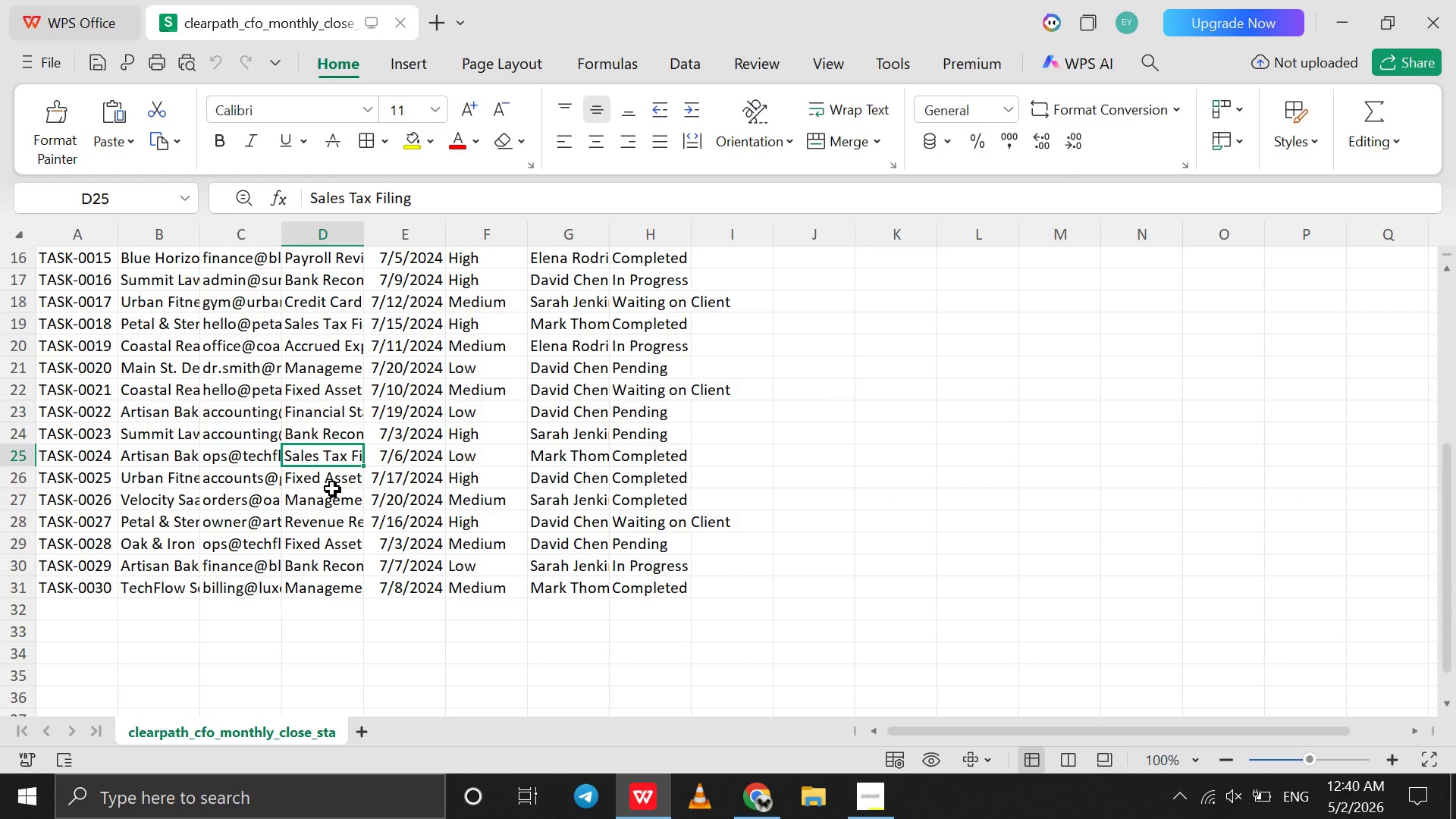 
left_click([324, 478])
 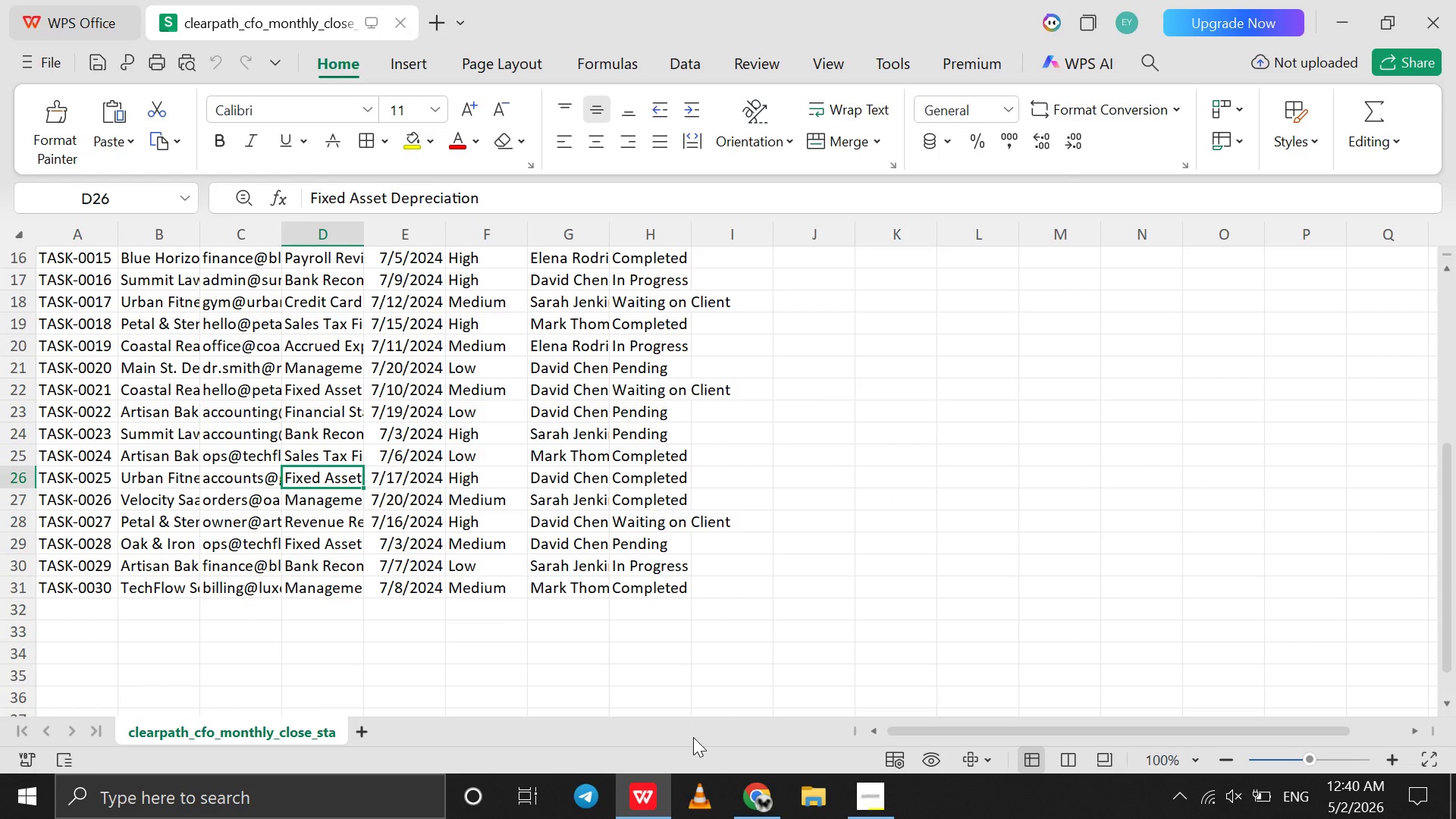 
left_click([743, 793])
 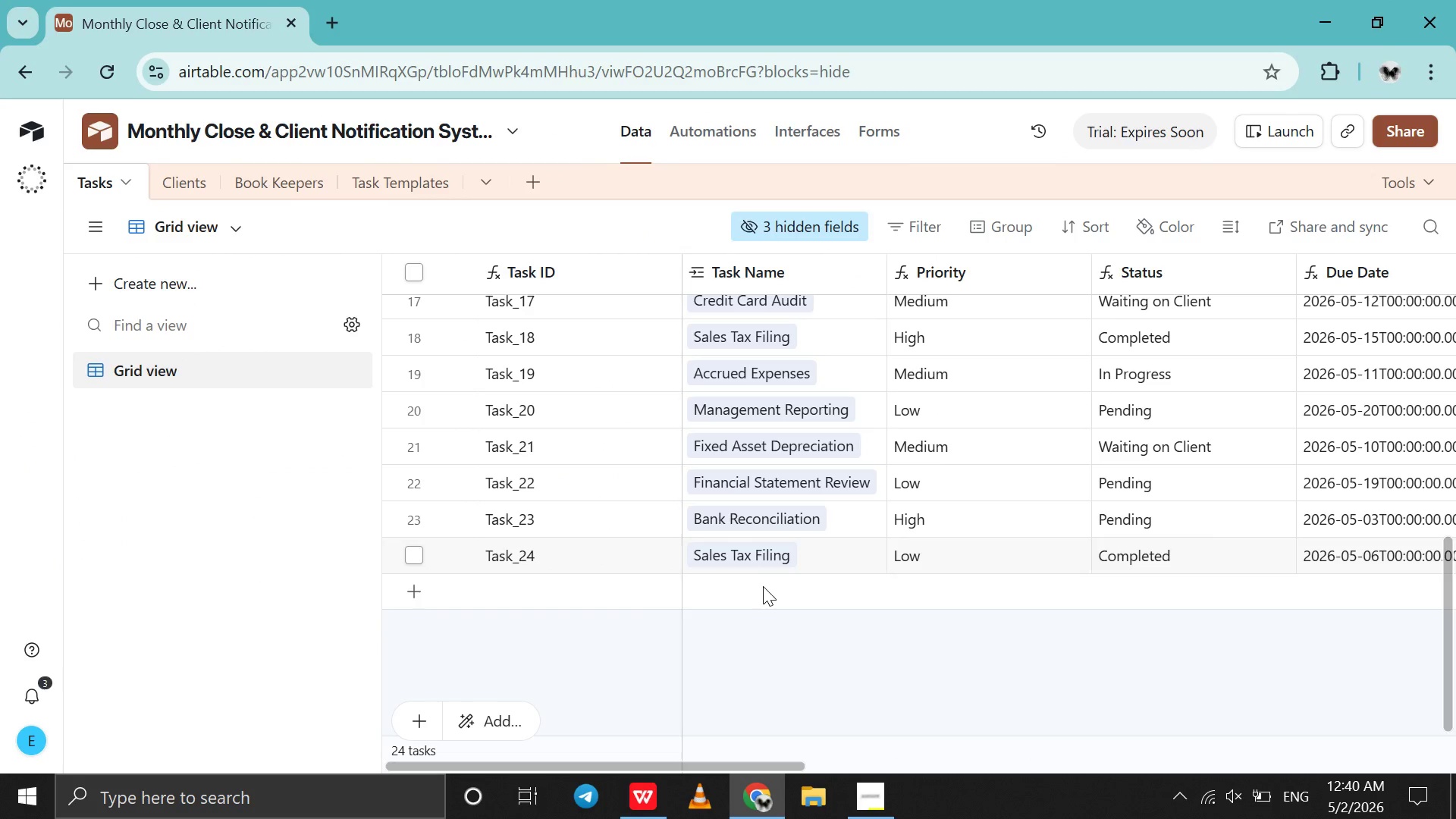 
double_click([763, 586])
 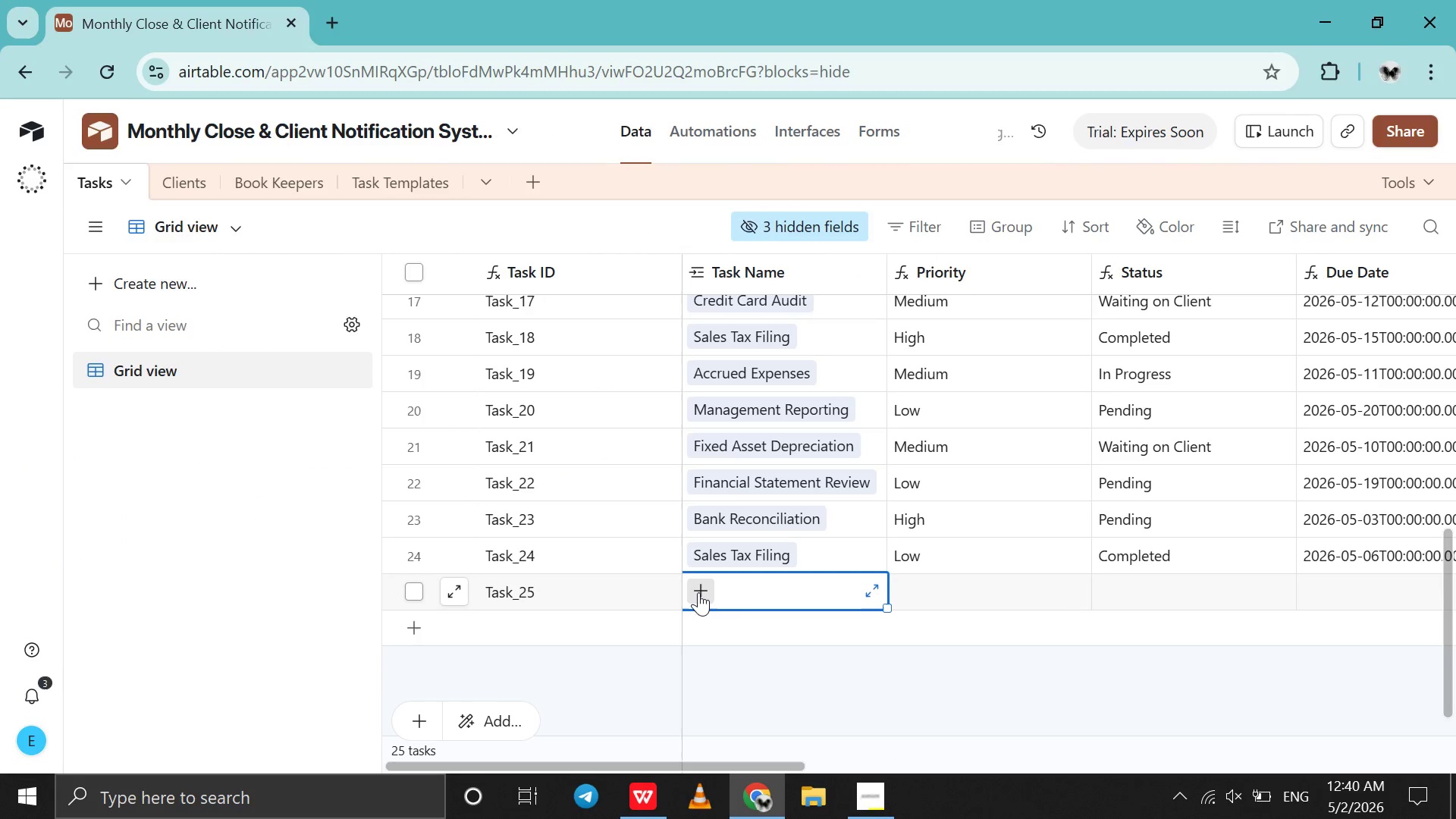 
double_click([698, 592])
 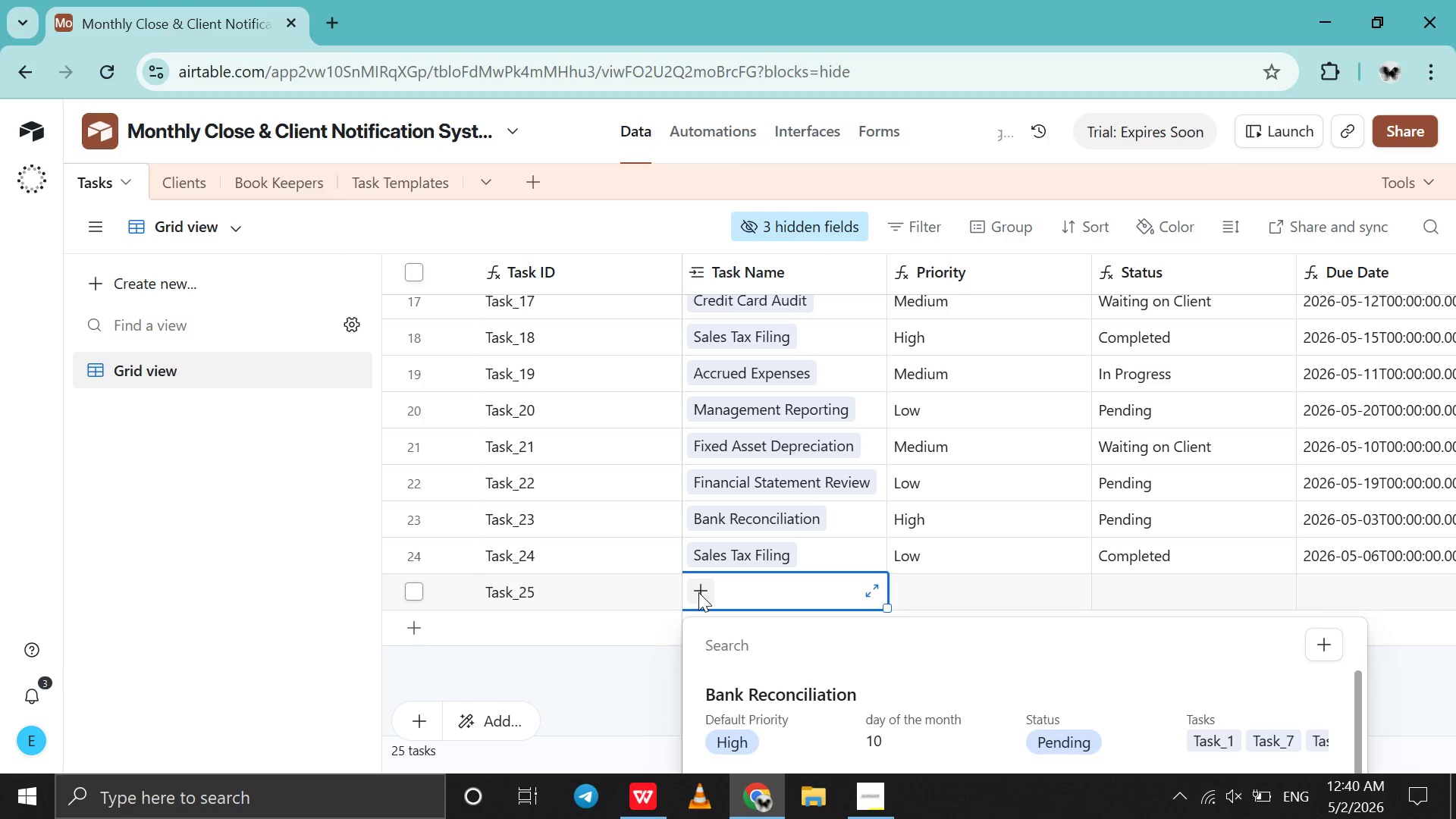 
type(fi)
 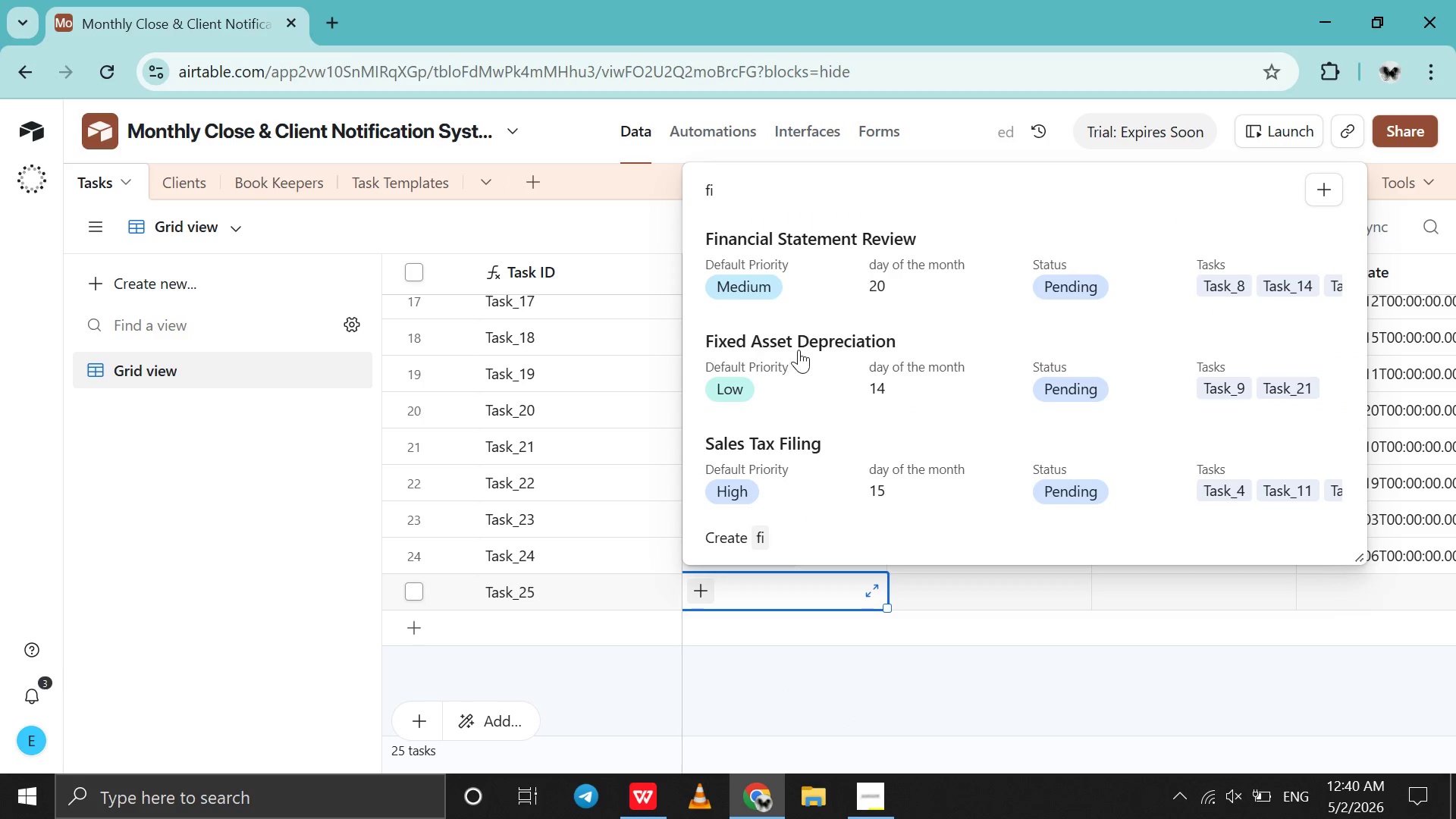 
left_click([799, 350])
 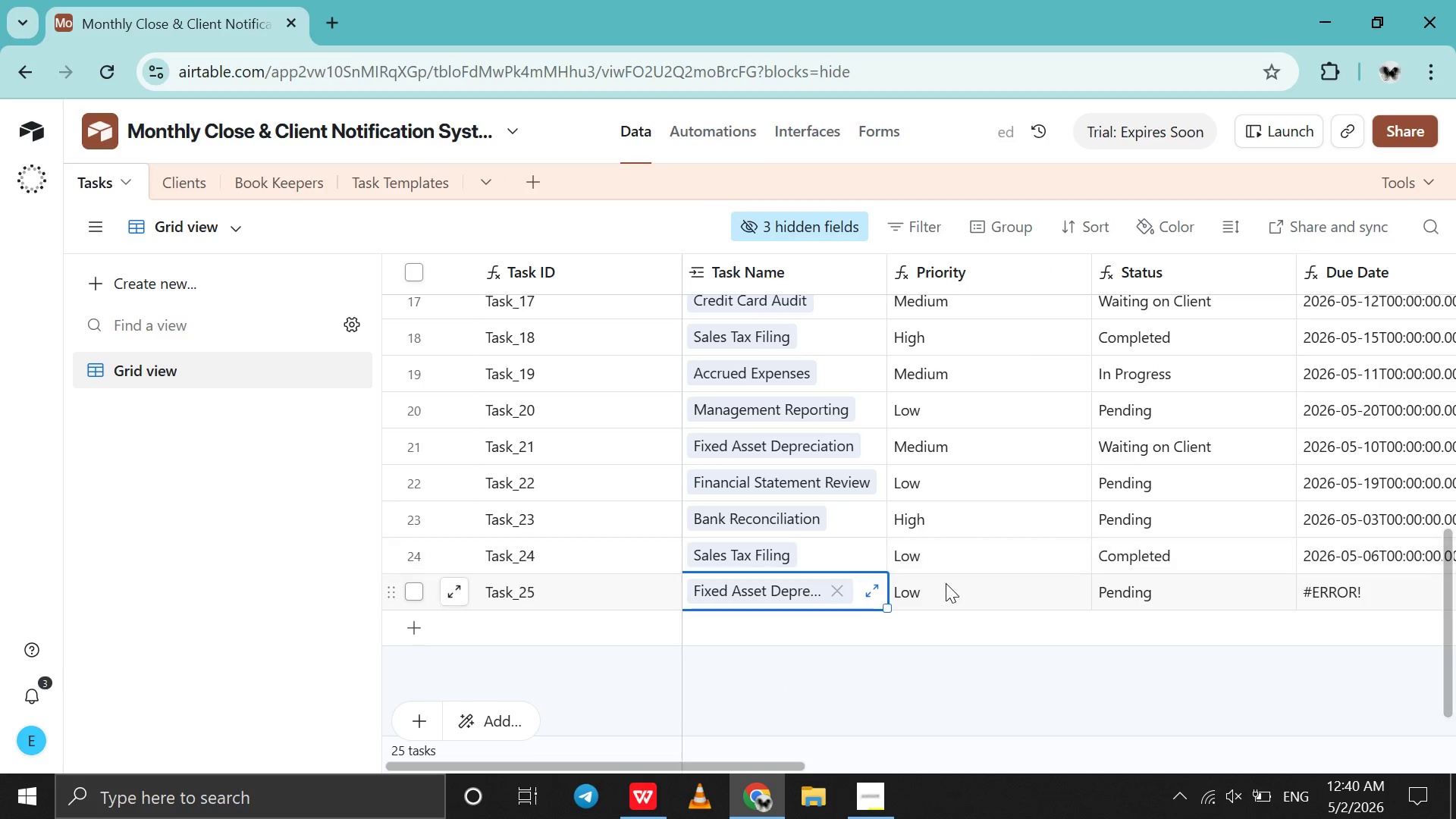 
scroll: coordinate [962, 603], scroll_direction: down, amount: 11.0
 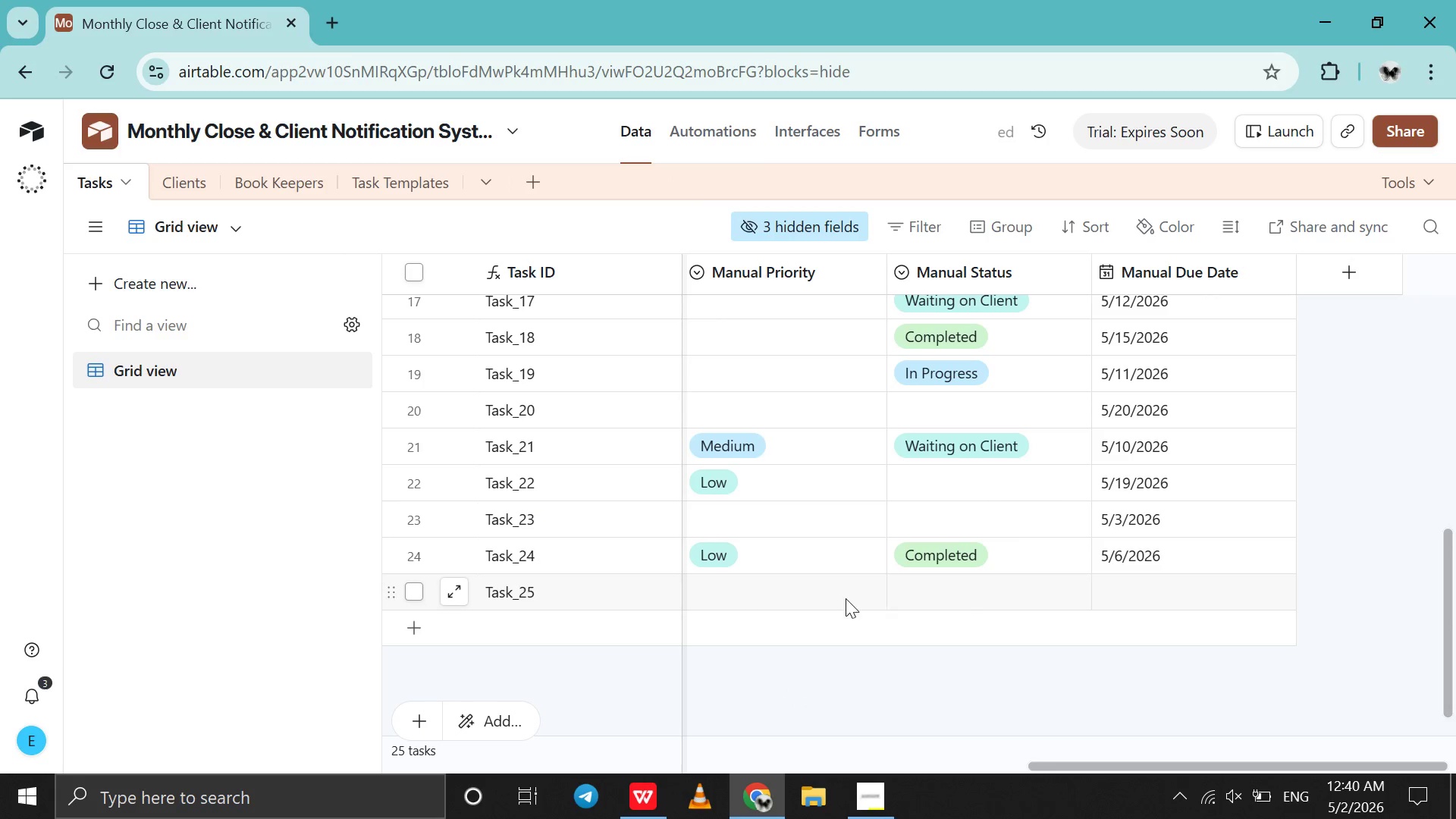 
double_click([831, 595])
 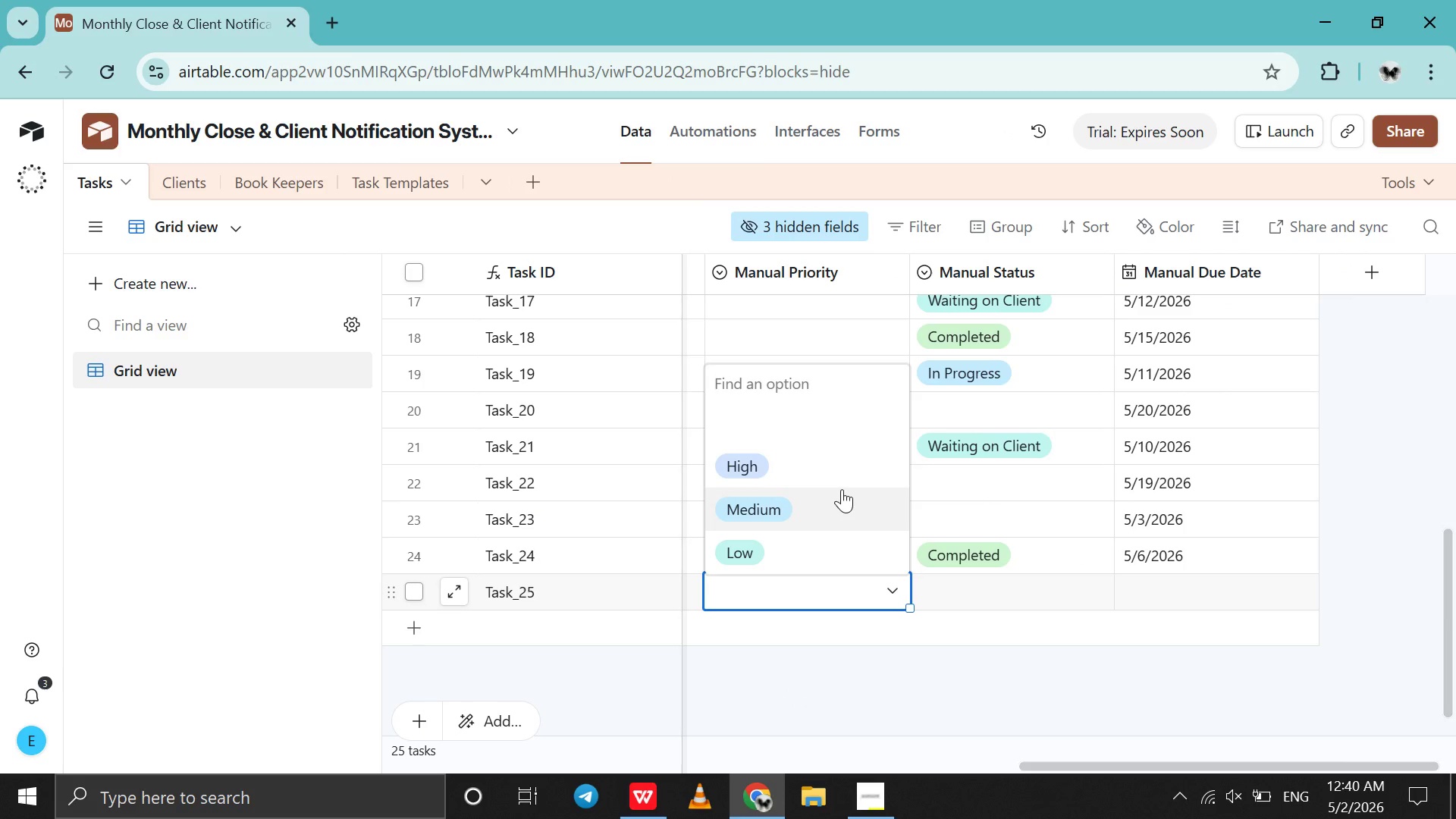 
left_click([850, 472])
 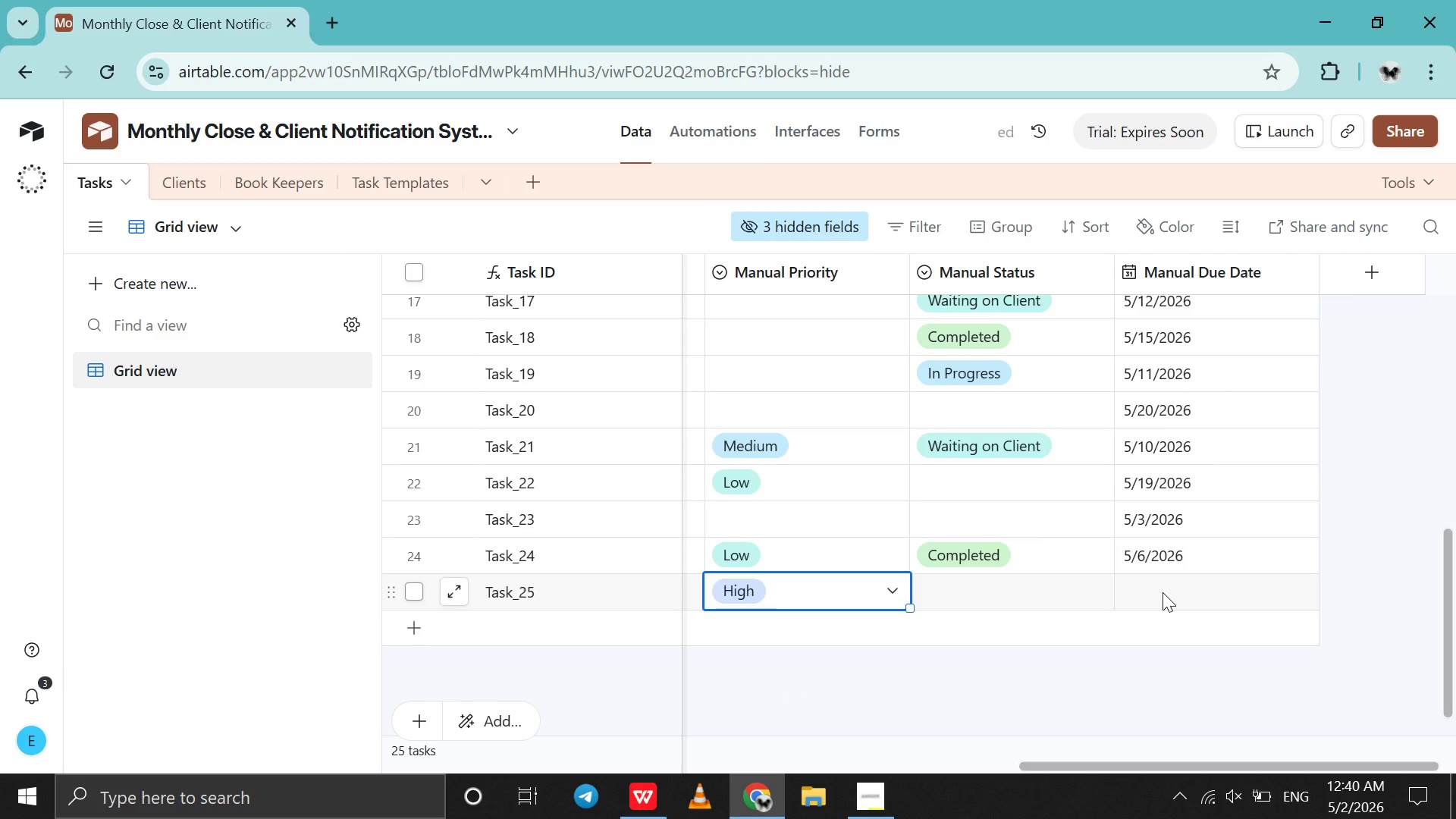 
double_click([1163, 592])
 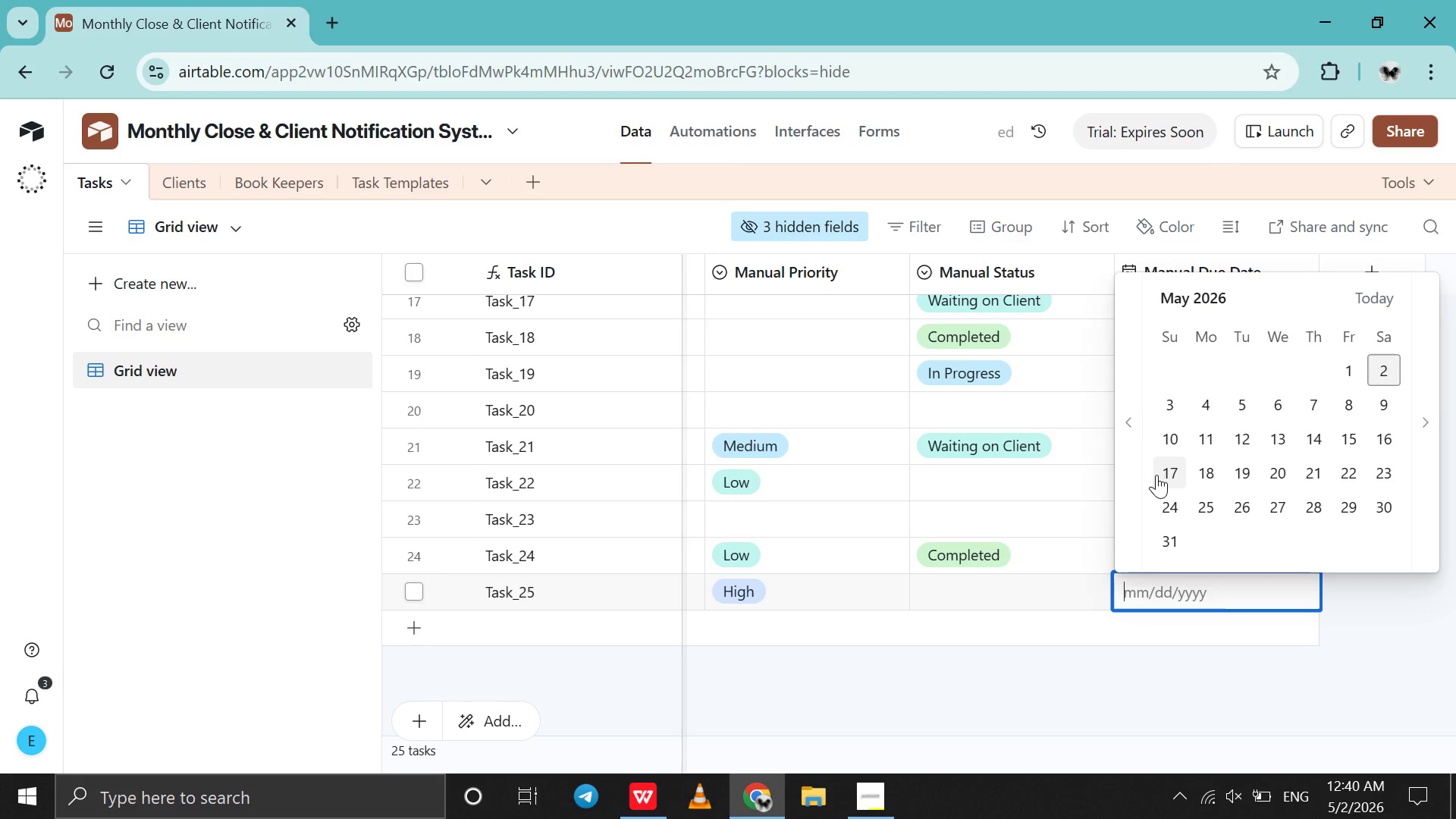 
left_click([1156, 475])
 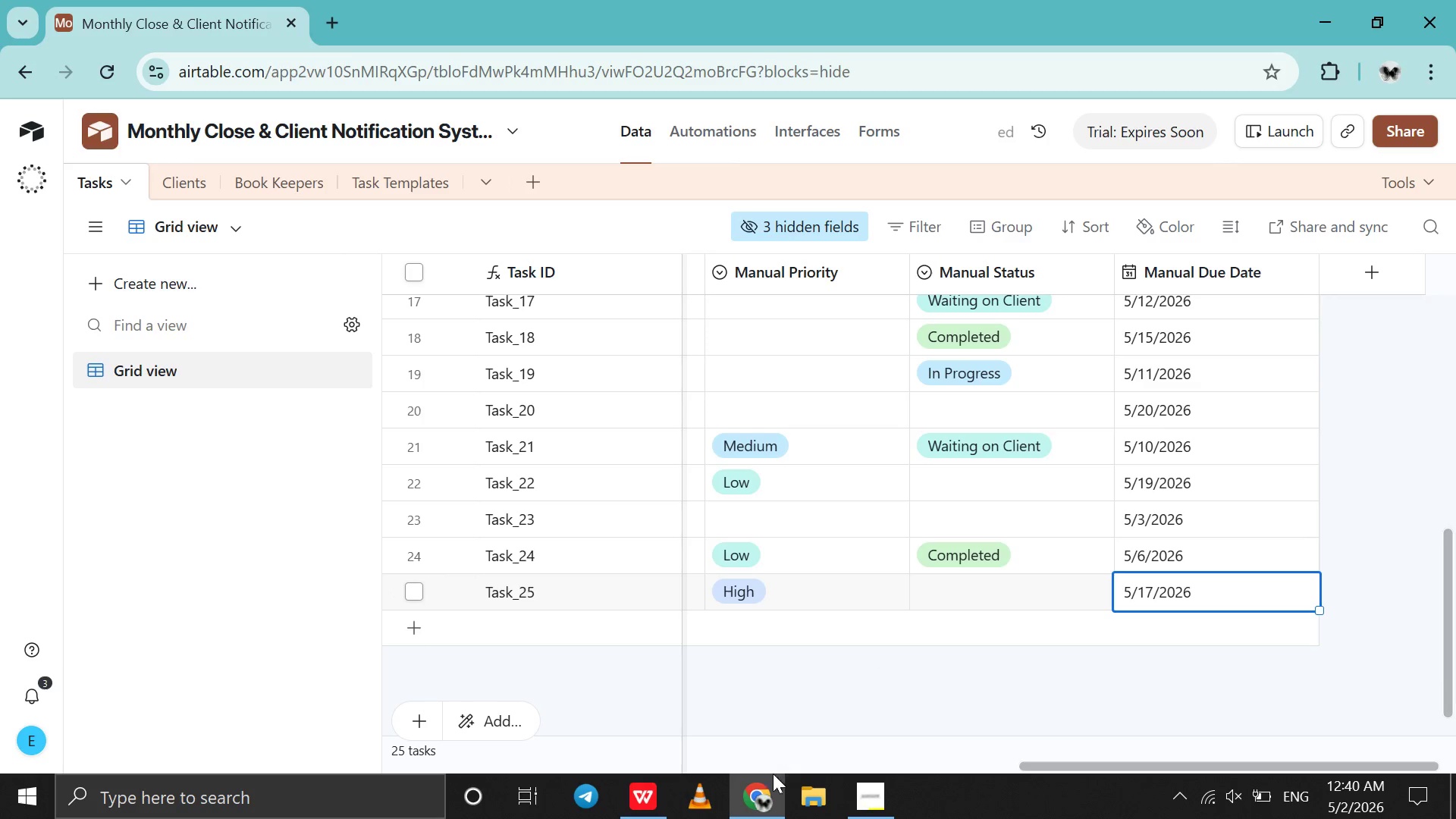 
left_click([768, 795])
 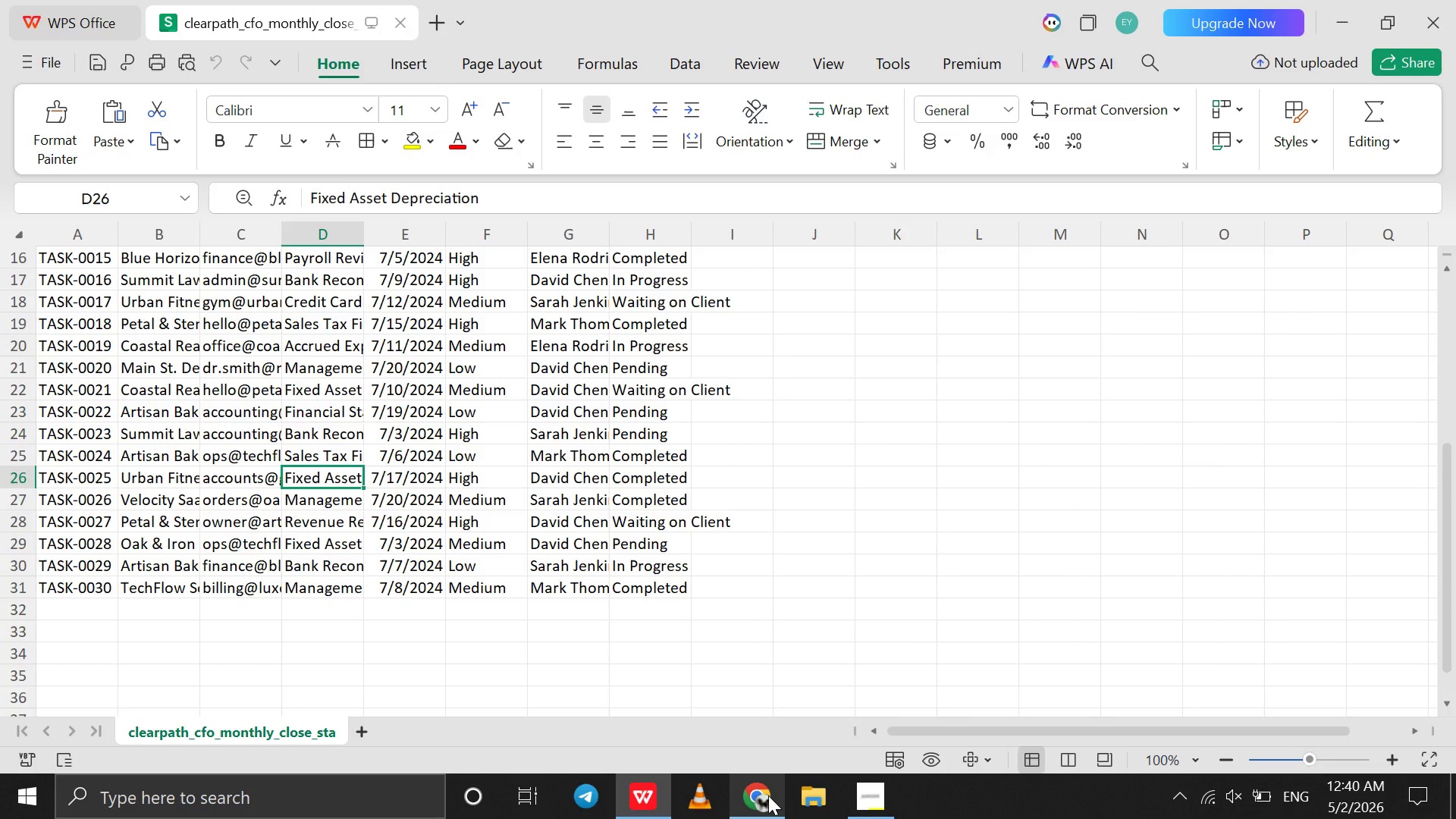 
left_click([768, 795])
 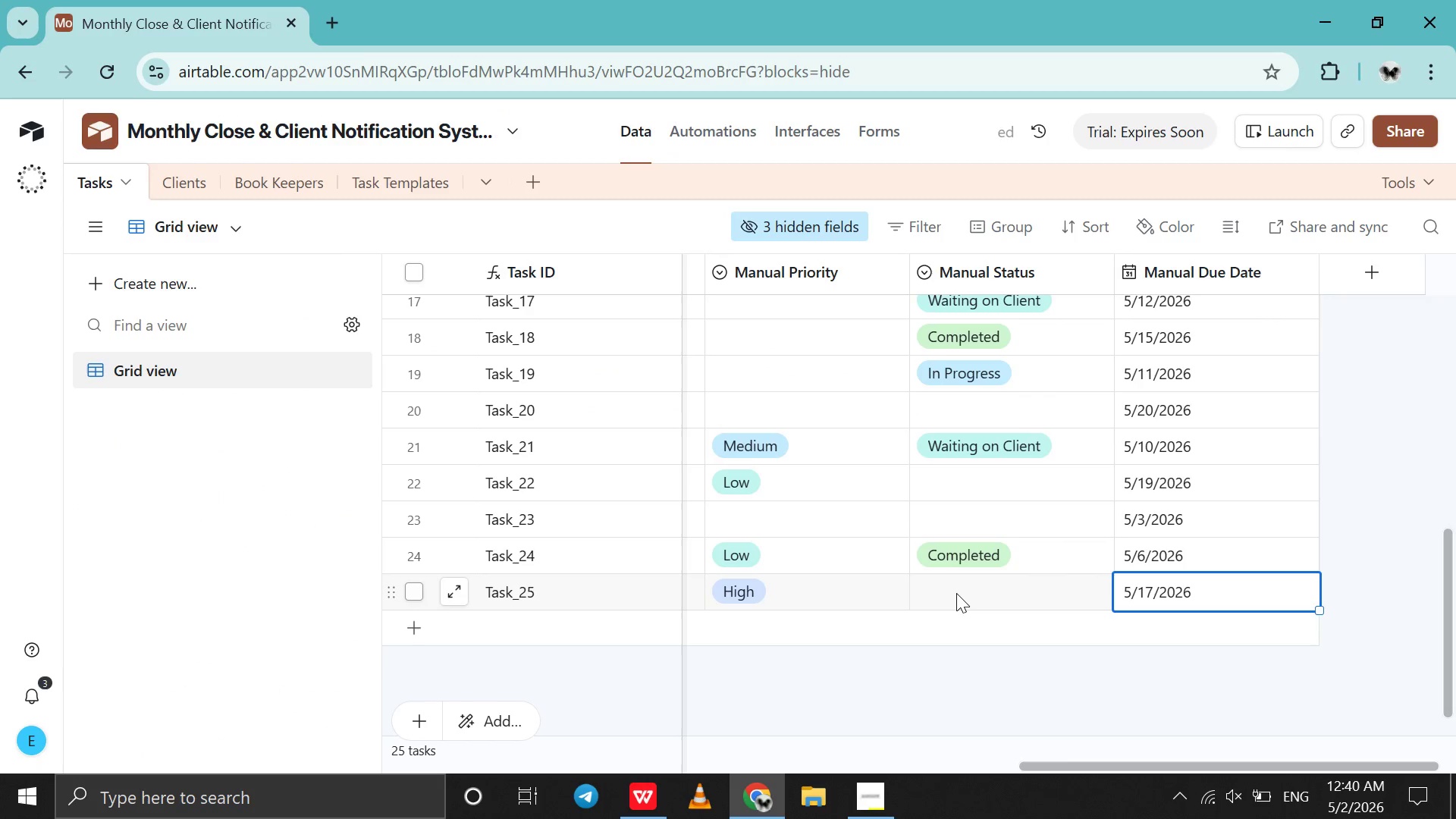 
double_click([956, 593])
 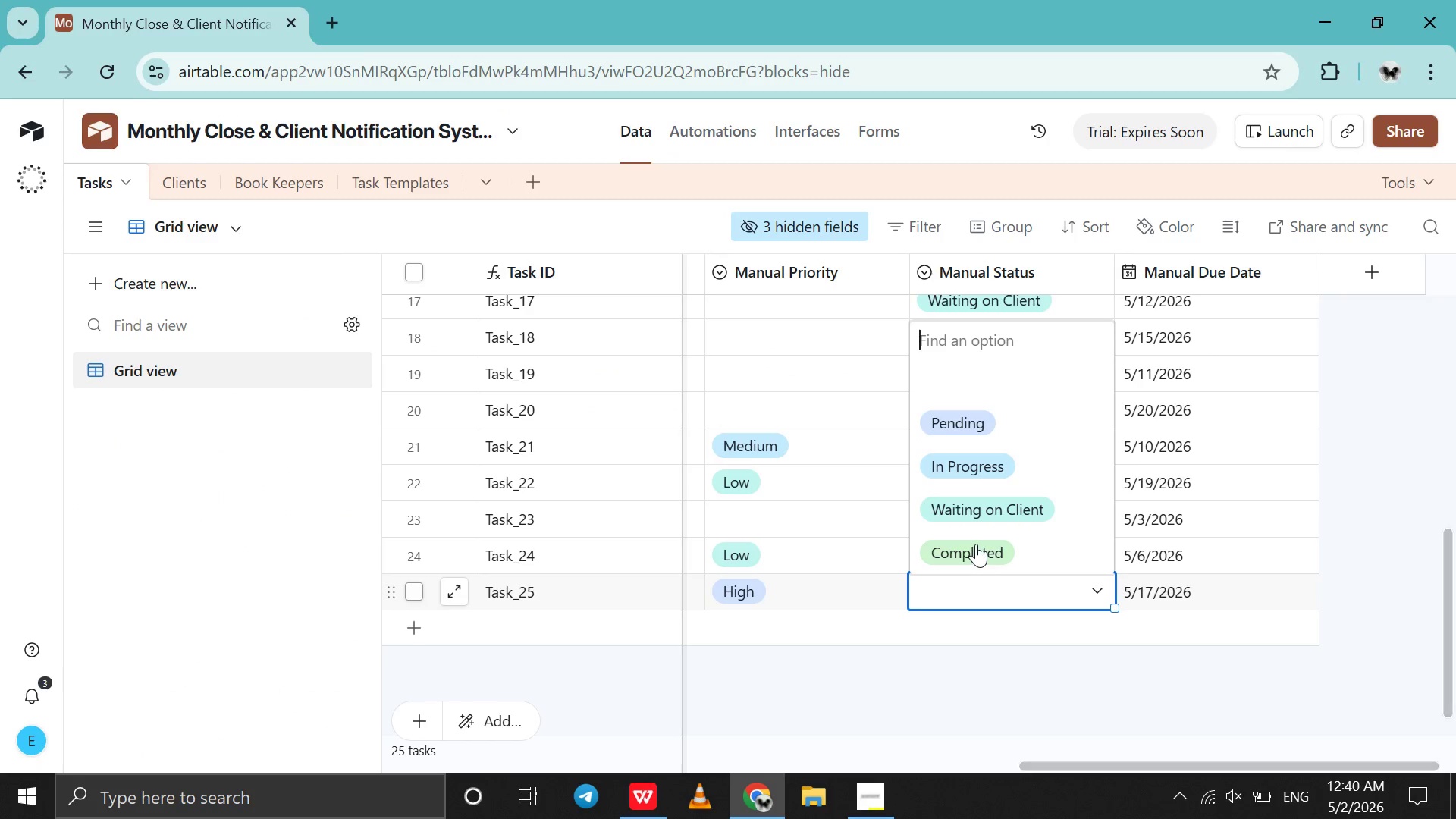 
left_click([977, 543])
 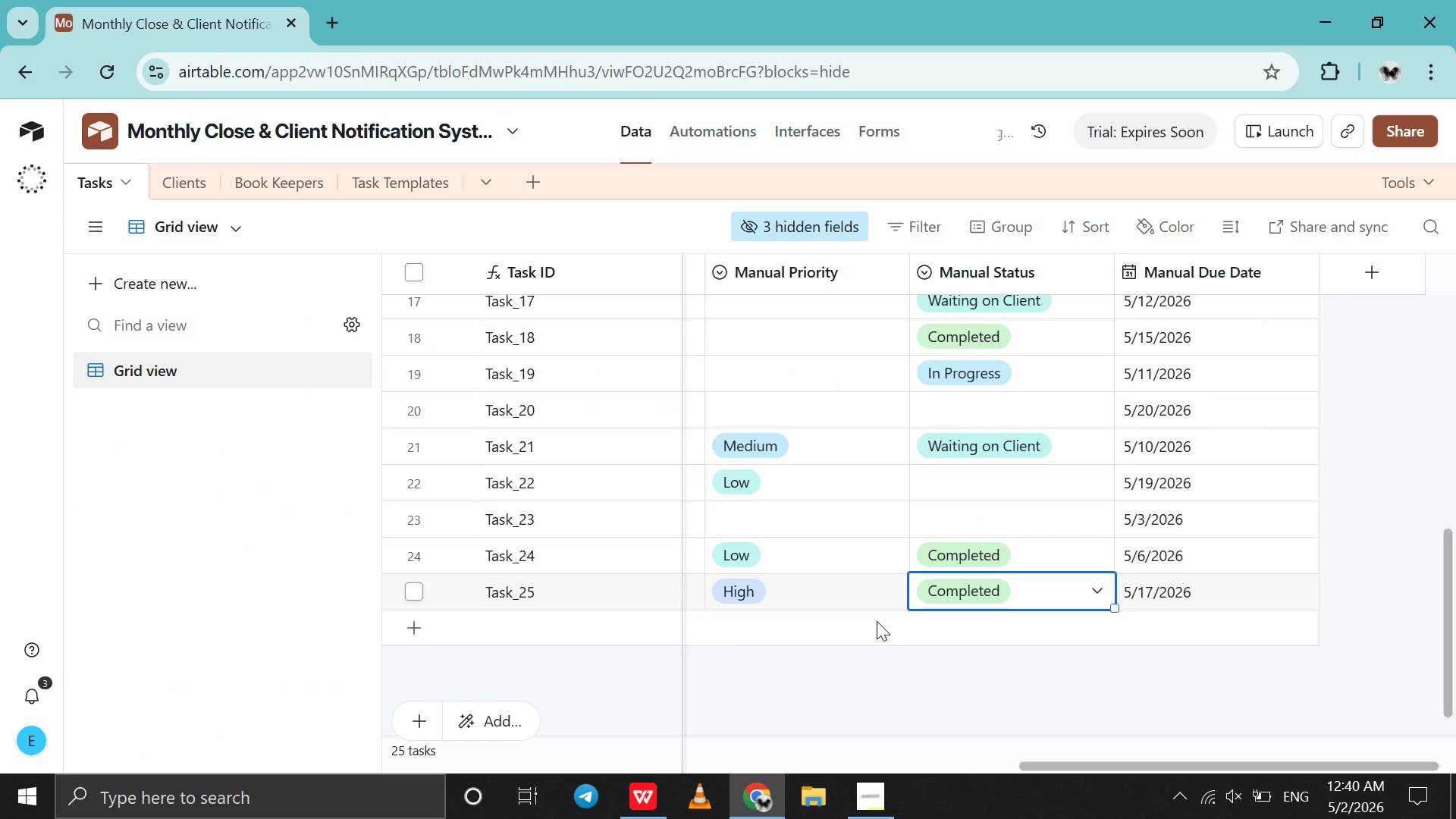 
scroll: coordinate [877, 621], scroll_direction: up, amount: 60.0
 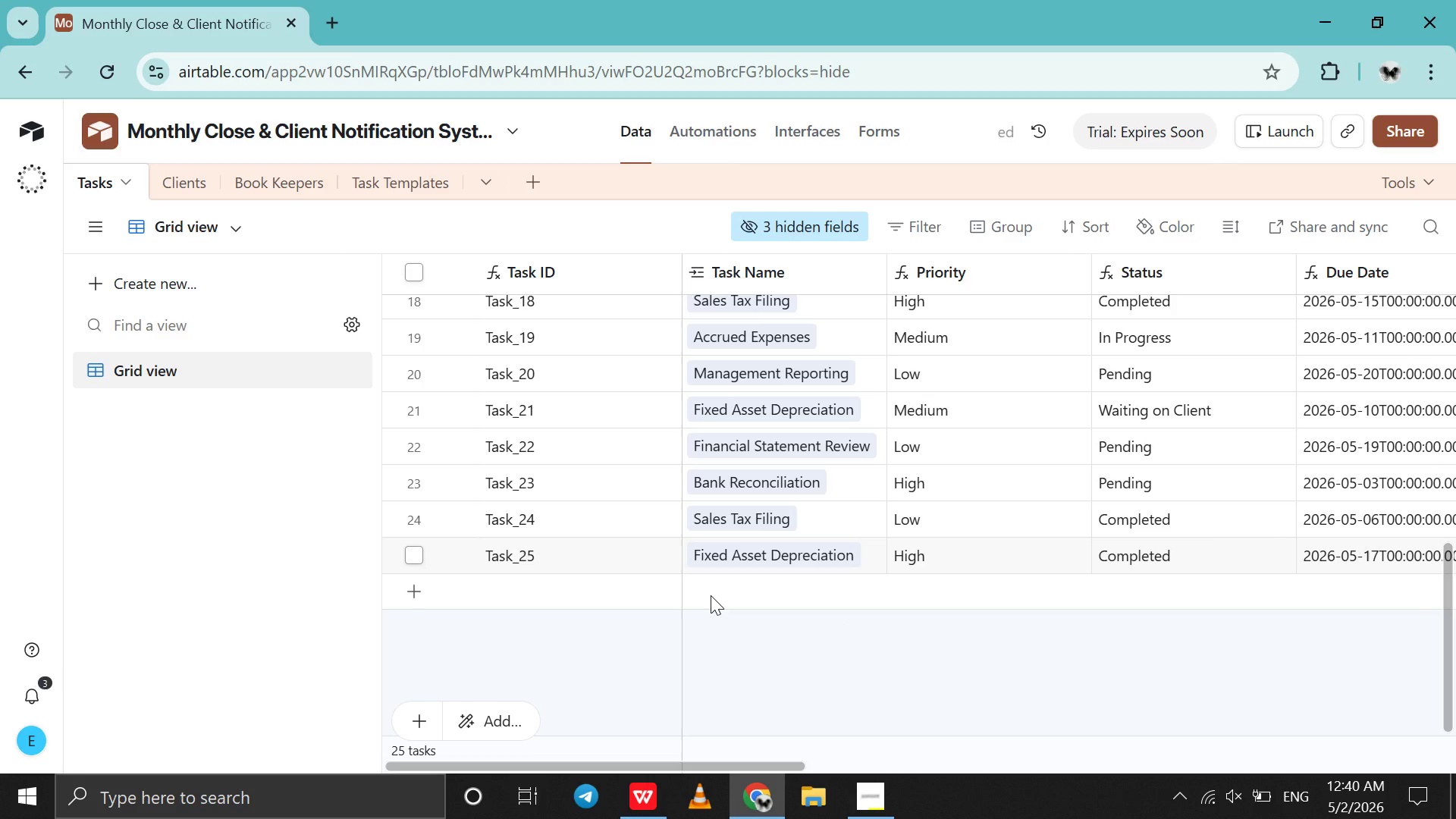 
left_click([711, 595])
 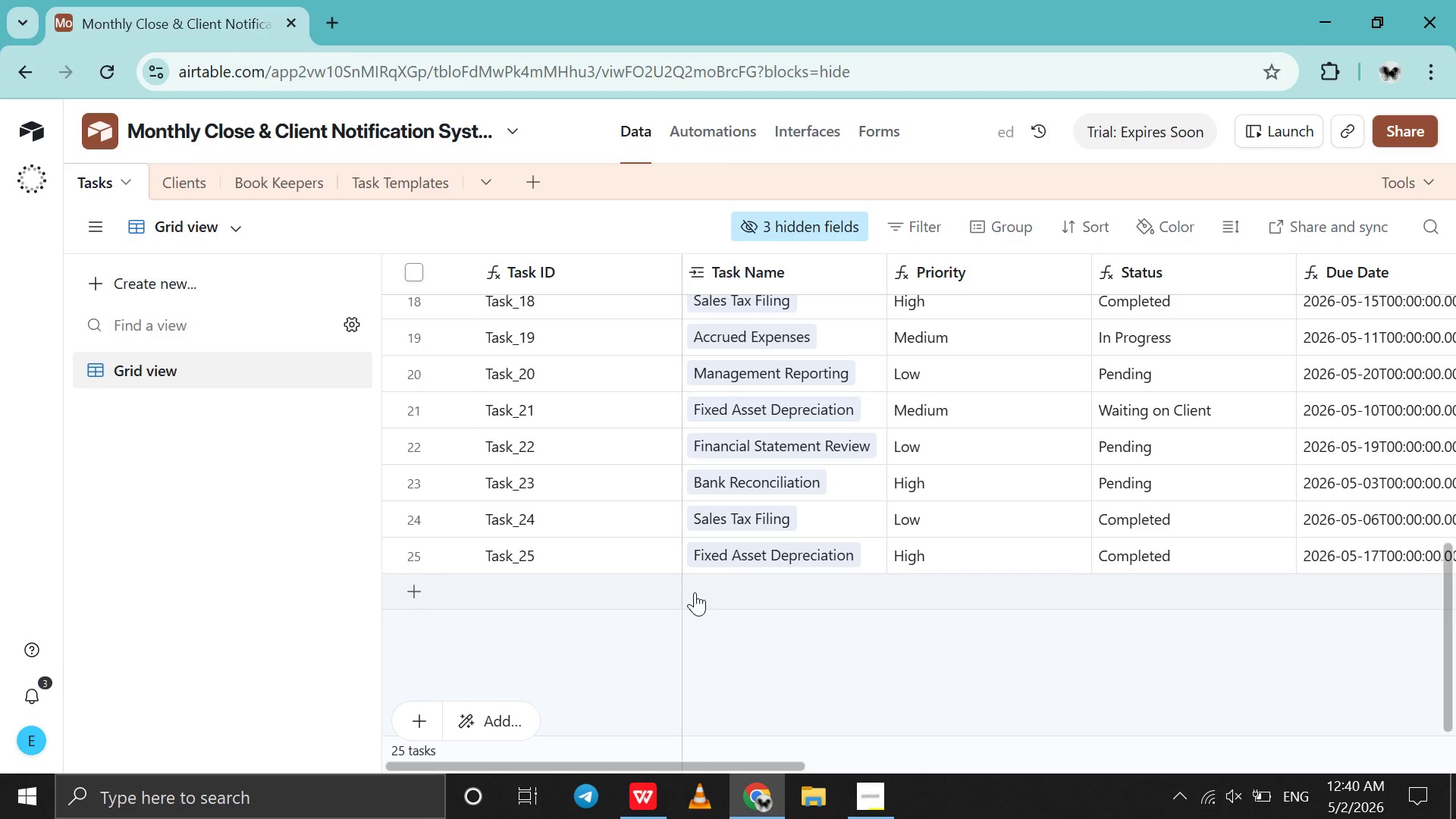 
double_click([695, 592])
 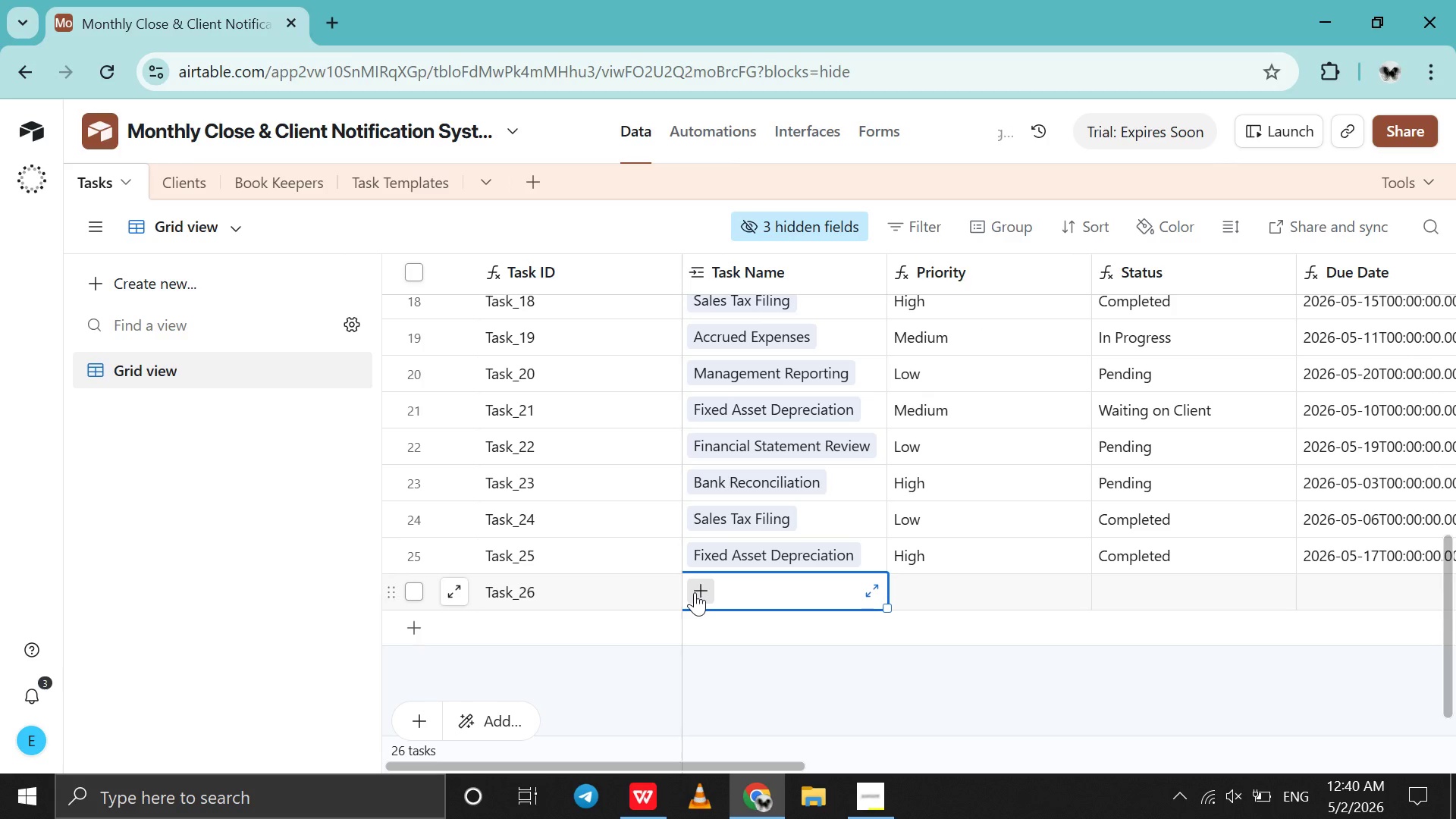 
left_click([695, 592])
 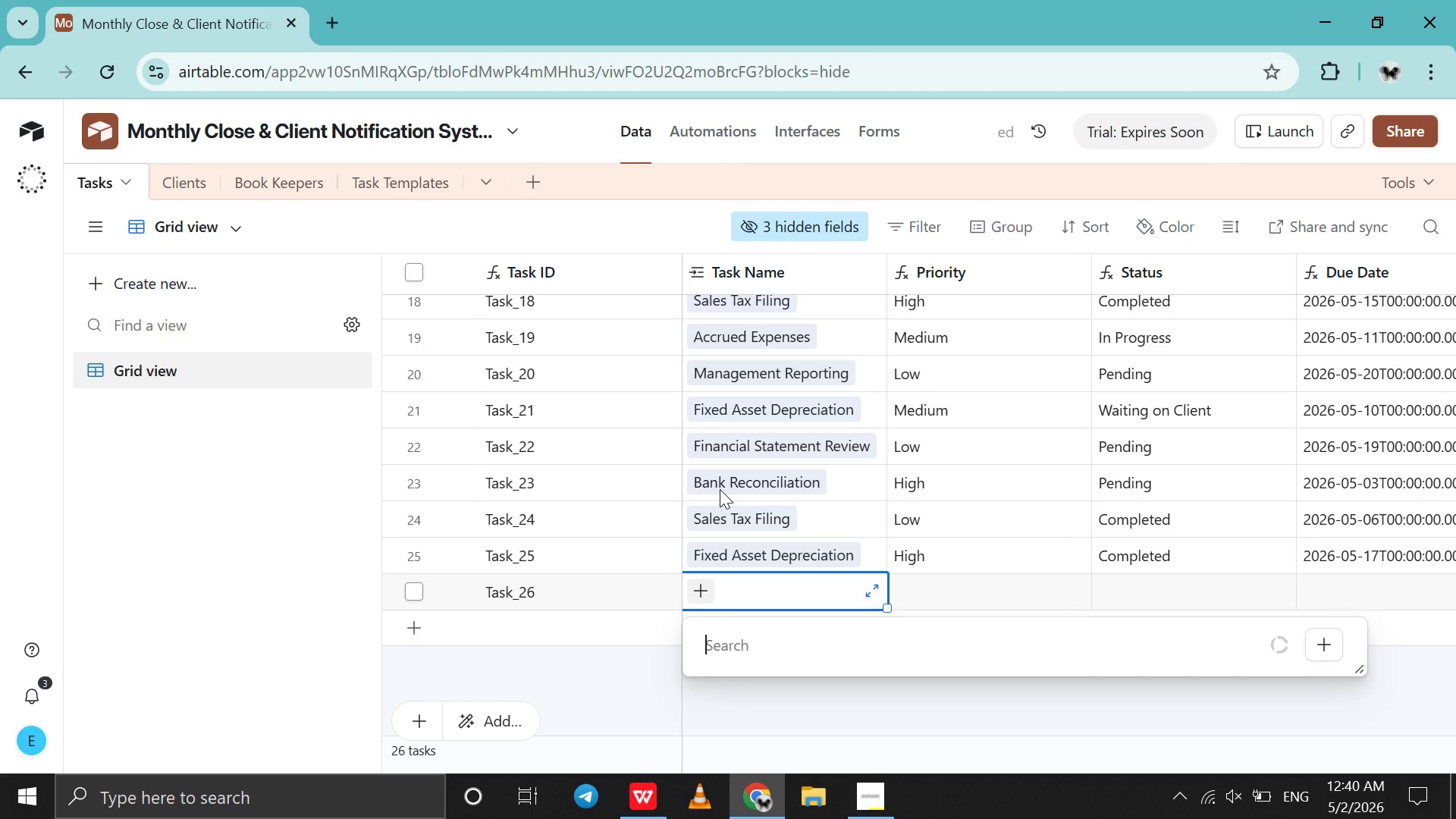 
scroll: coordinate [720, 489], scroll_direction: down, amount: 93.0
 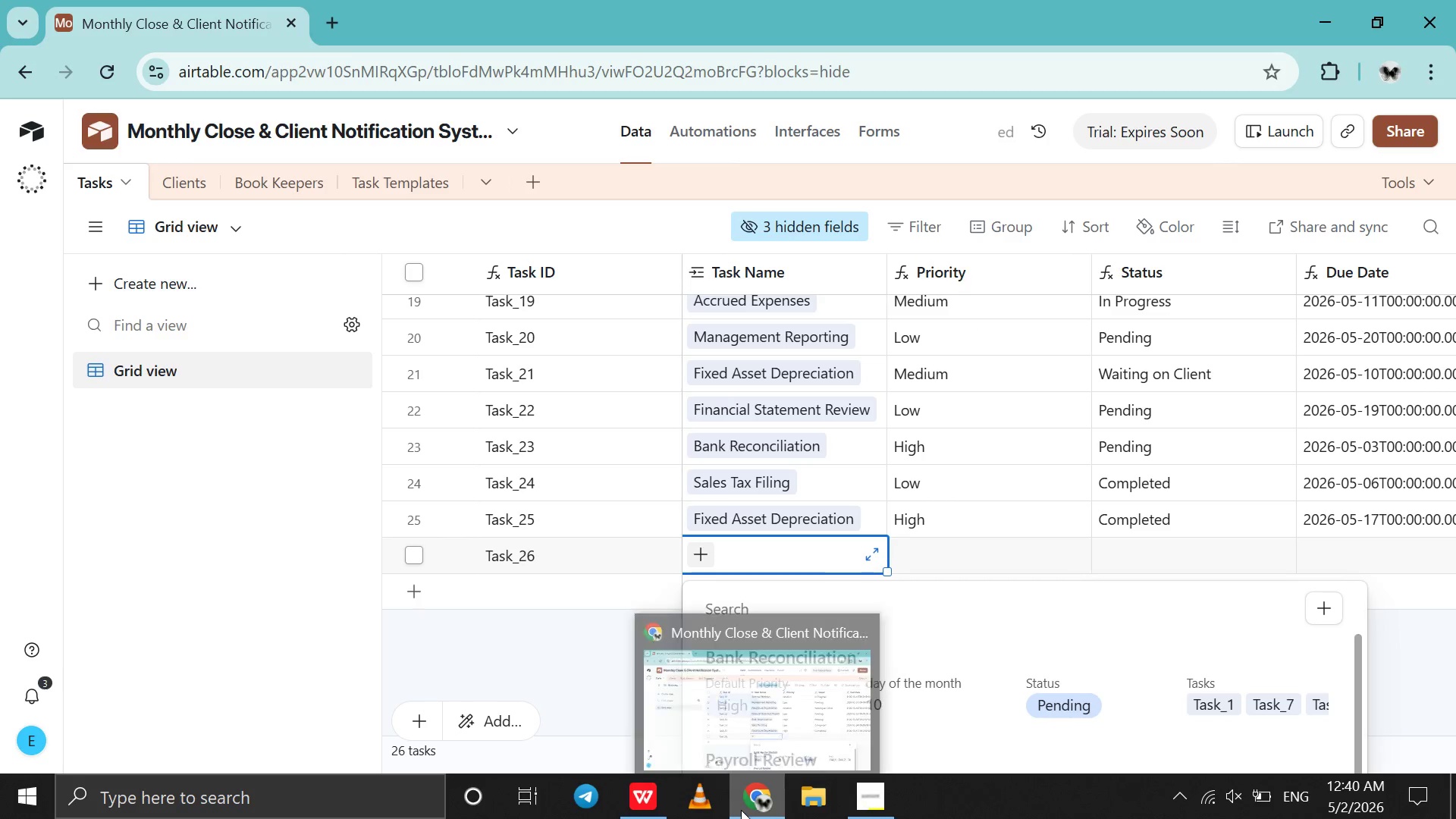 
left_click([741, 810])
 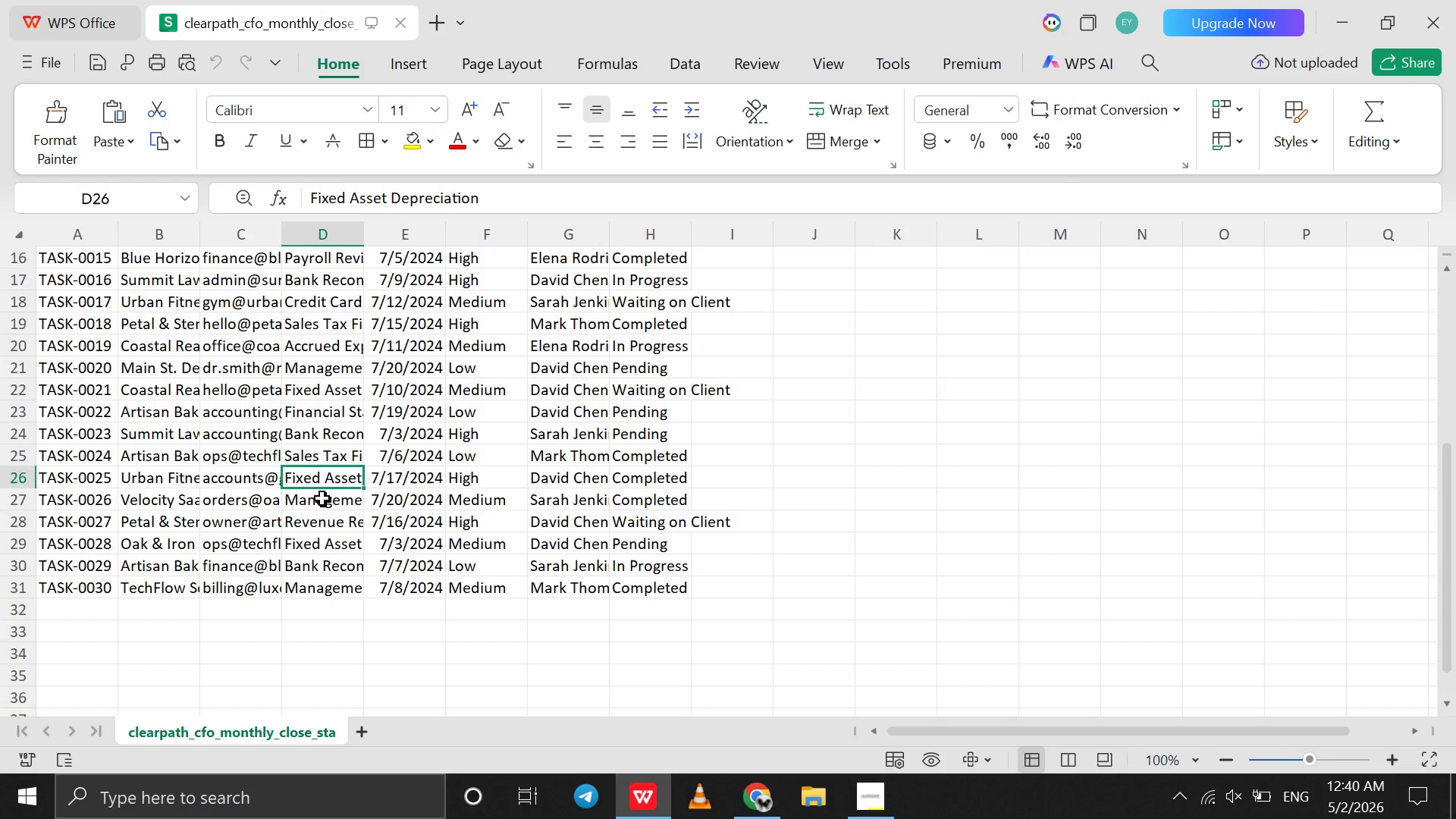 
left_click([326, 509])
 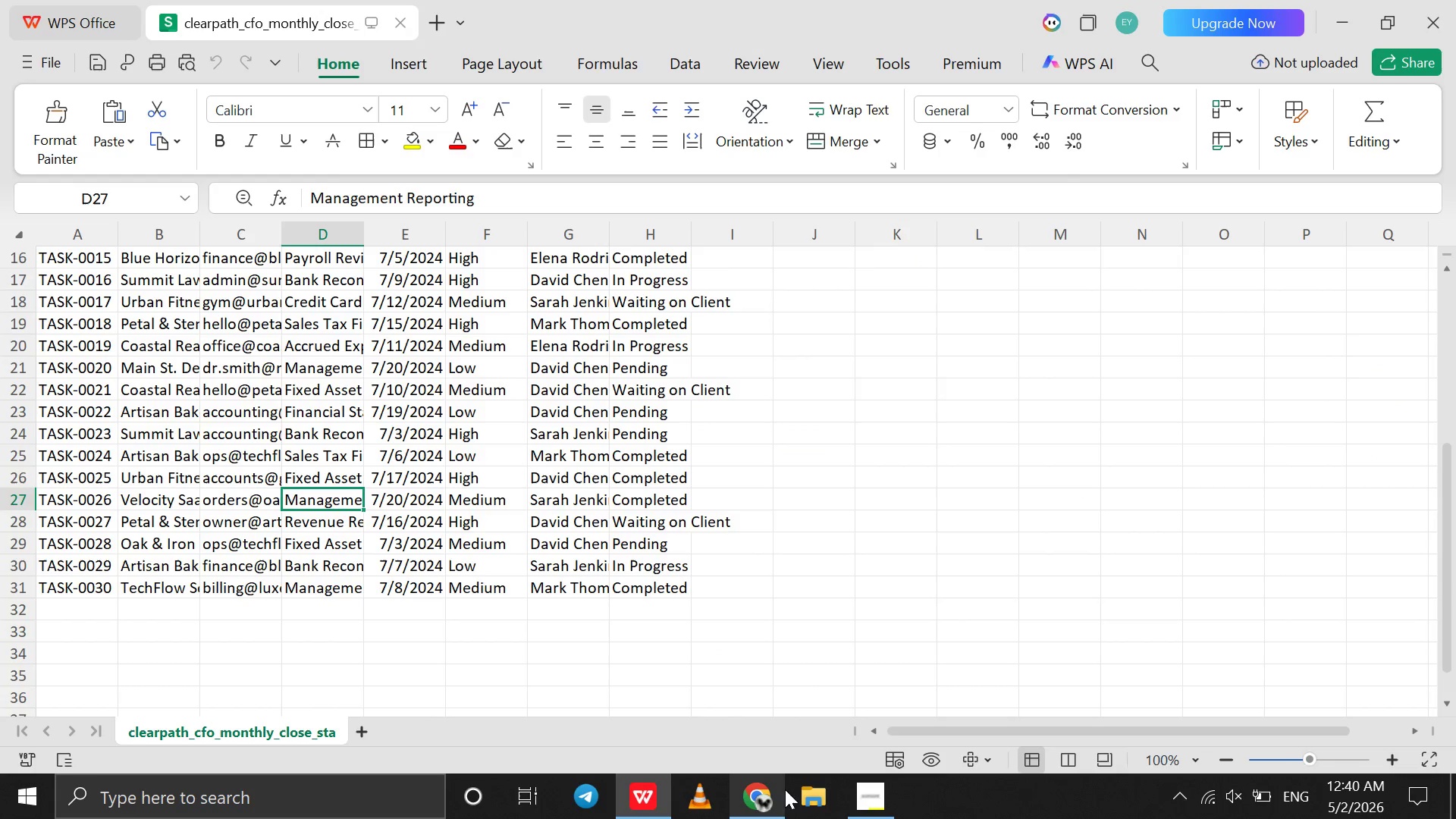 
left_click([765, 792])
 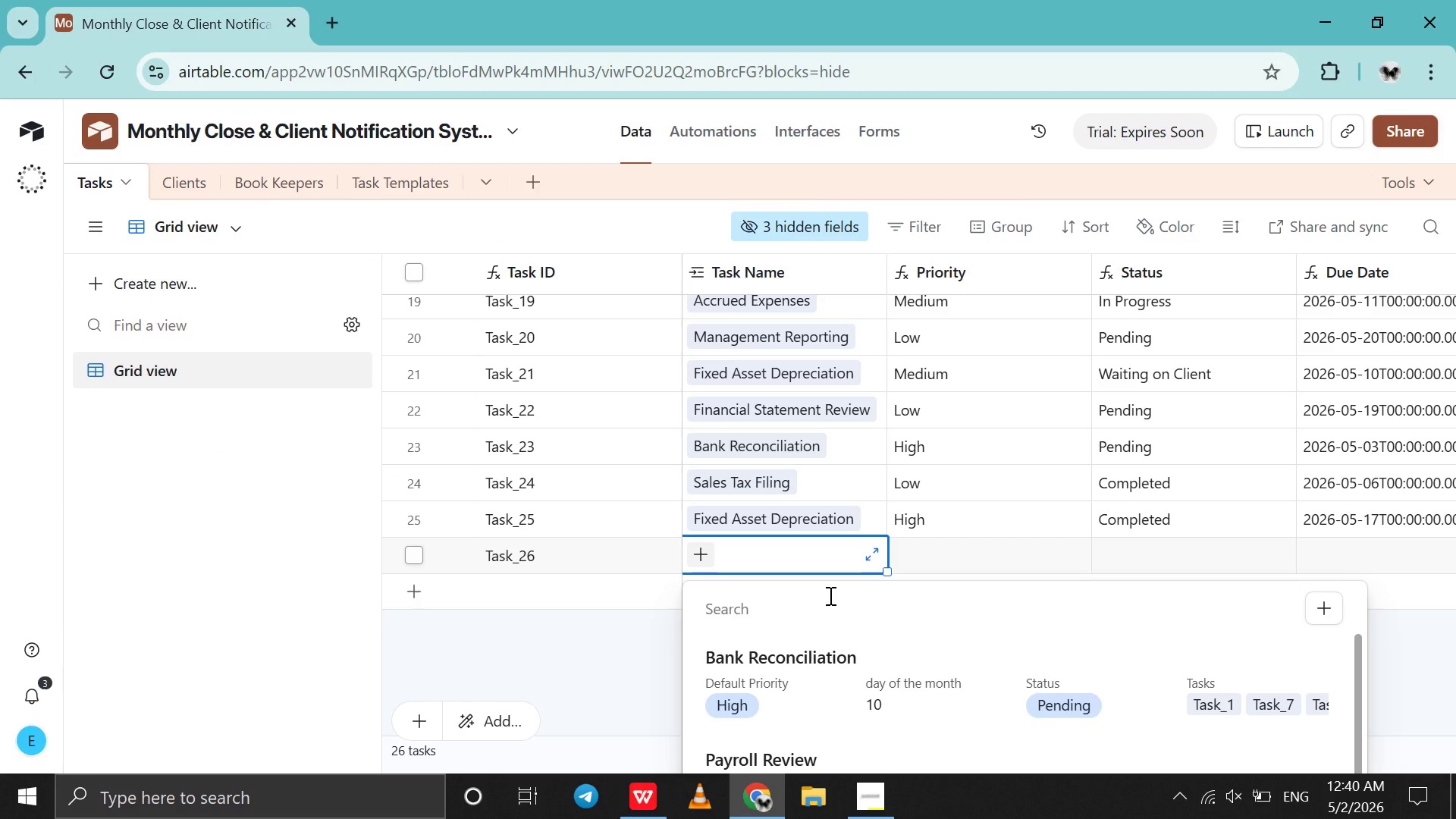 
type(ma)
 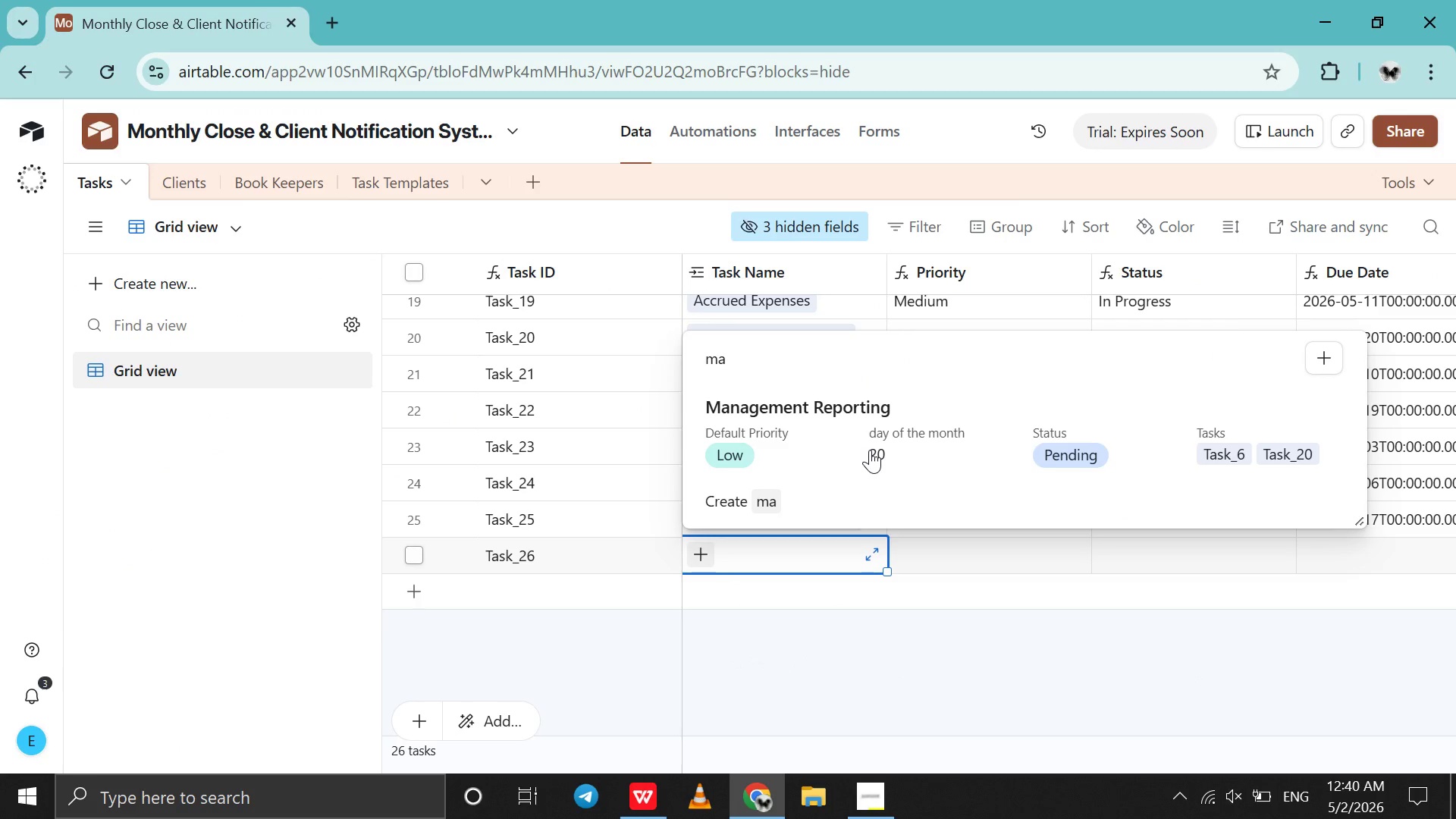 
left_click([870, 450])
 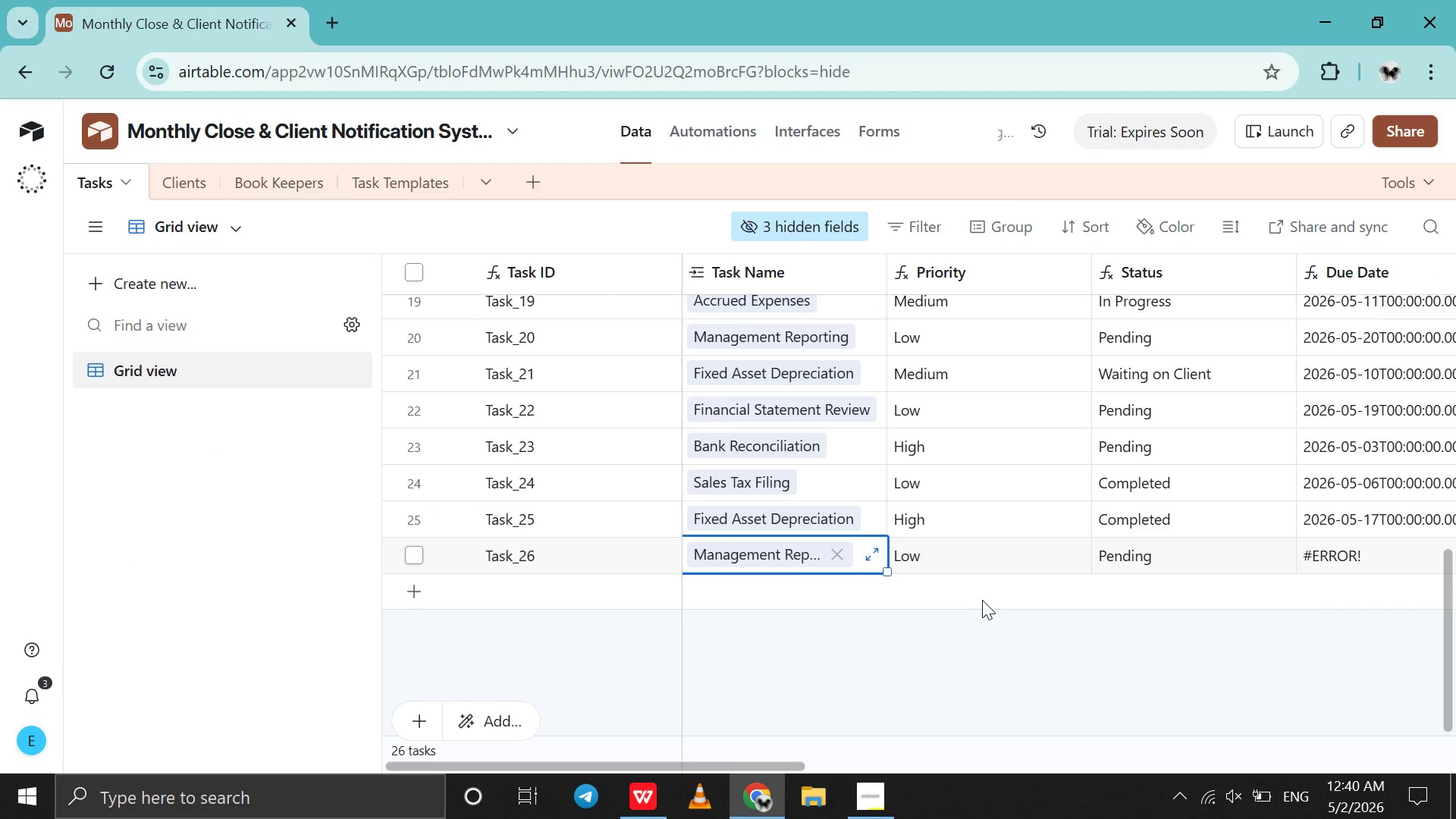 
scroll: coordinate [982, 600], scroll_direction: down, amount: 12.0
 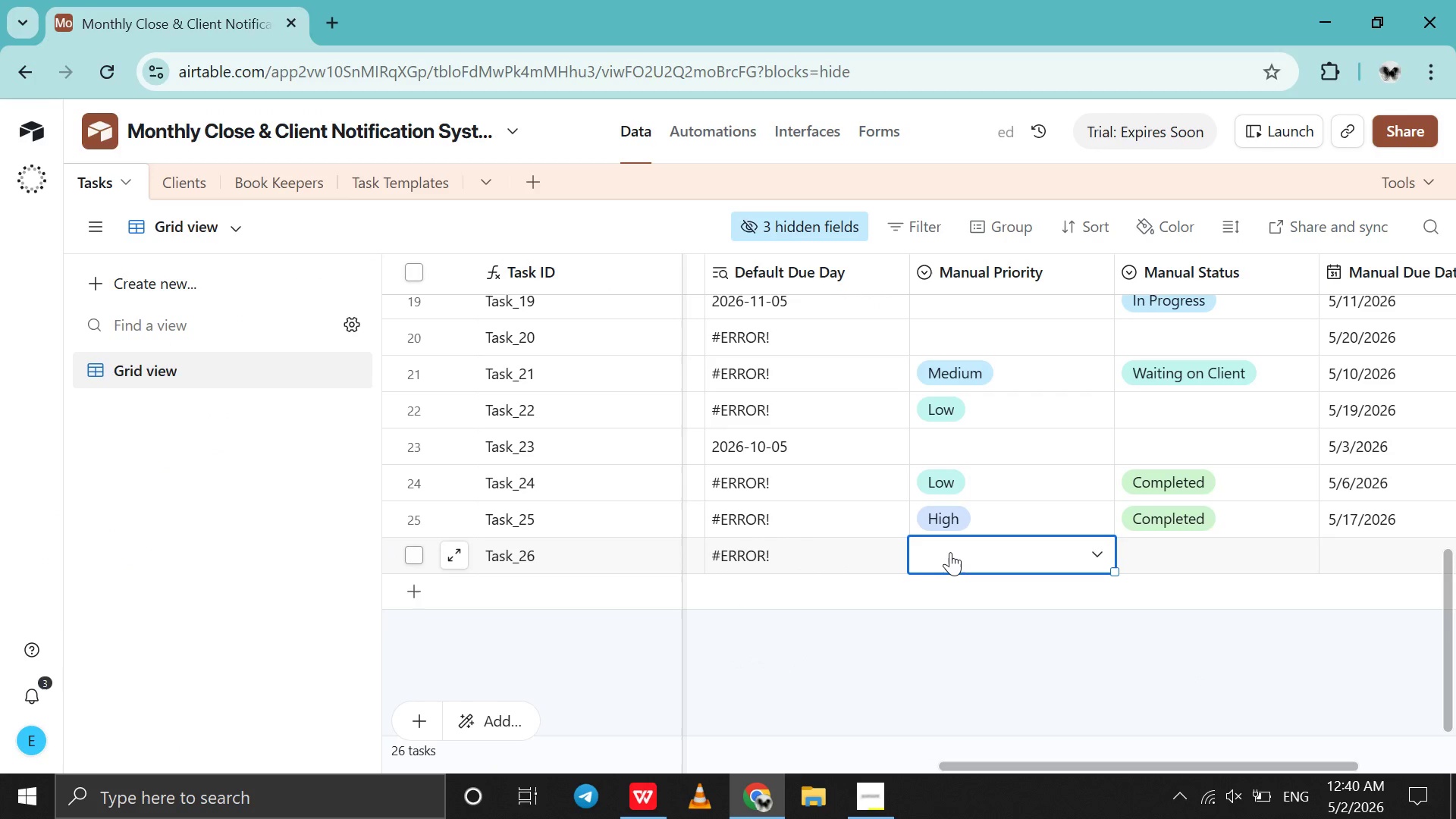 
double_click([950, 552])
 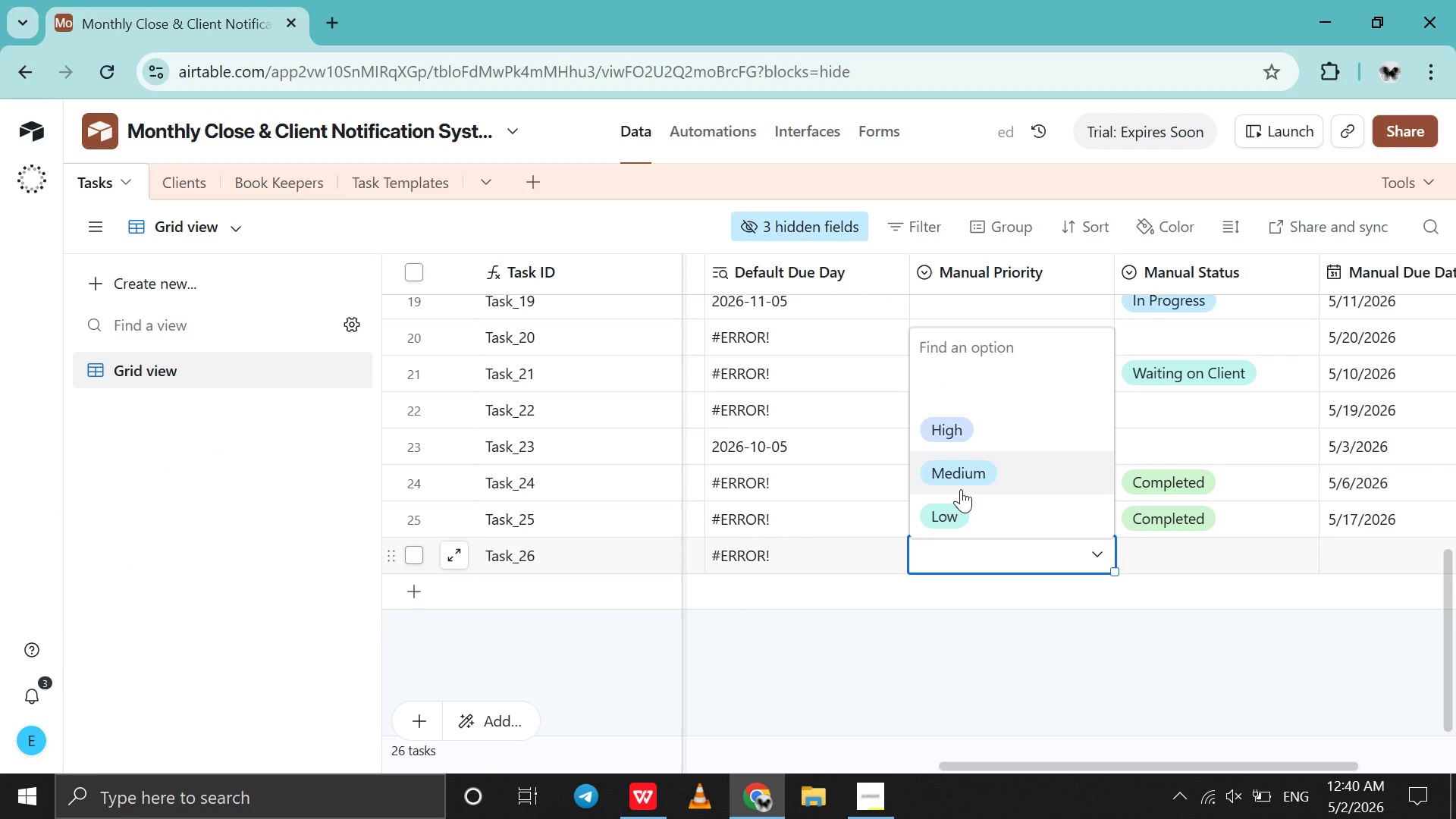 
left_click([961, 489])
 